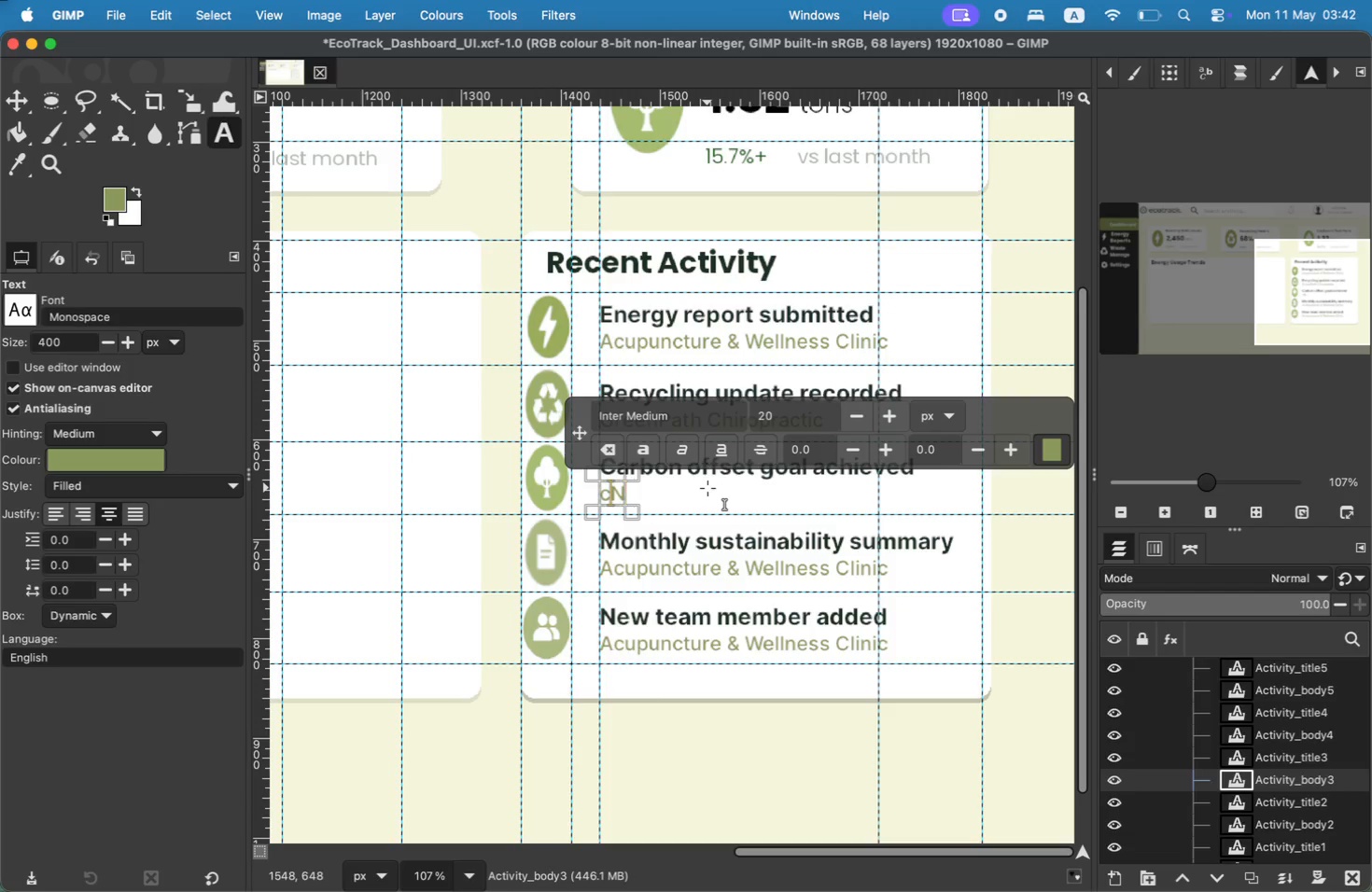 
key(Backspace)
 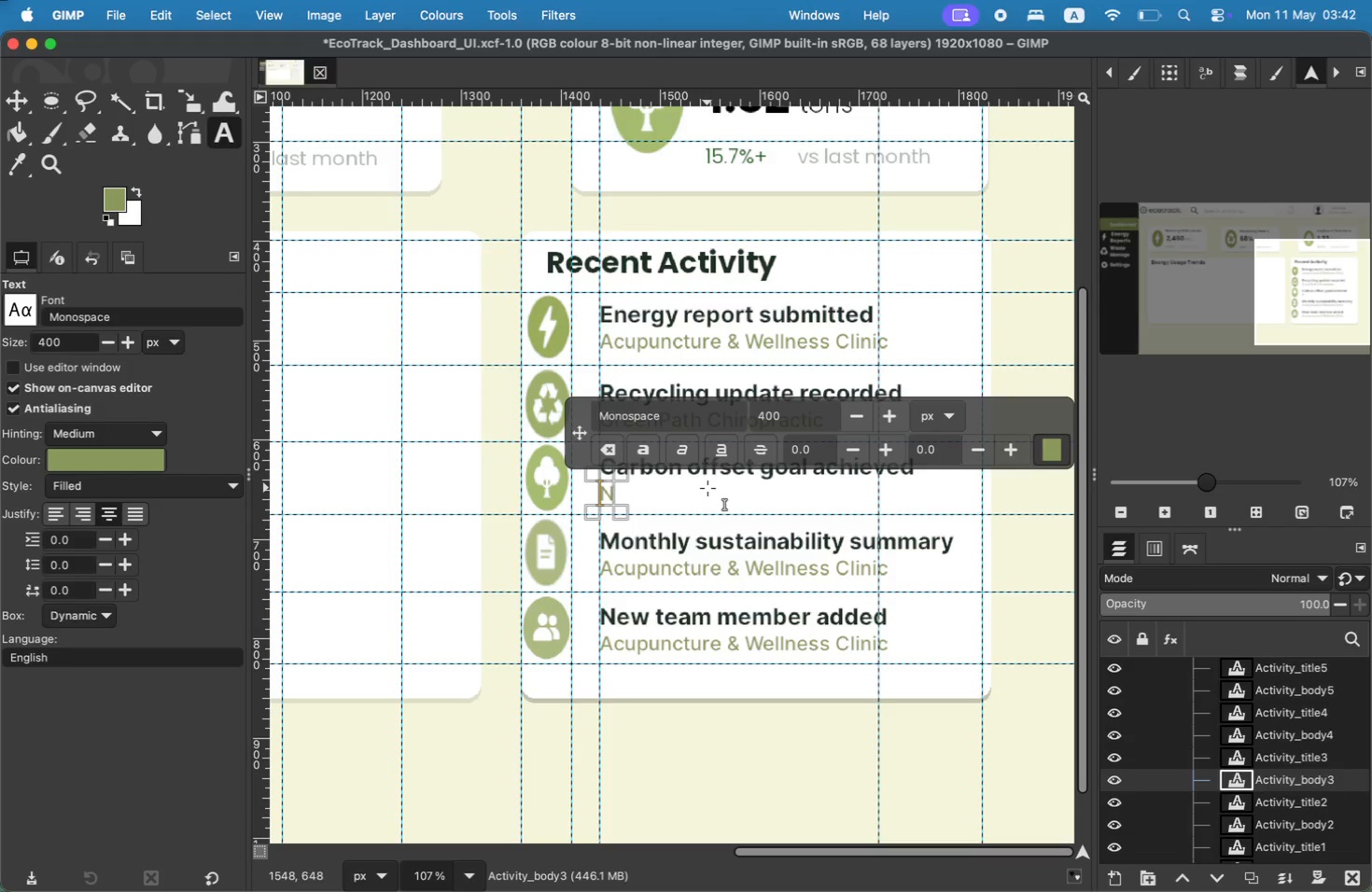 
key(ArrowRight)
 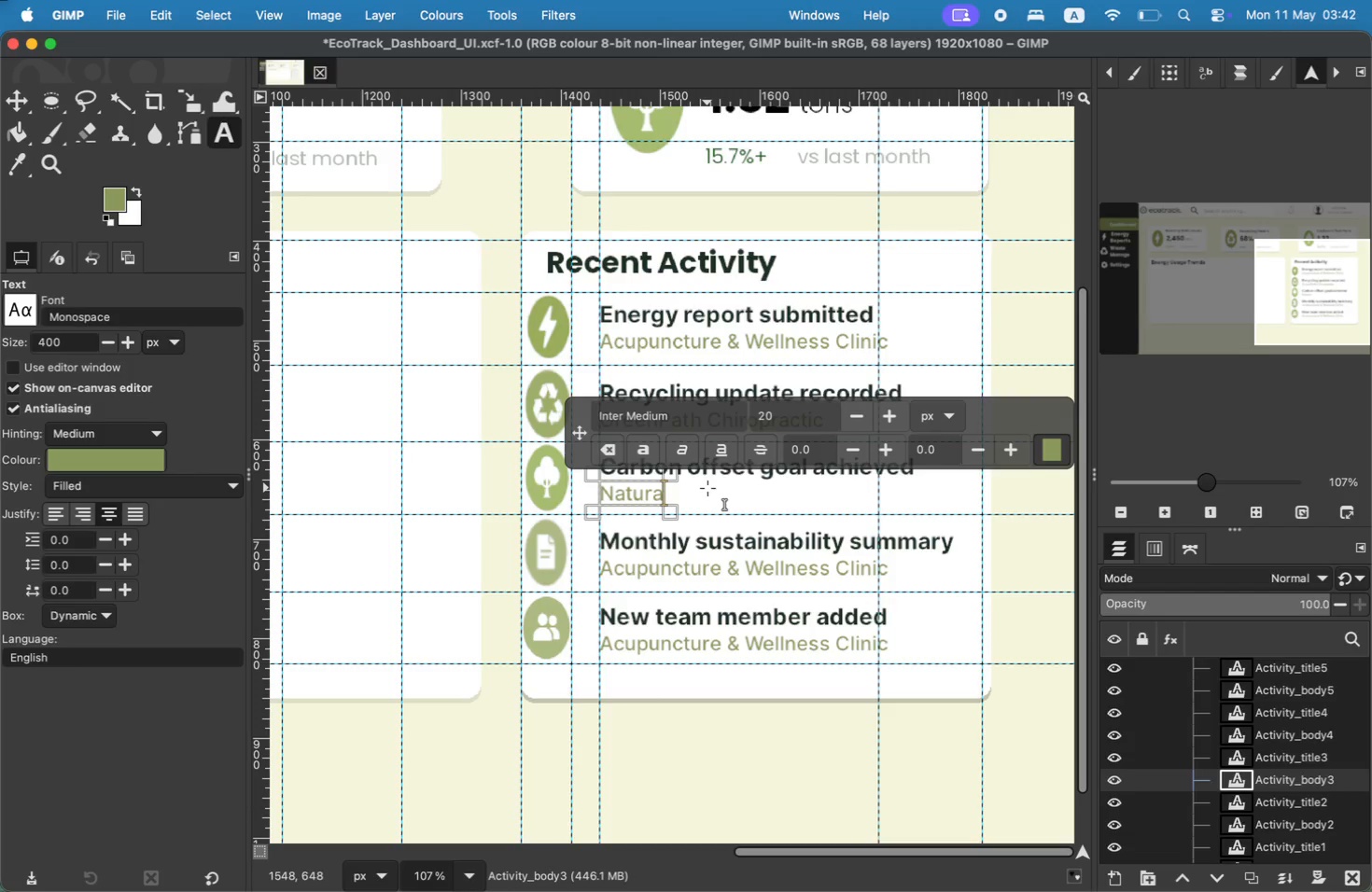 
type(atural Balance Nau)
key(Backspace)
type(turopathy)
 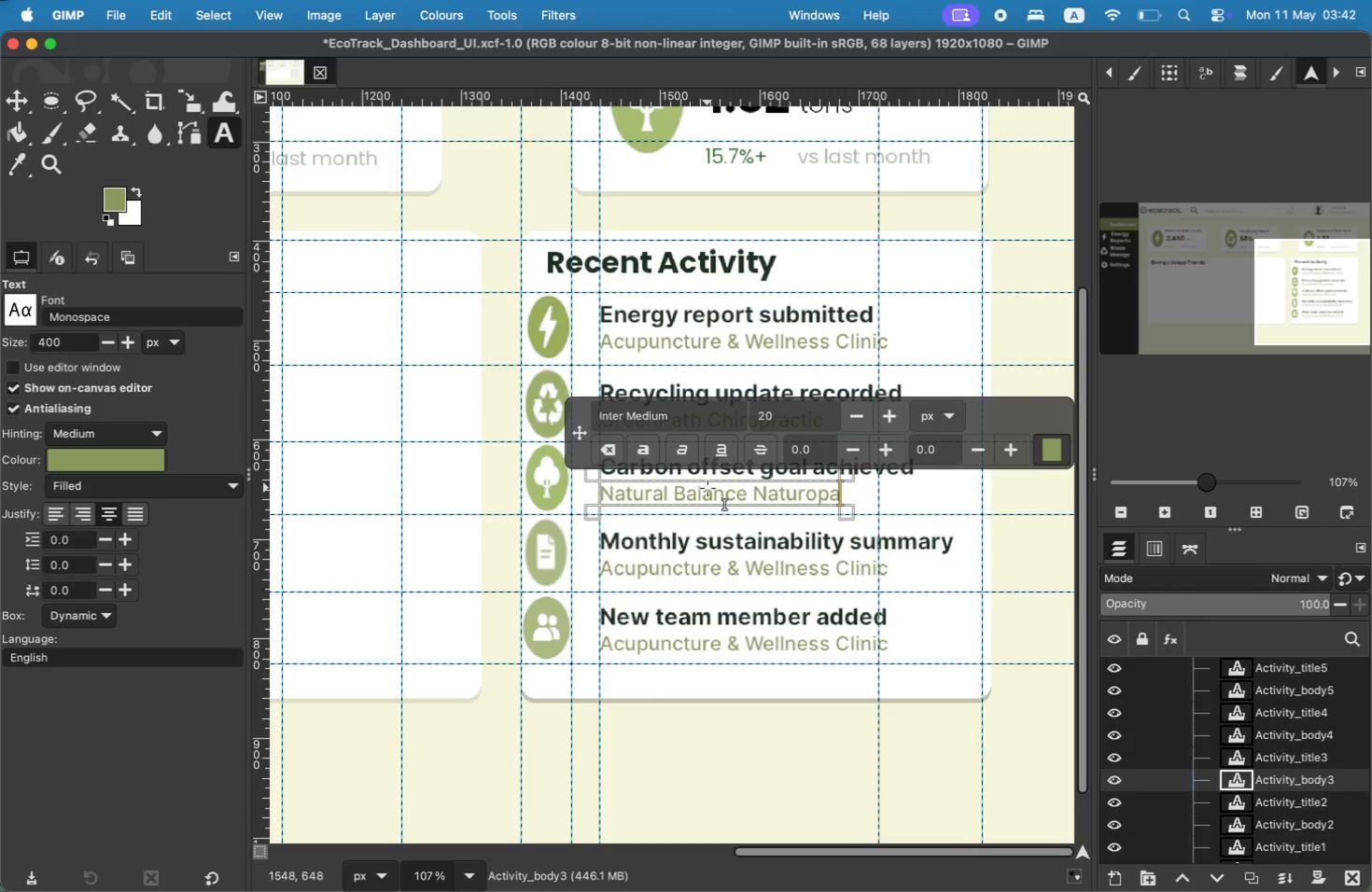 
double_click([695, 564])
 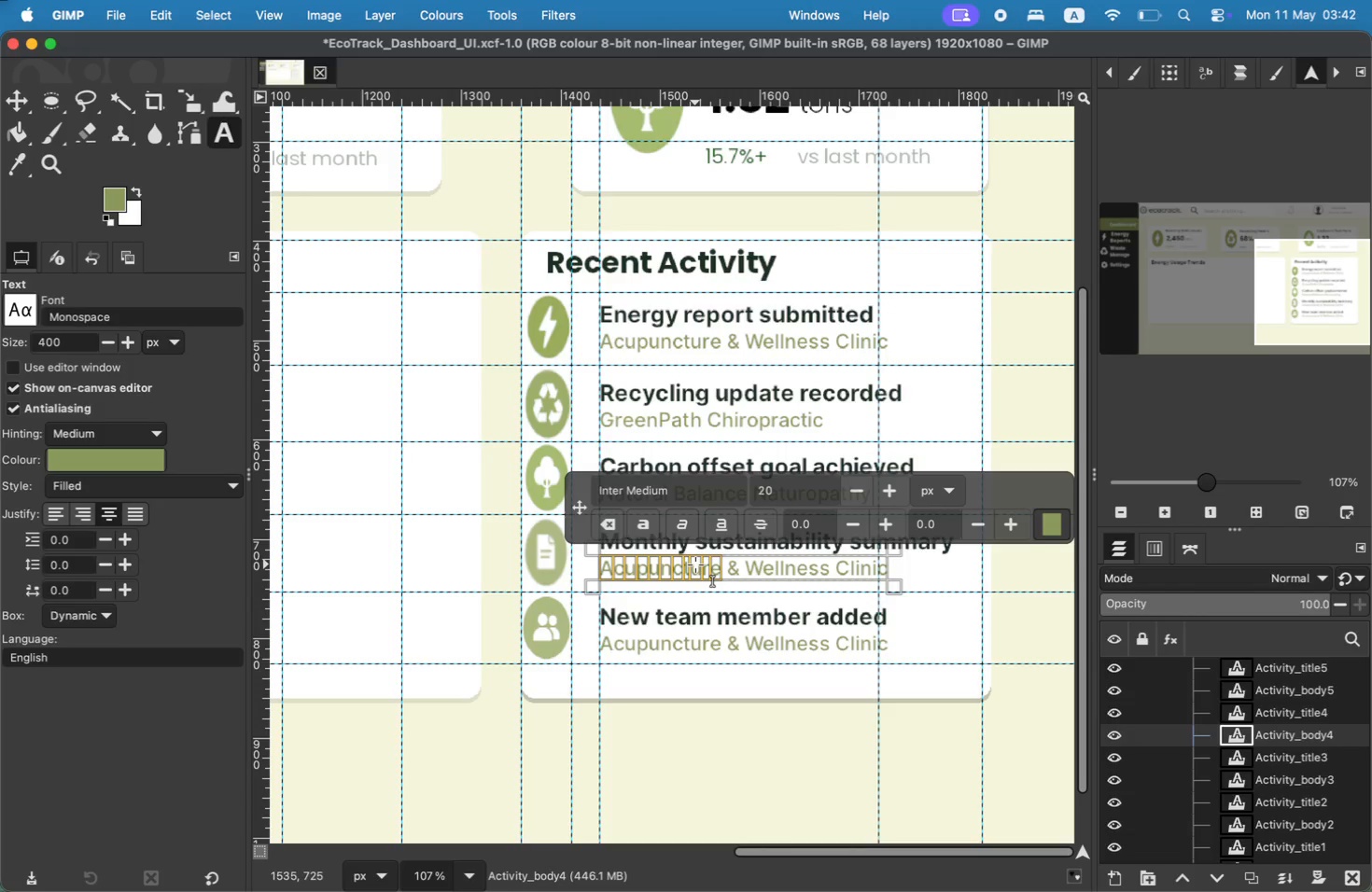 
key(Backspace)
 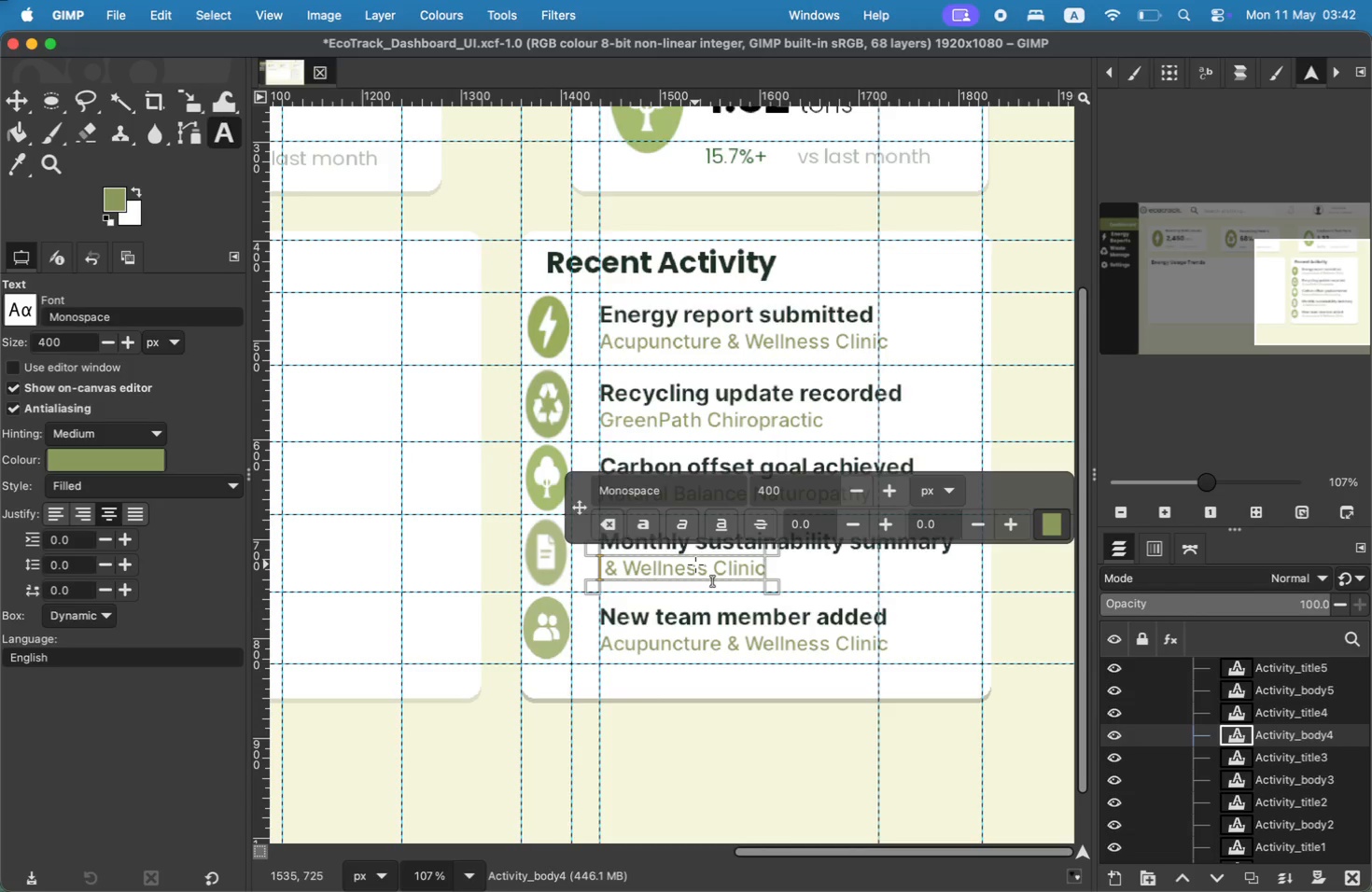 
key(ArrowRight)
 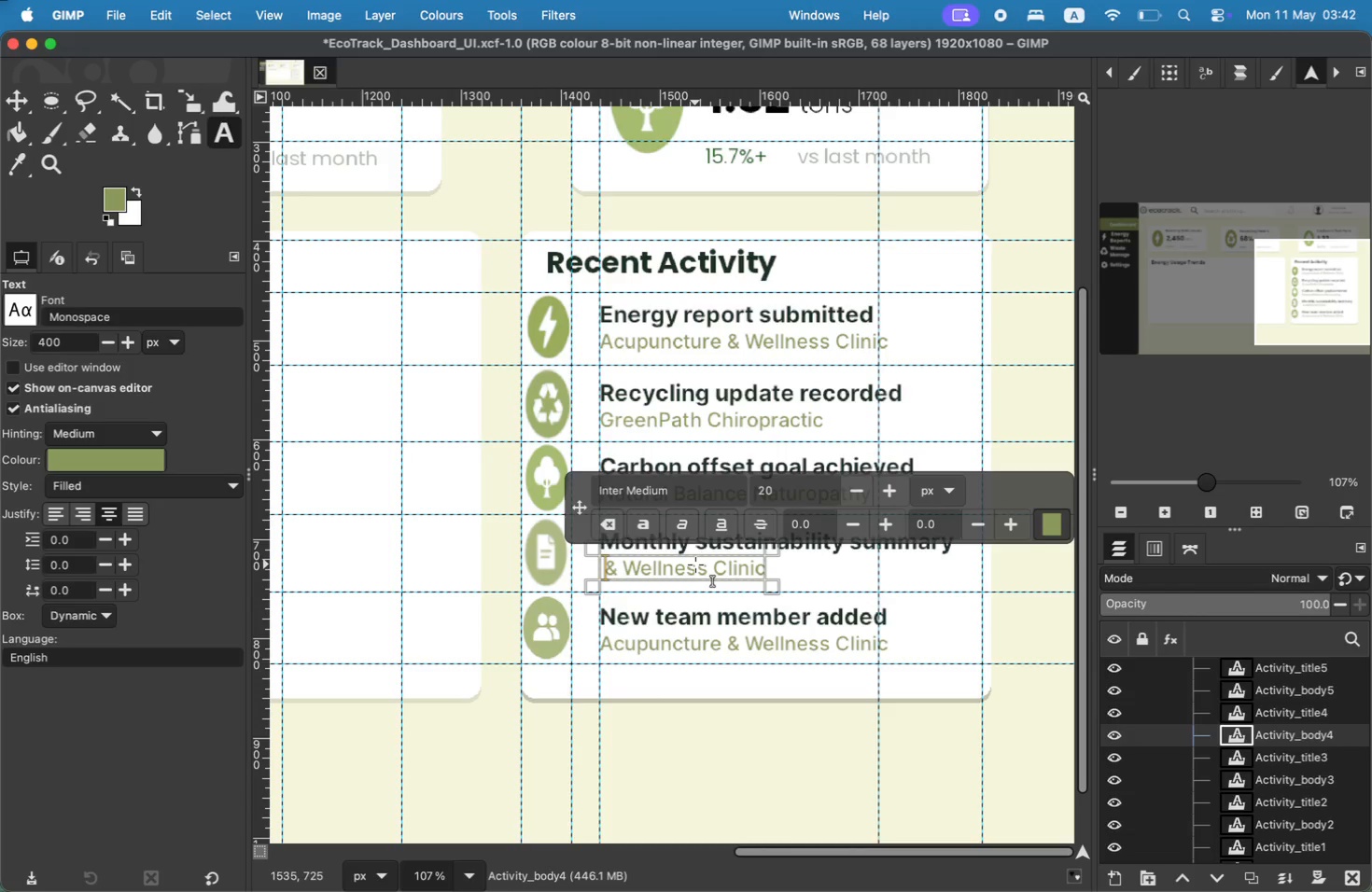 
key(ArrowRight)
 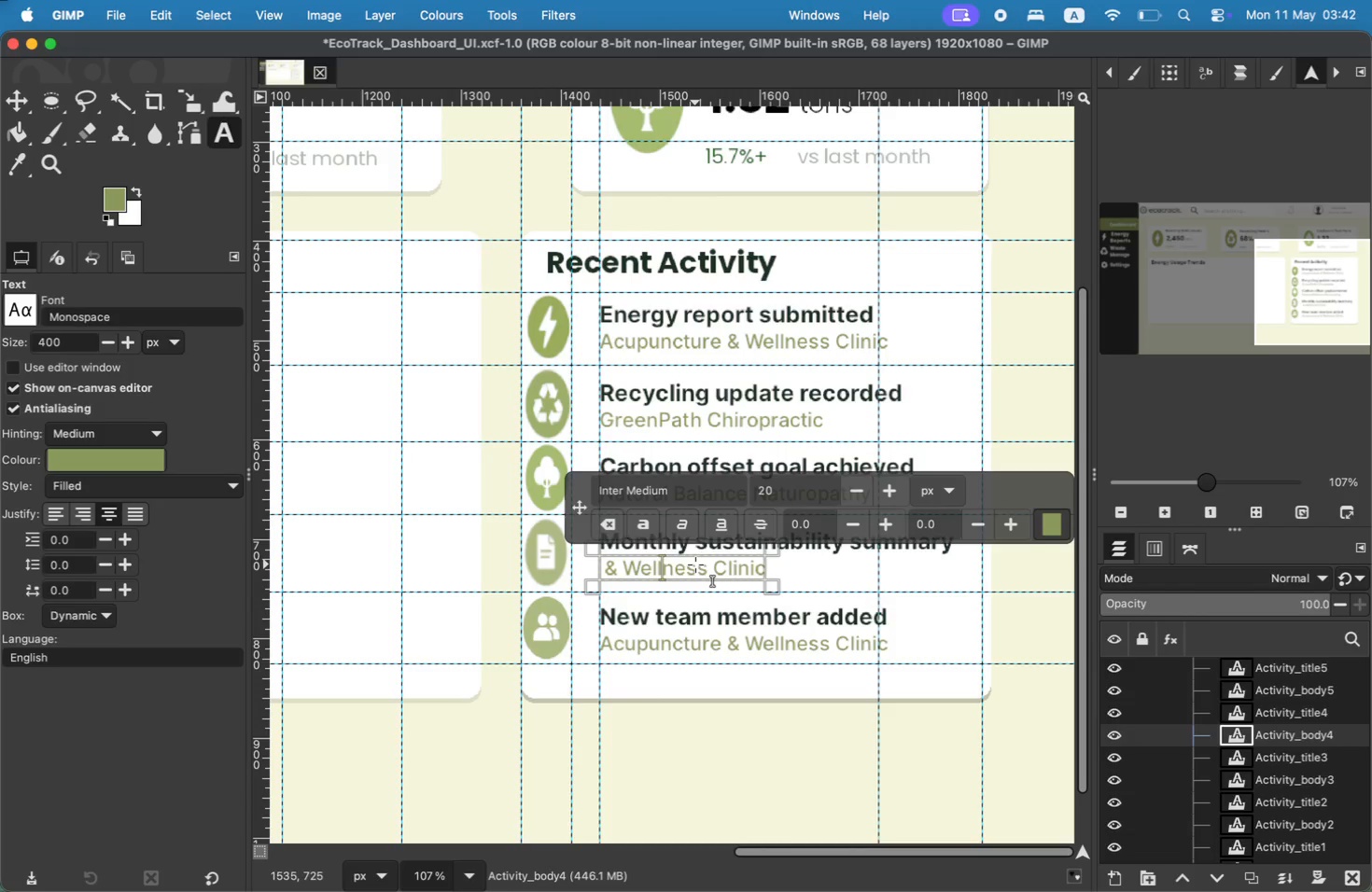 
hold_key(key=ArrowRight, duration=1.51)
 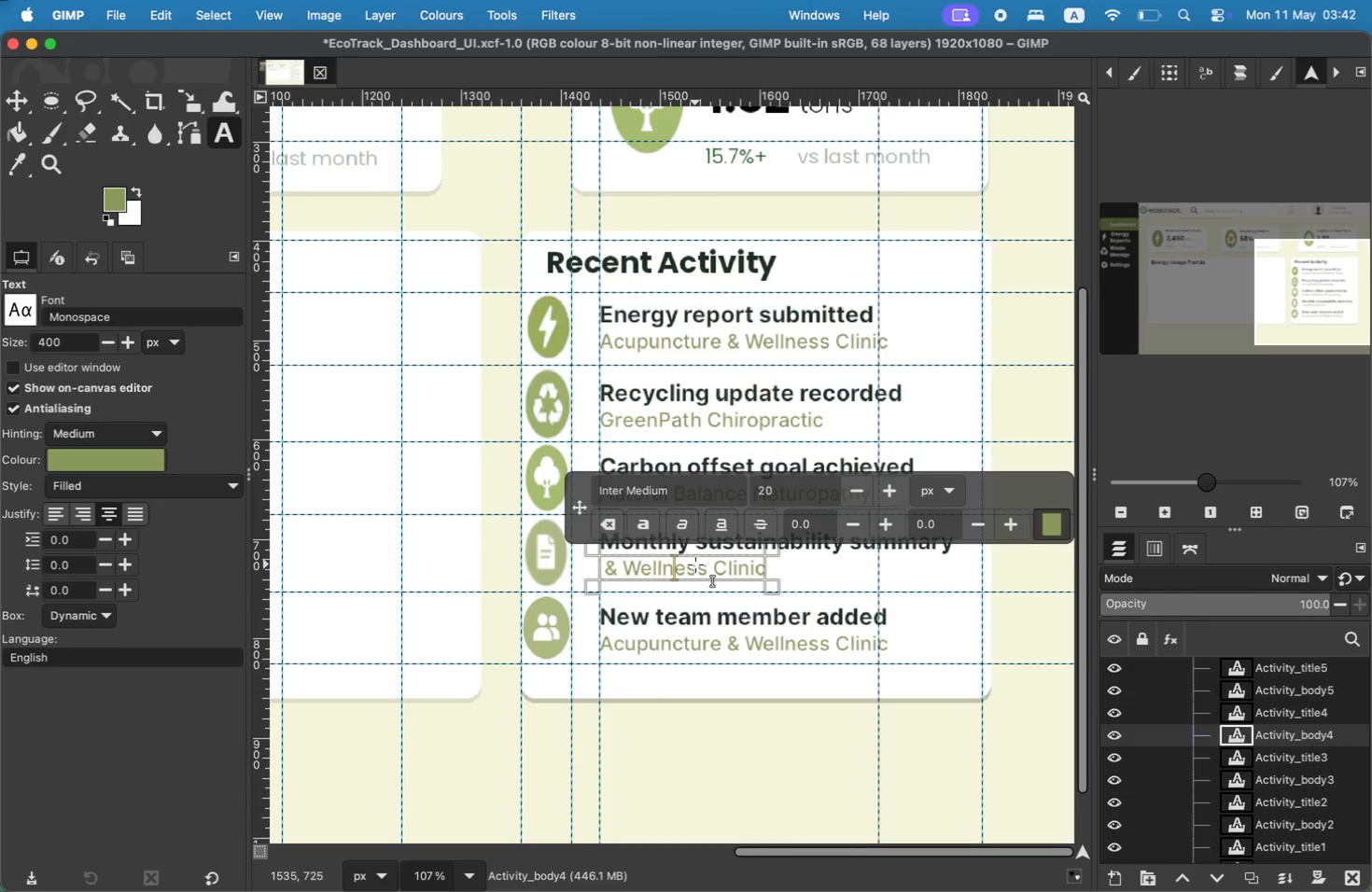 
key(ArrowRight)
 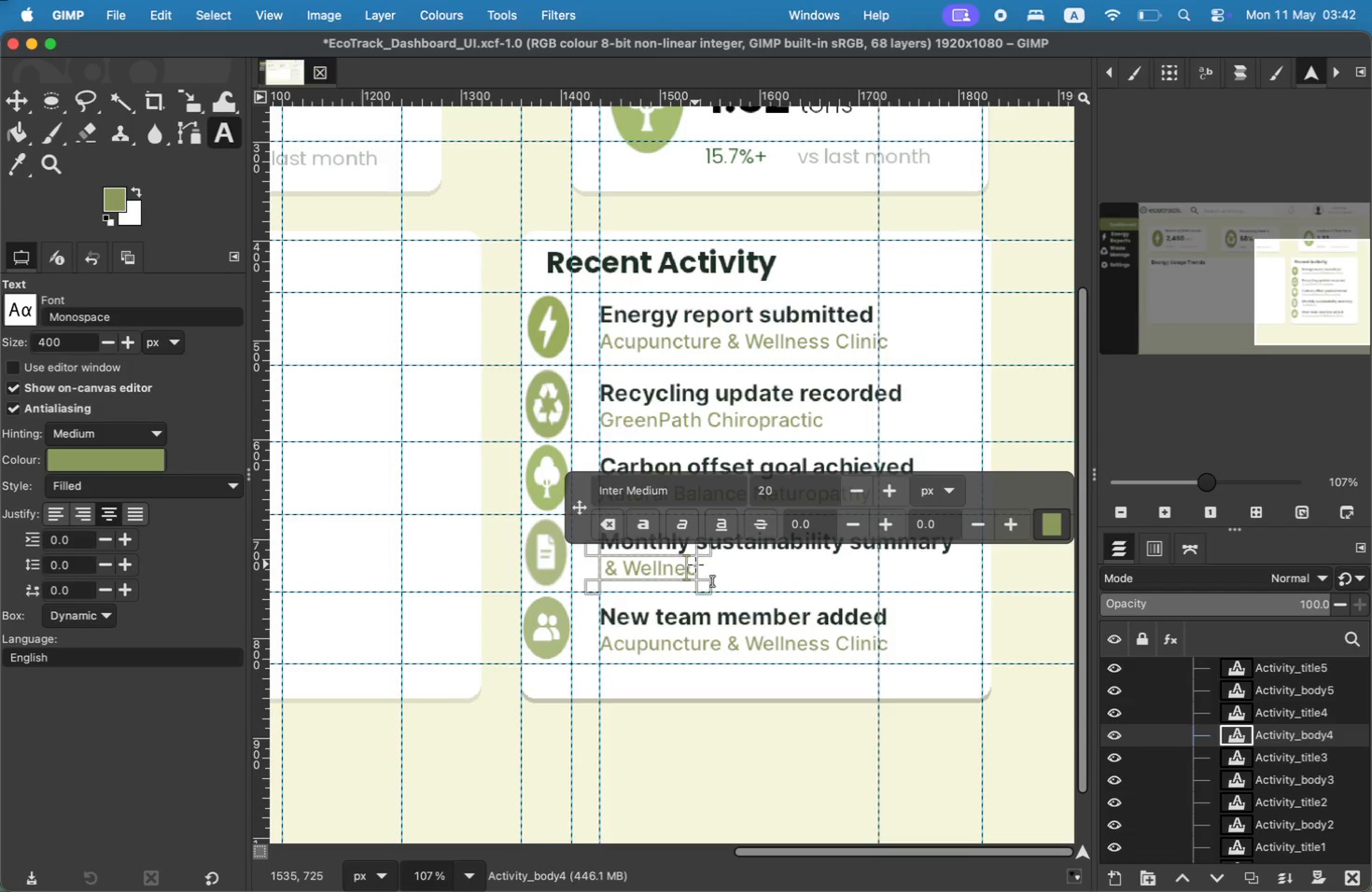 
hold_key(key=Backspace, duration=1.5)
 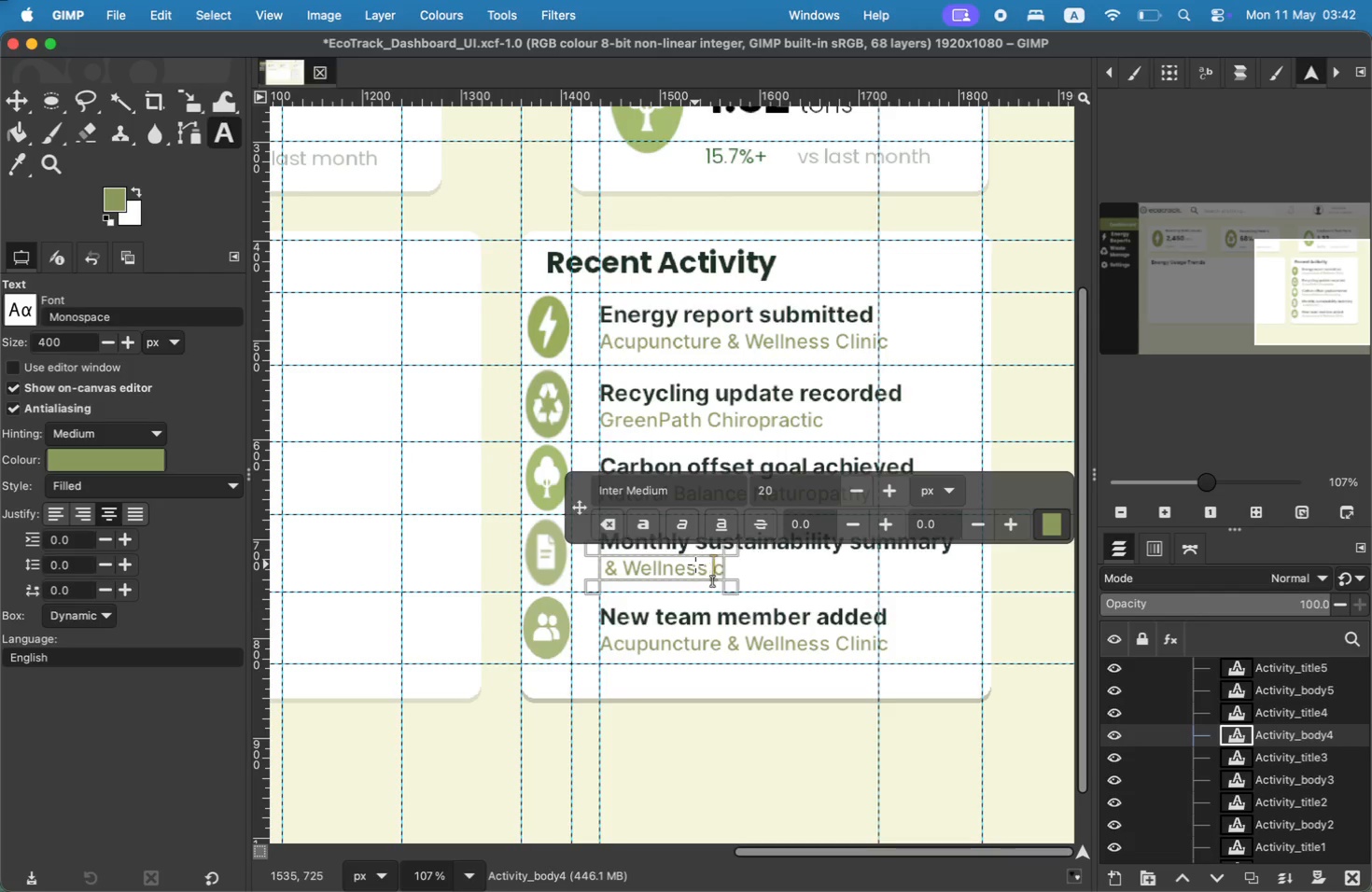 
key(Backspace)
 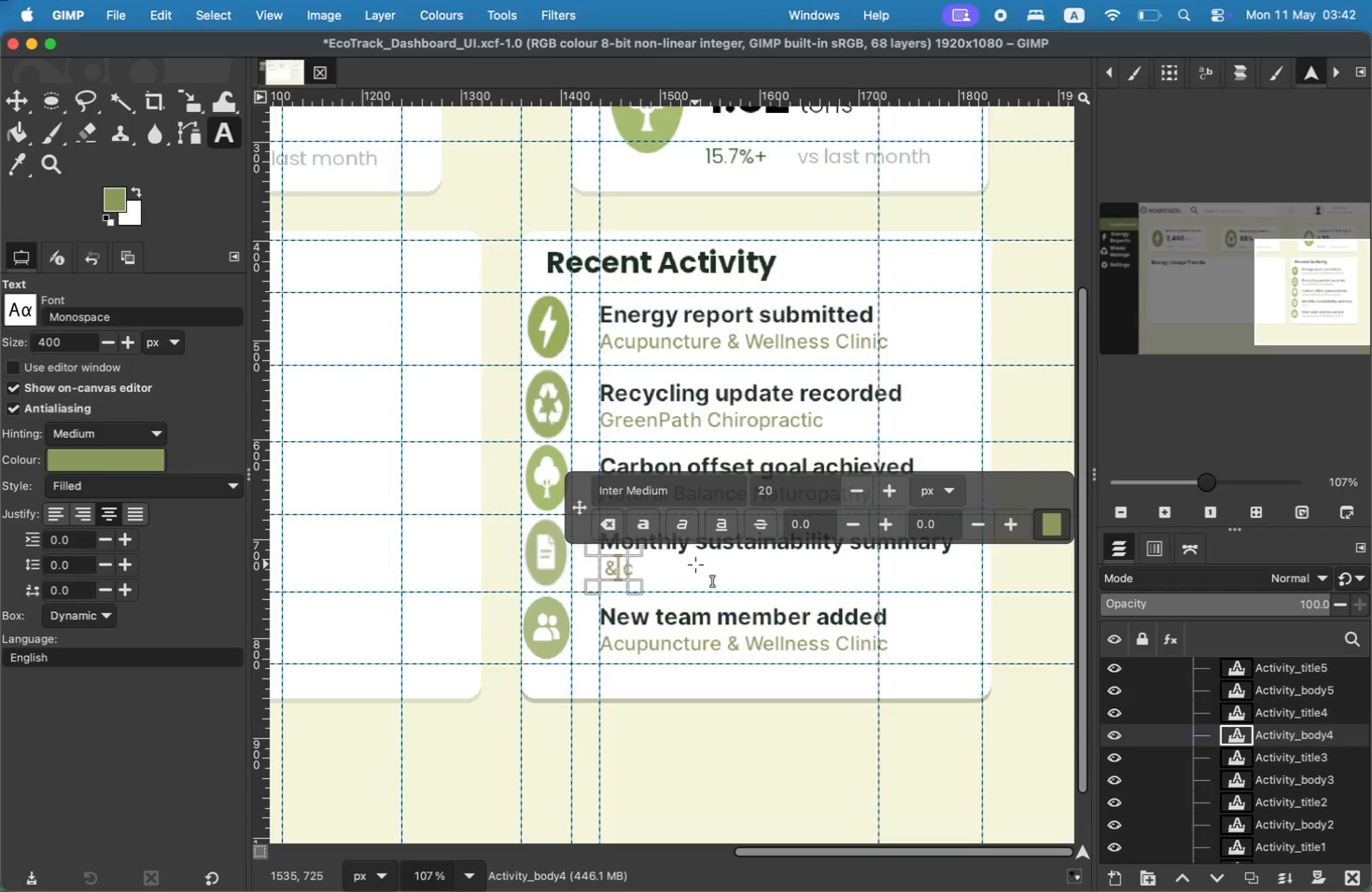 
key(Backspace)
 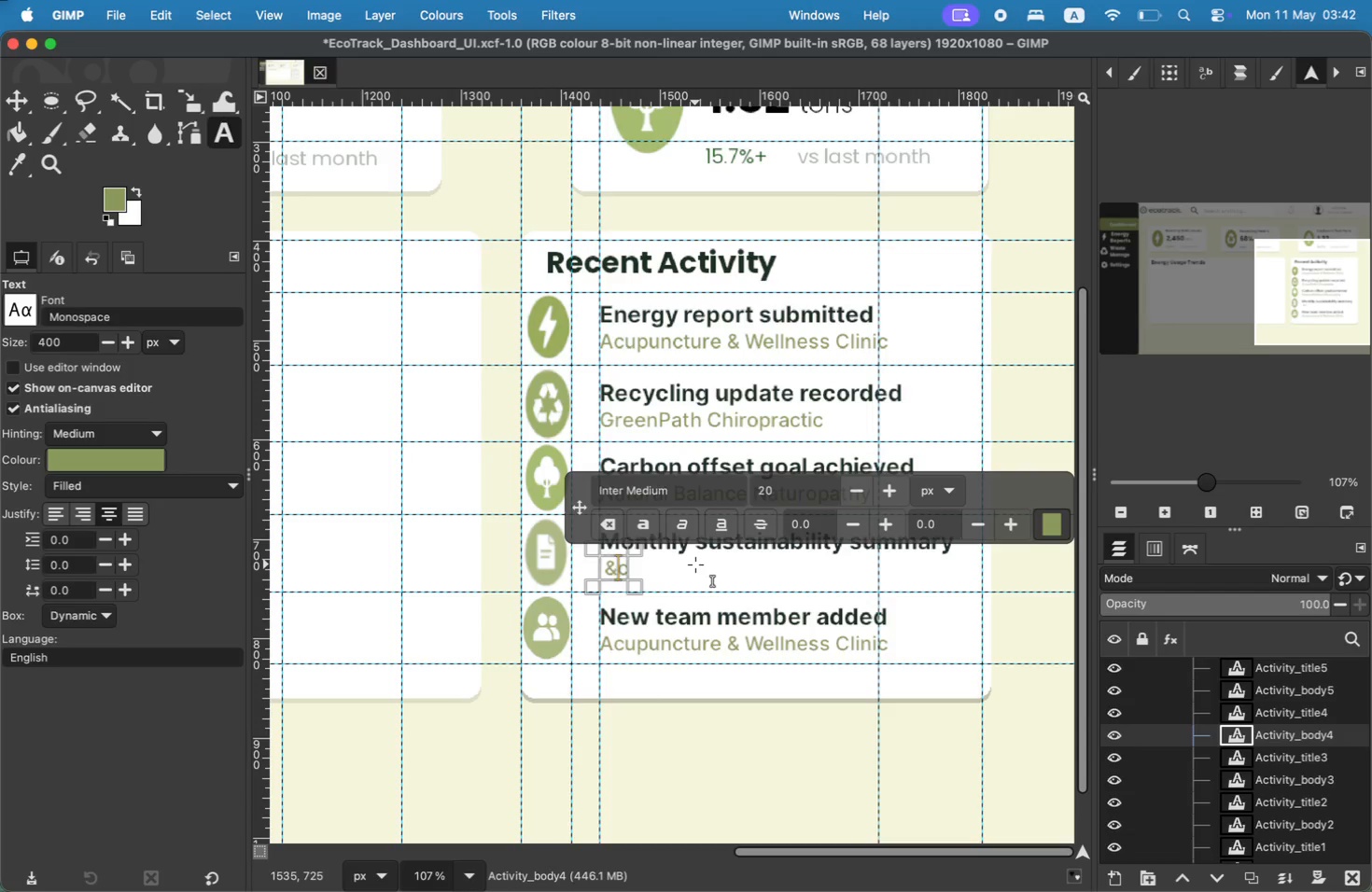 
key(Backspace)
 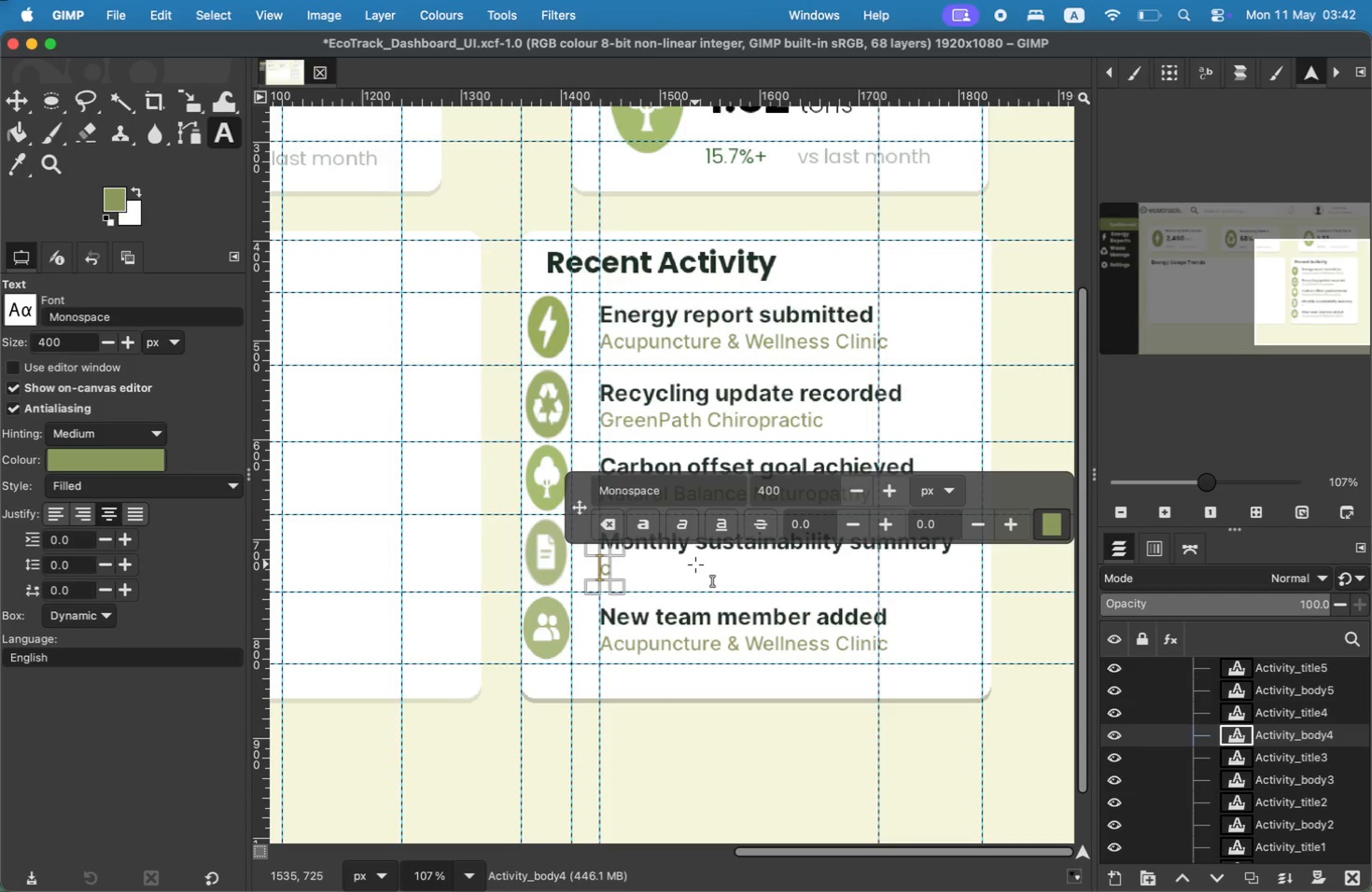 
key(ArrowRight)
 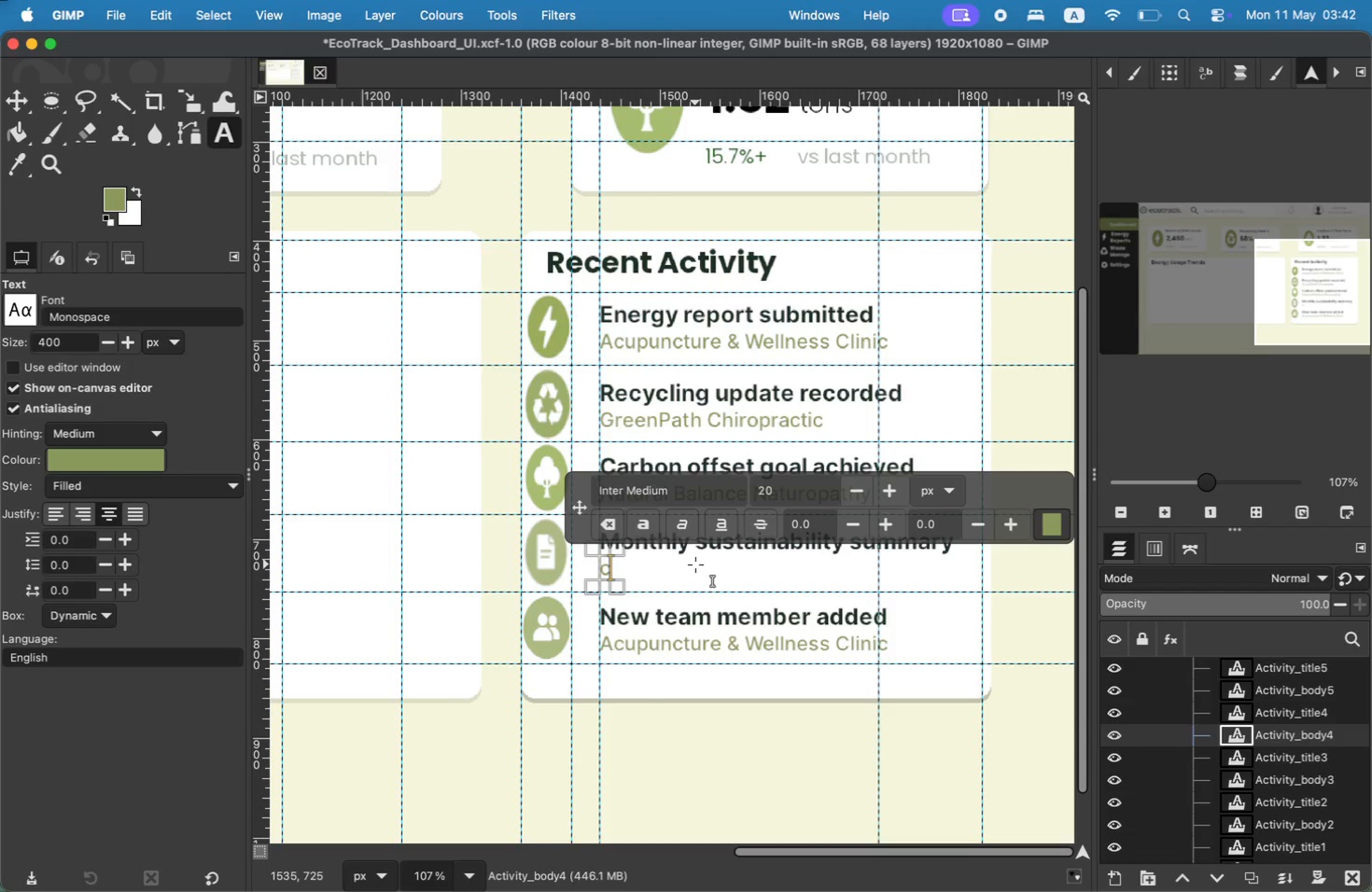 
key(Shift+ShiftLeft)
 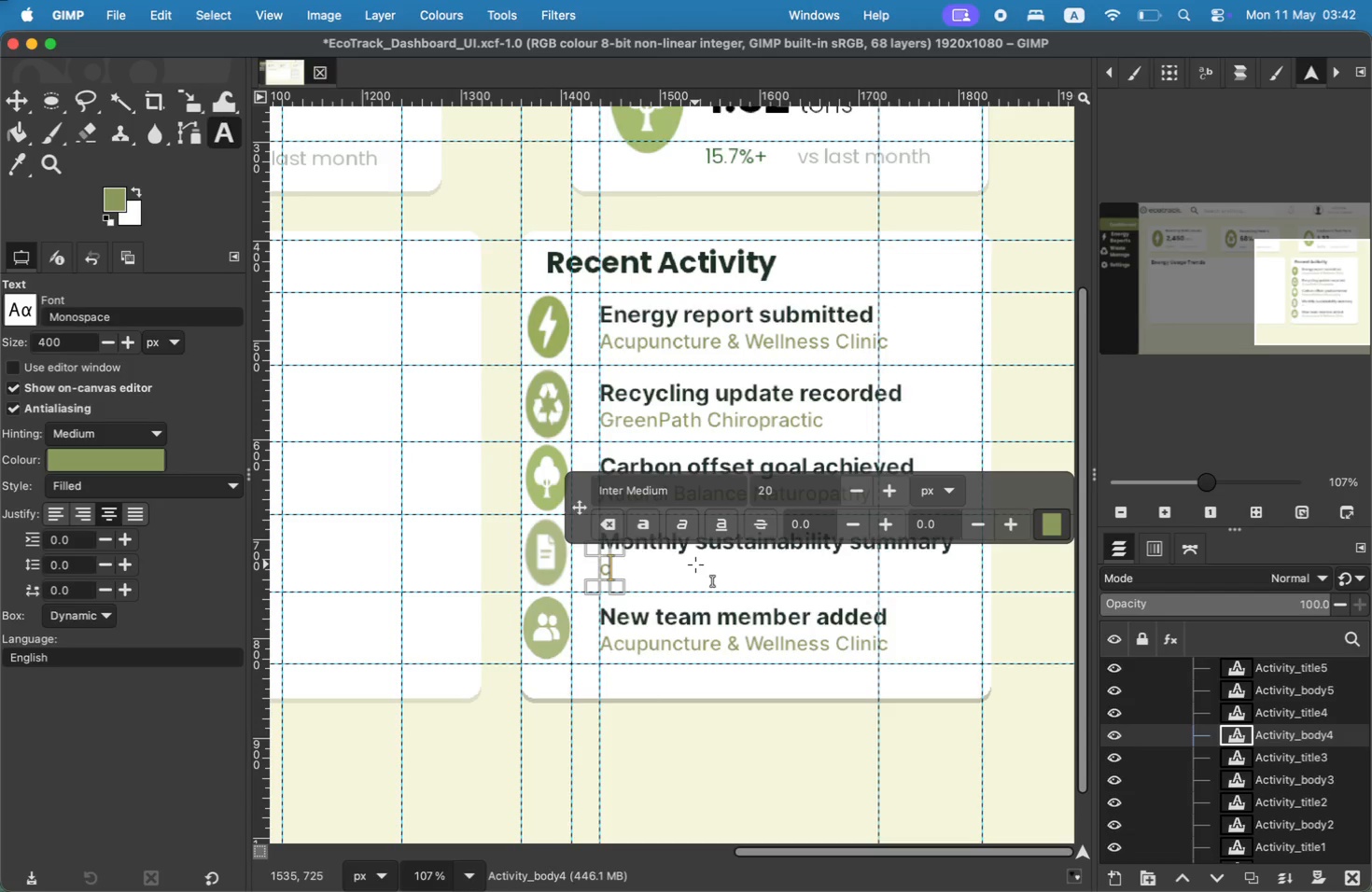 
key(Shift+V)
 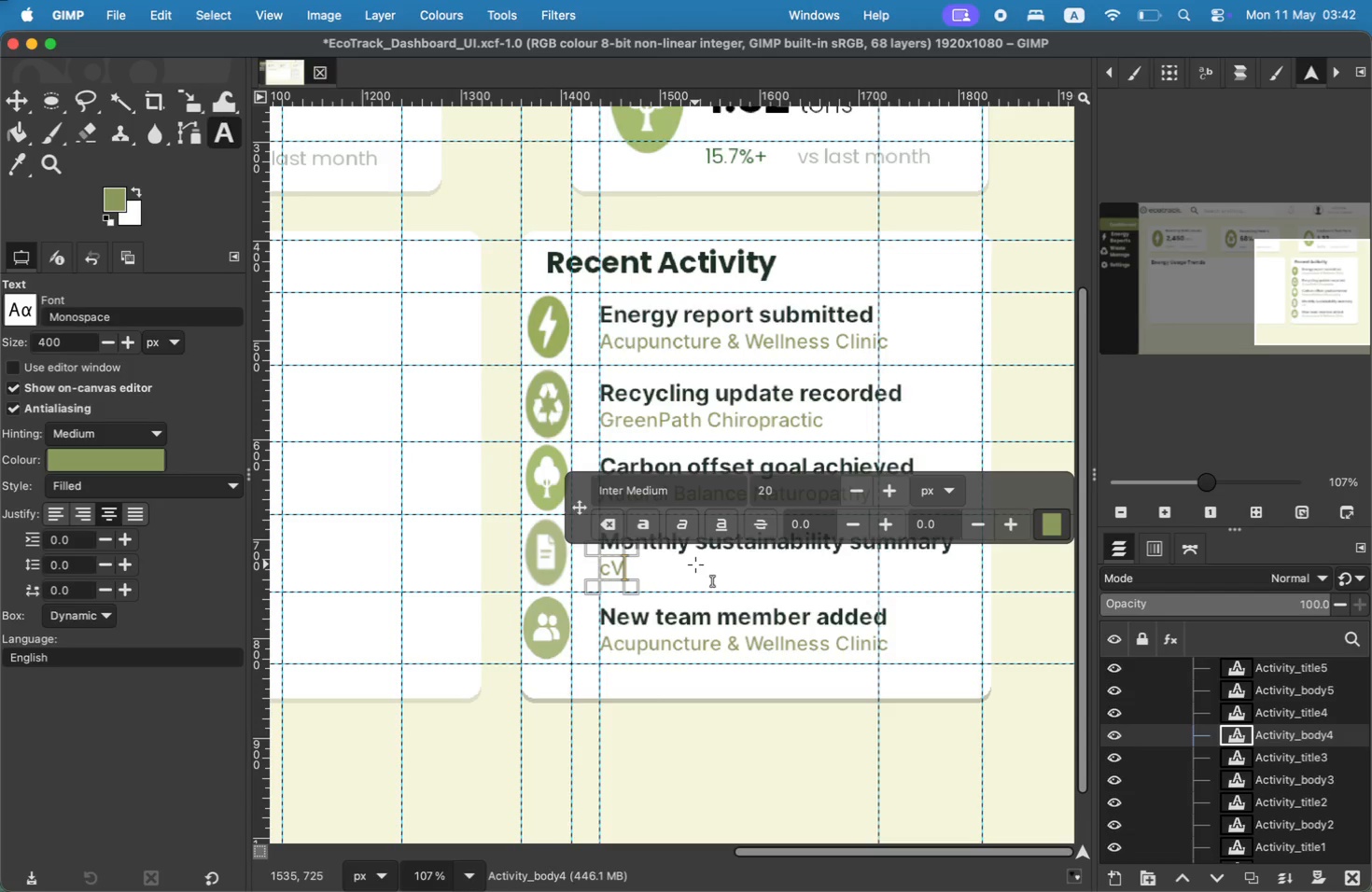 
key(ArrowLeft)
 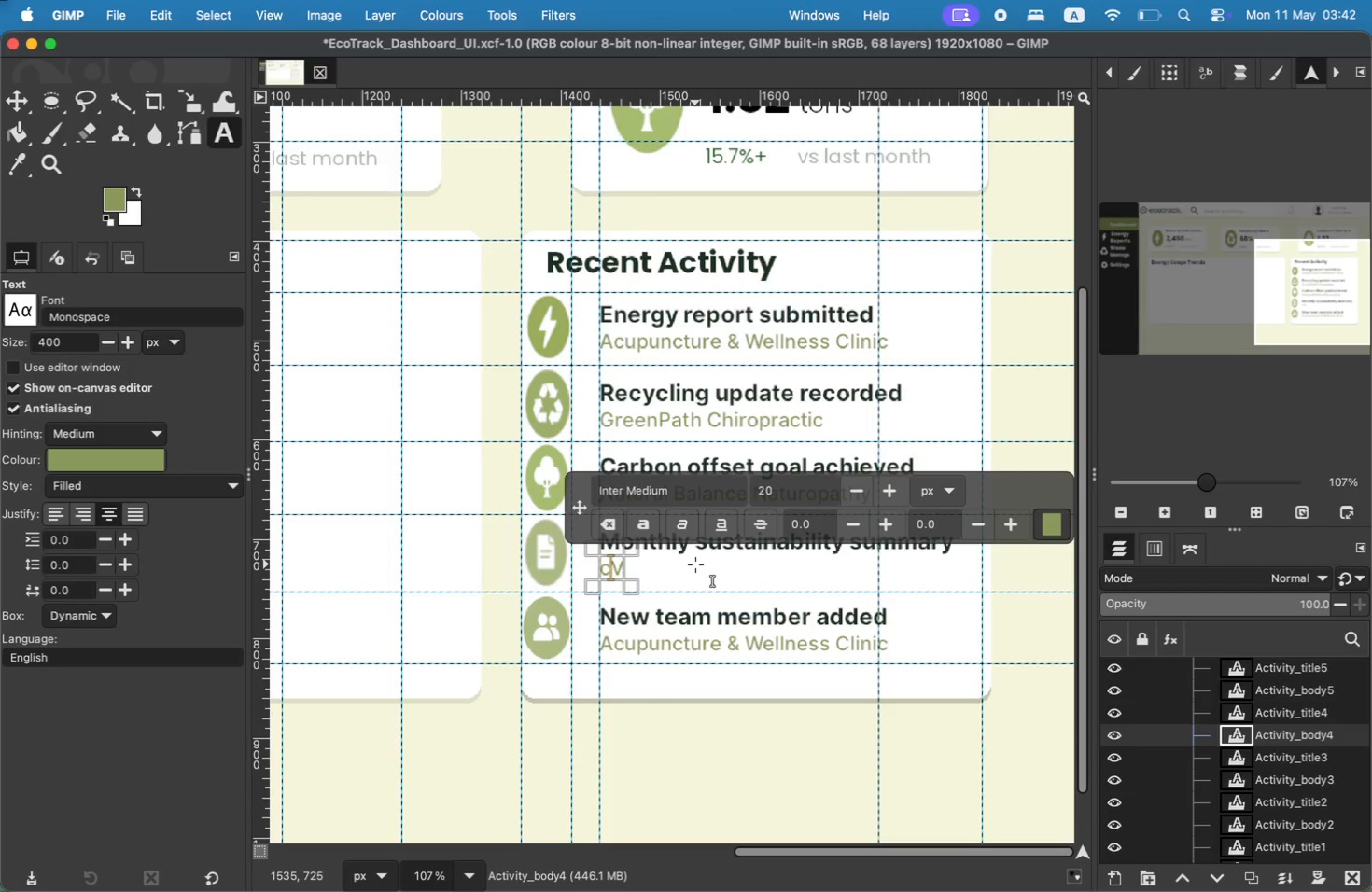 
key(Backspace)
 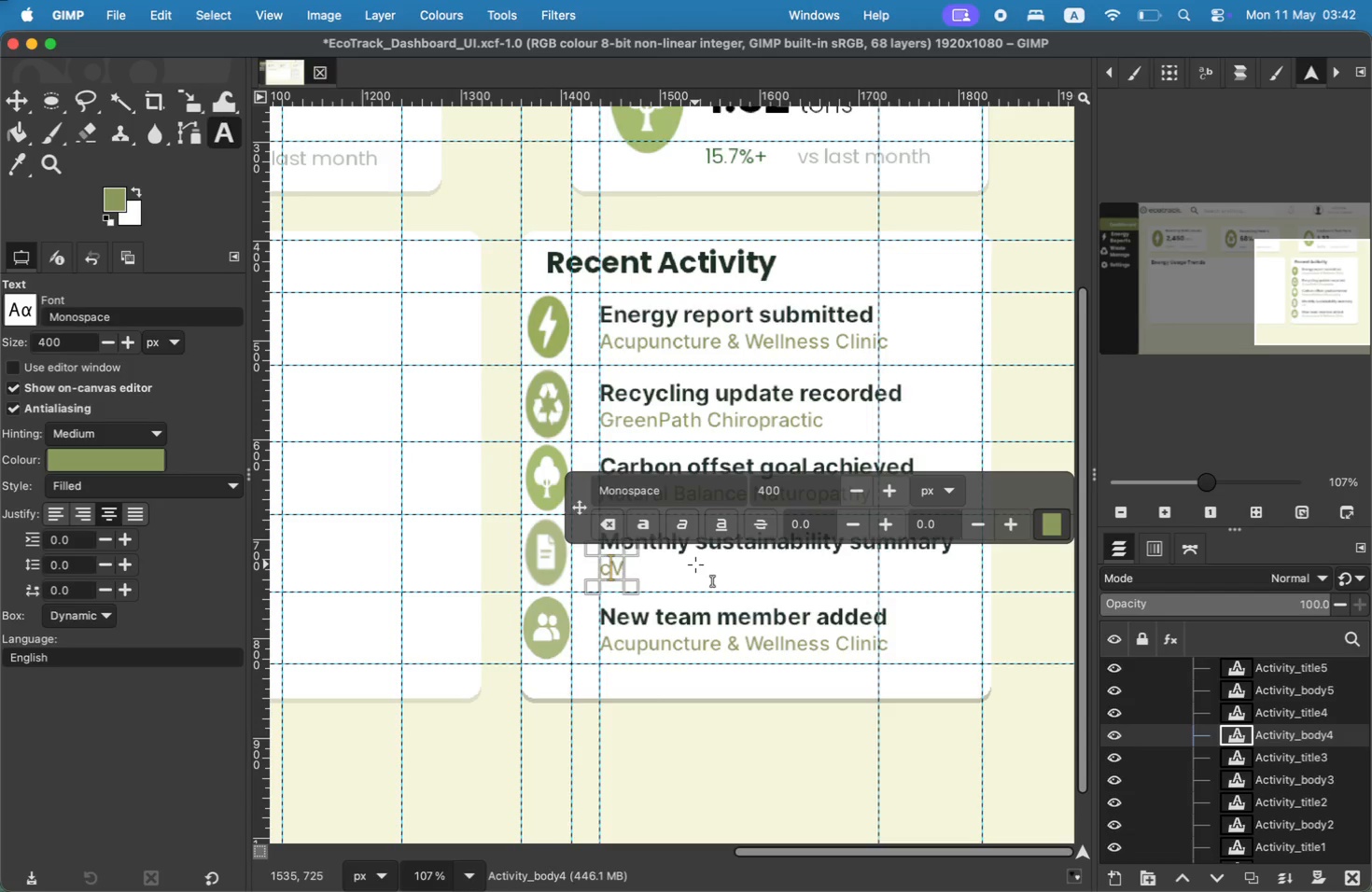 
key(ArrowRight)
 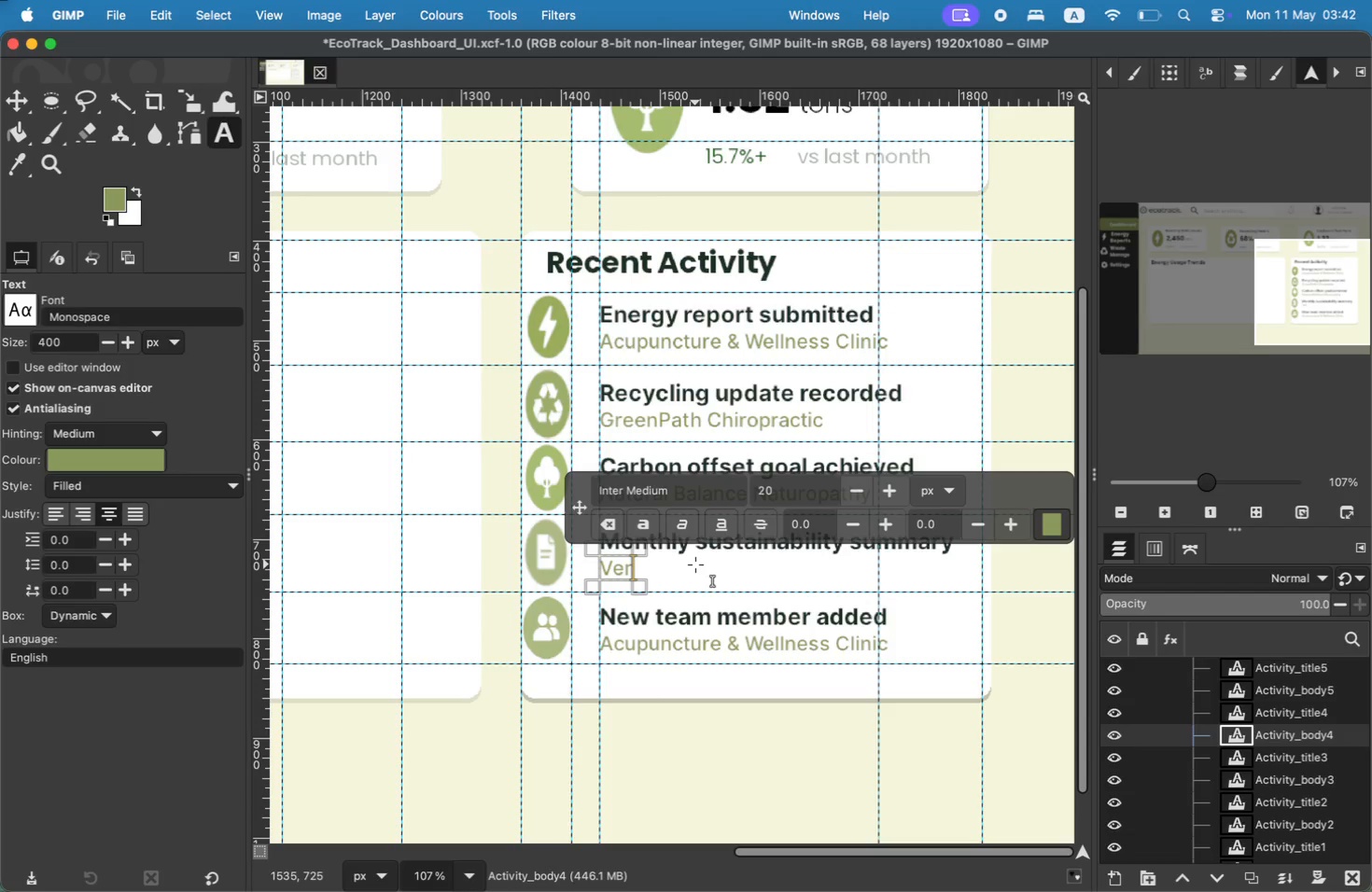 
type(i)
key(Backspace)
type(eridian Wellness Alliance)
 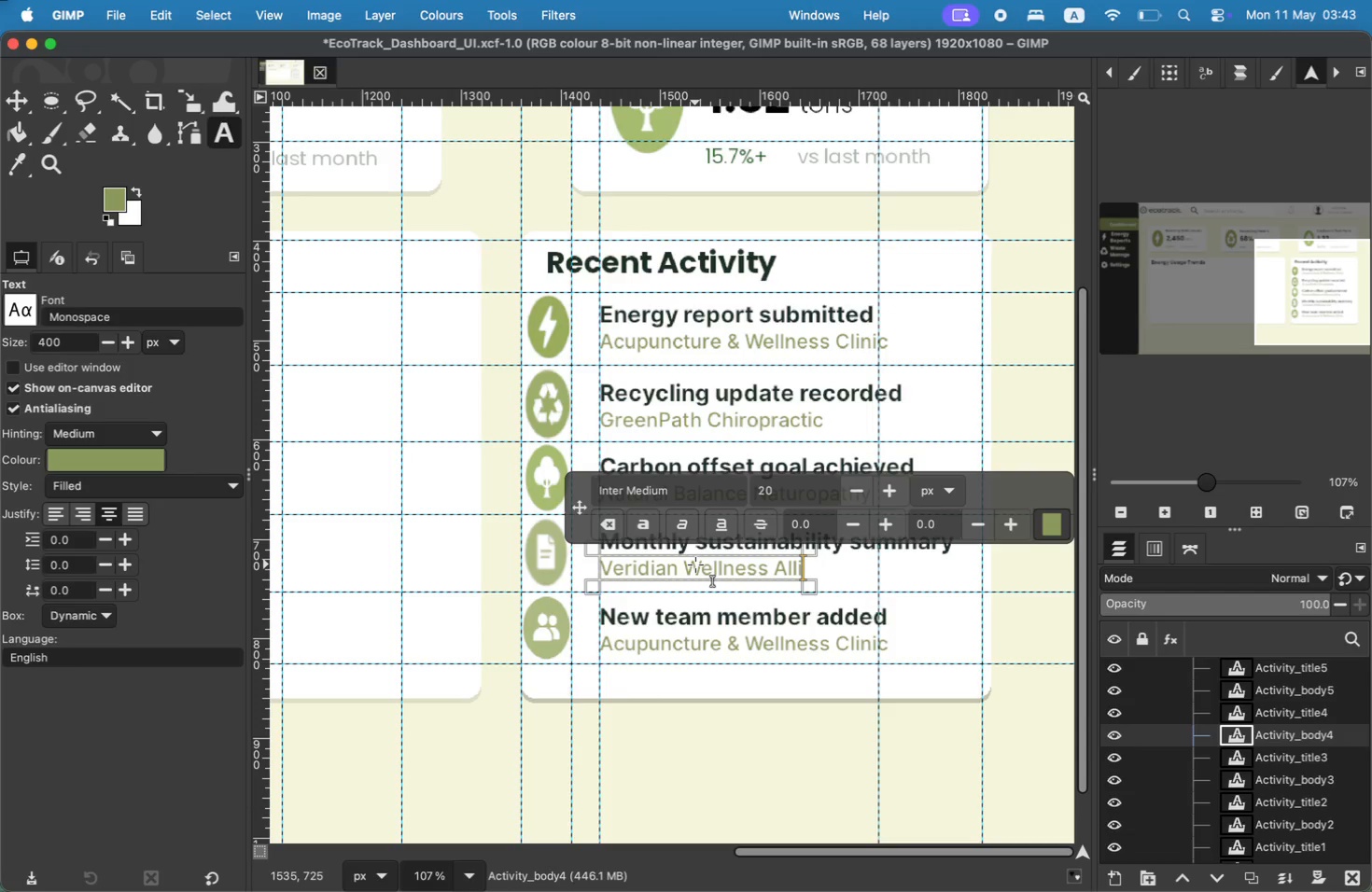 
double_click([684, 637])
 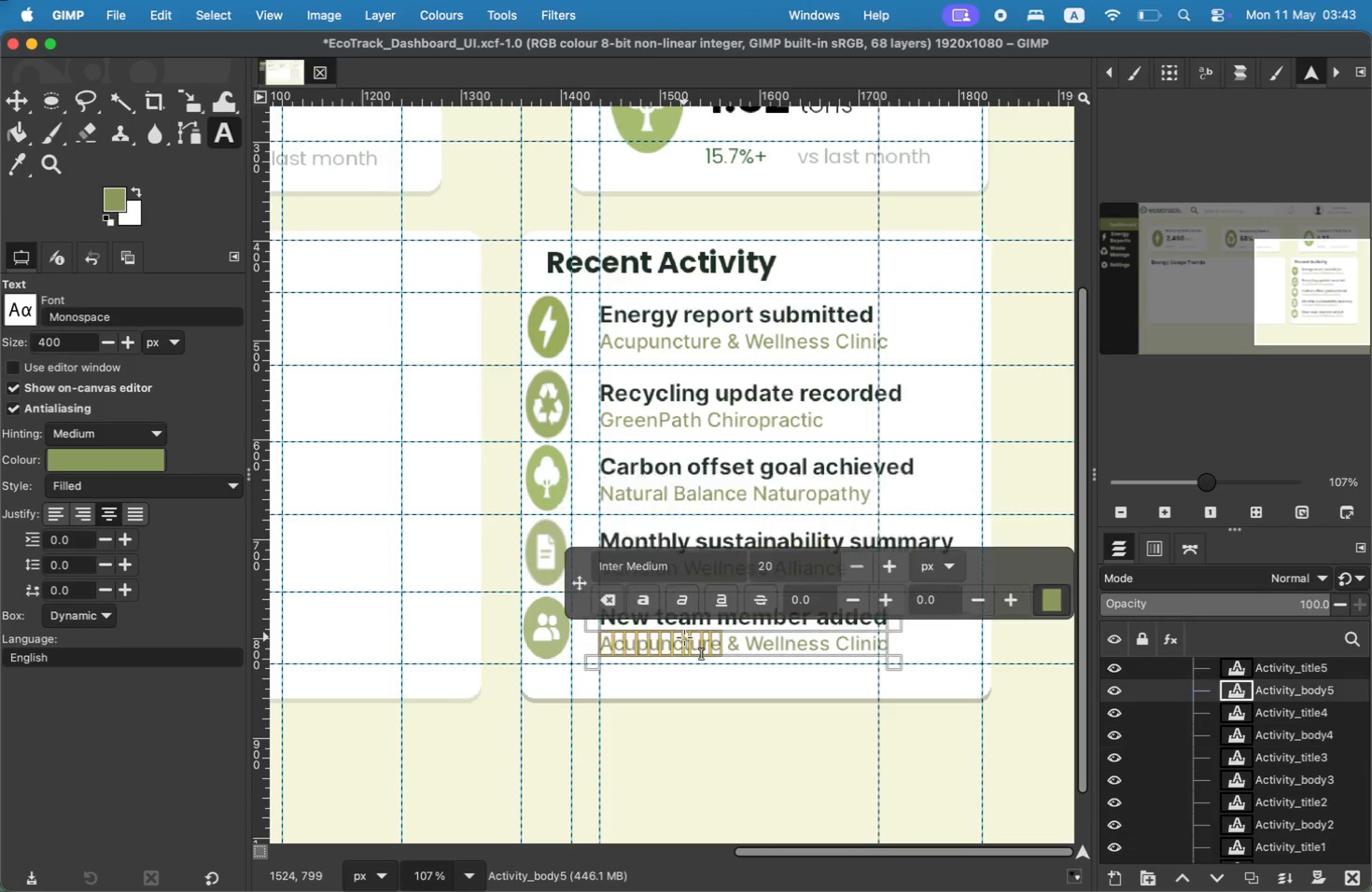 
key(Backspace)
 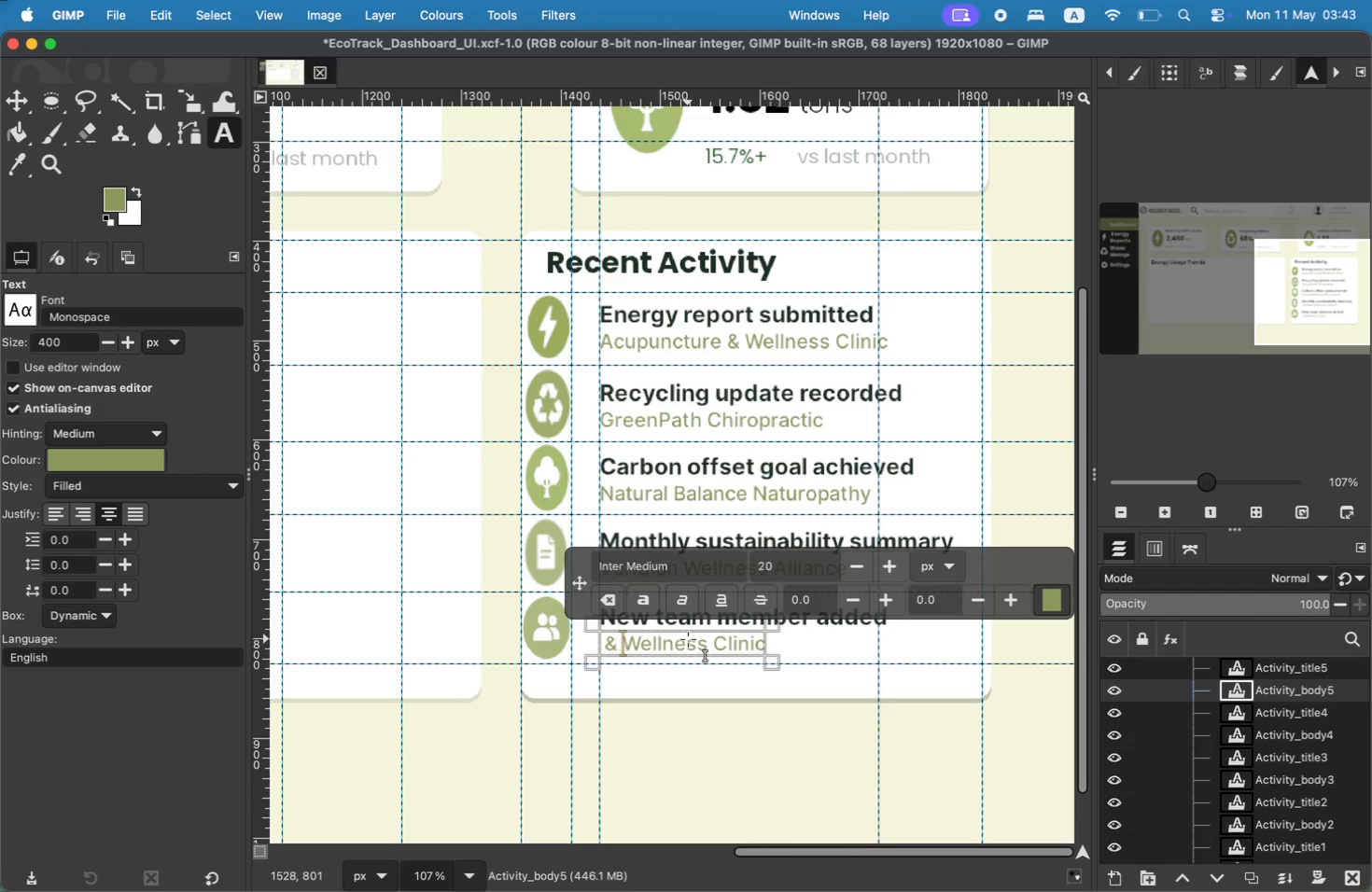 
hold_key(key=ArrowRight, duration=1.51)
 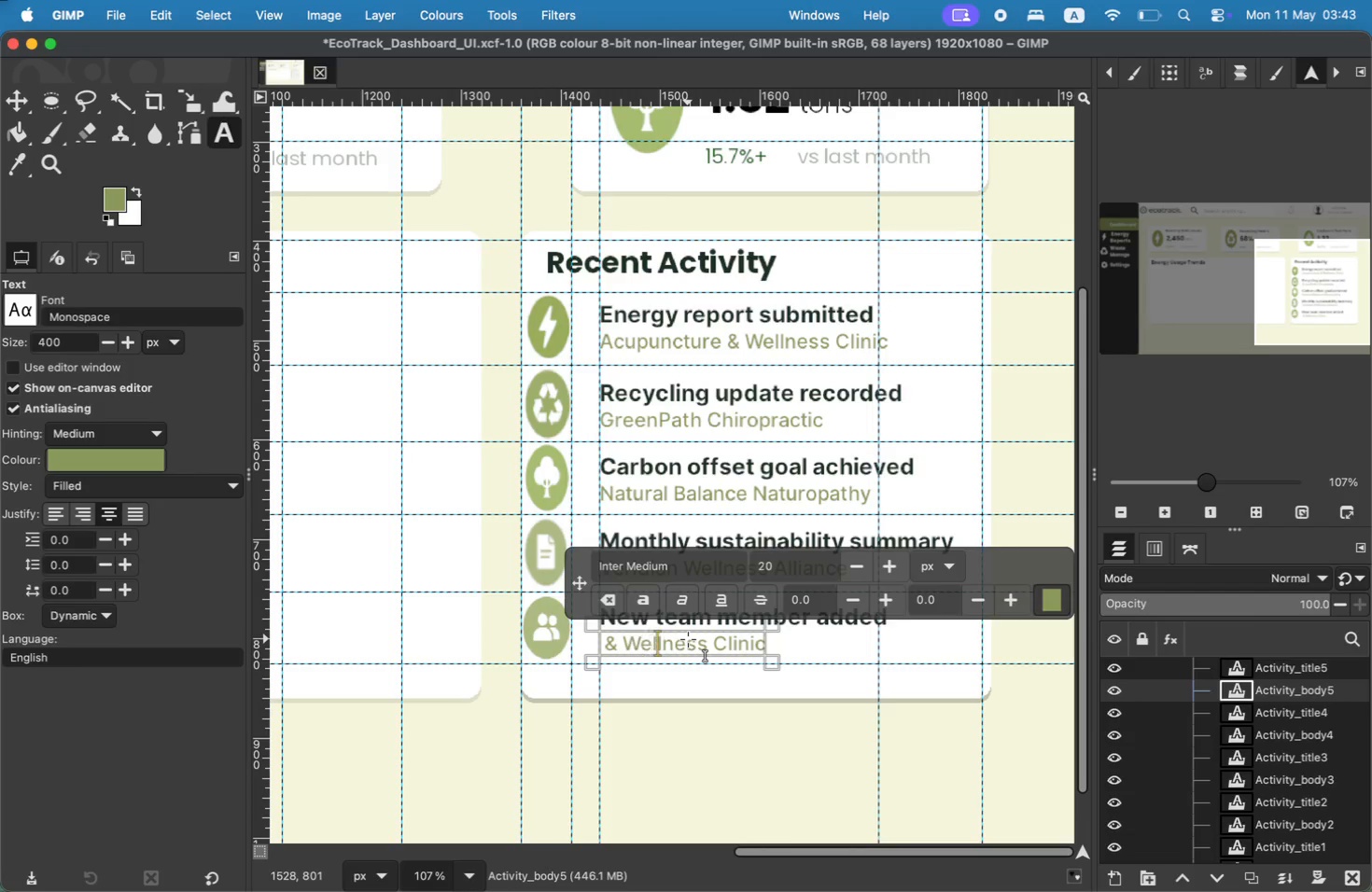 
key(ArrowRight)
 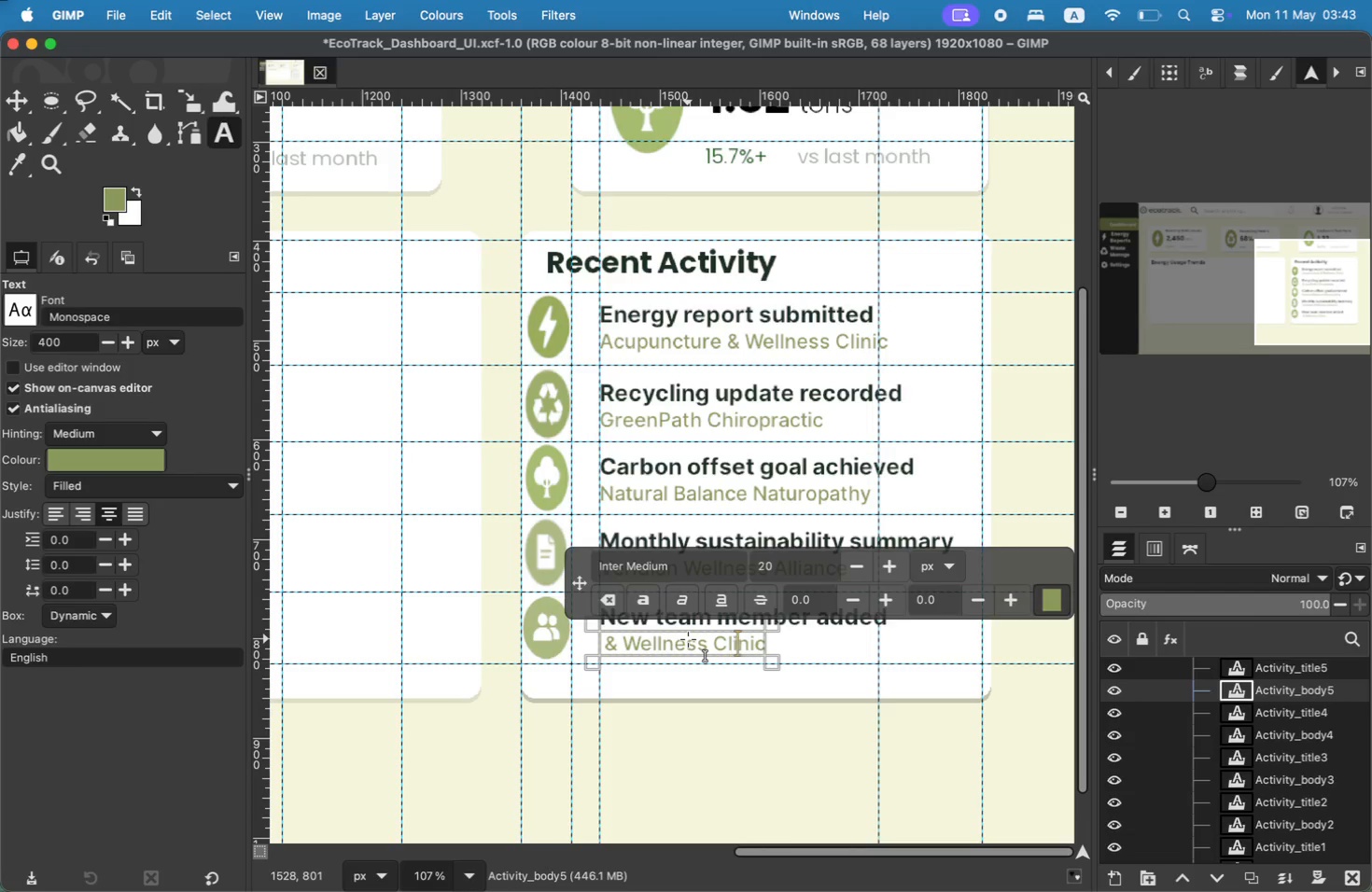 
key(ArrowRight)
 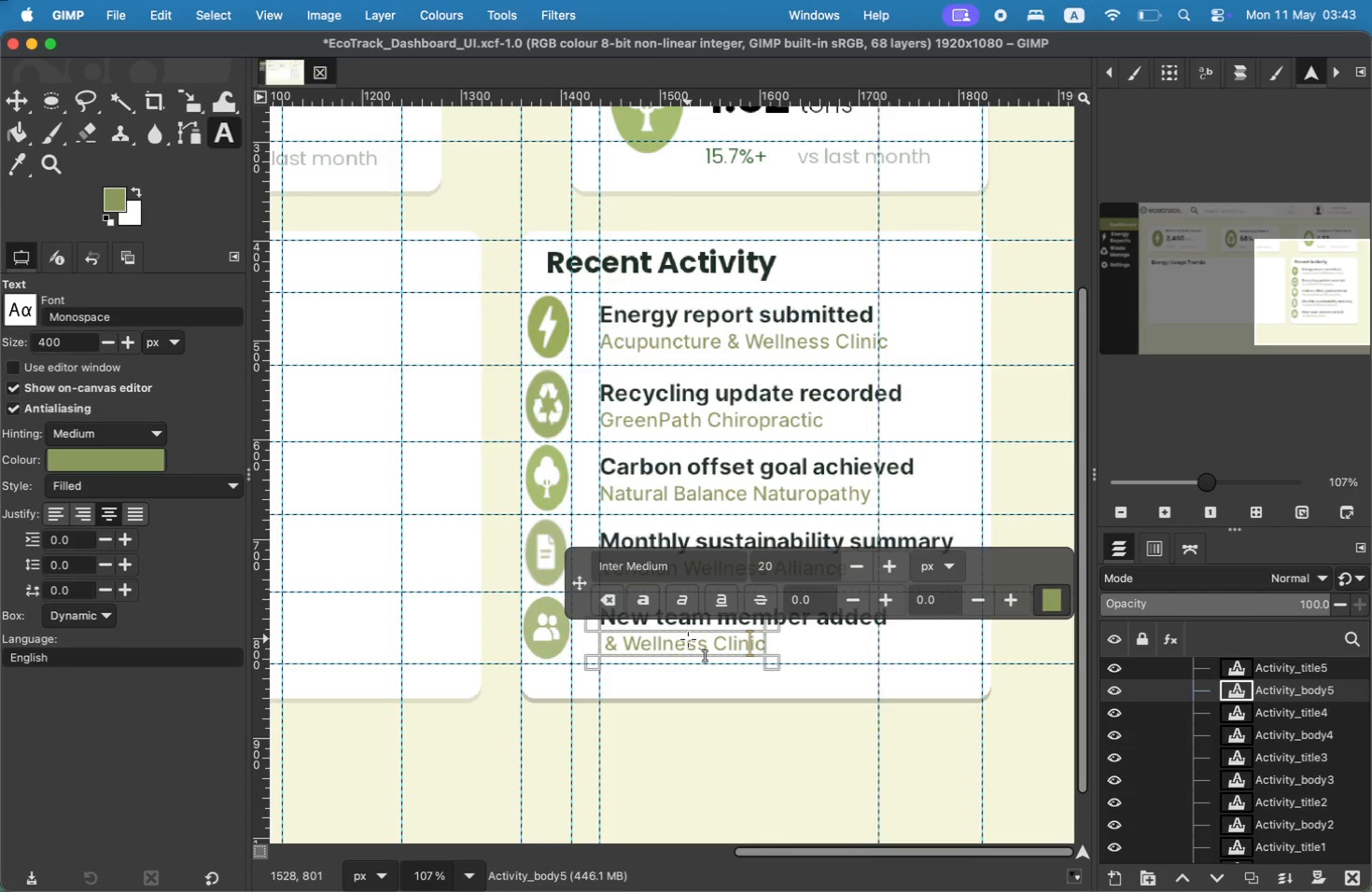 
key(ArrowRight)
 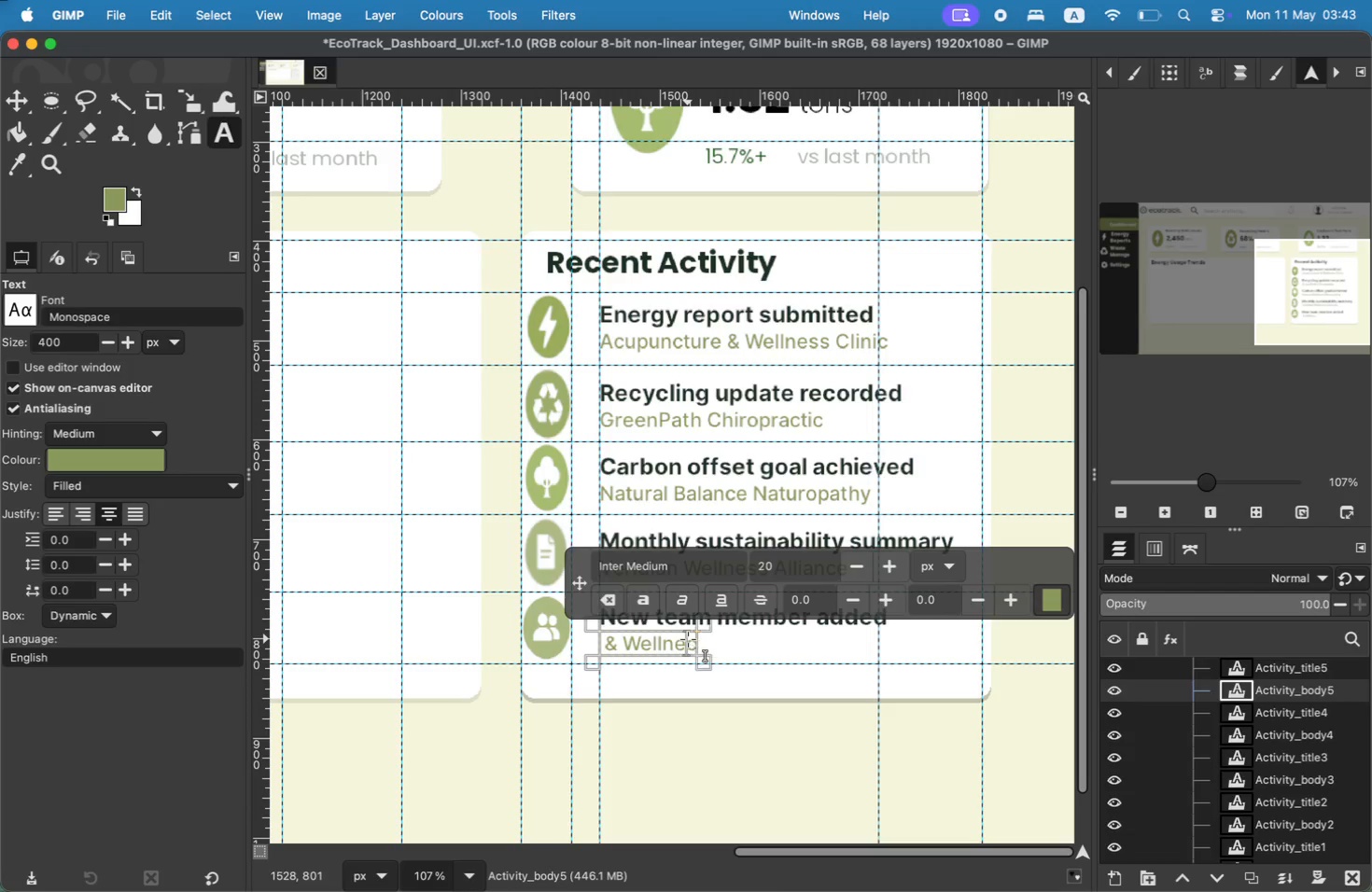 
hold_key(key=Backspace, duration=1.5)
 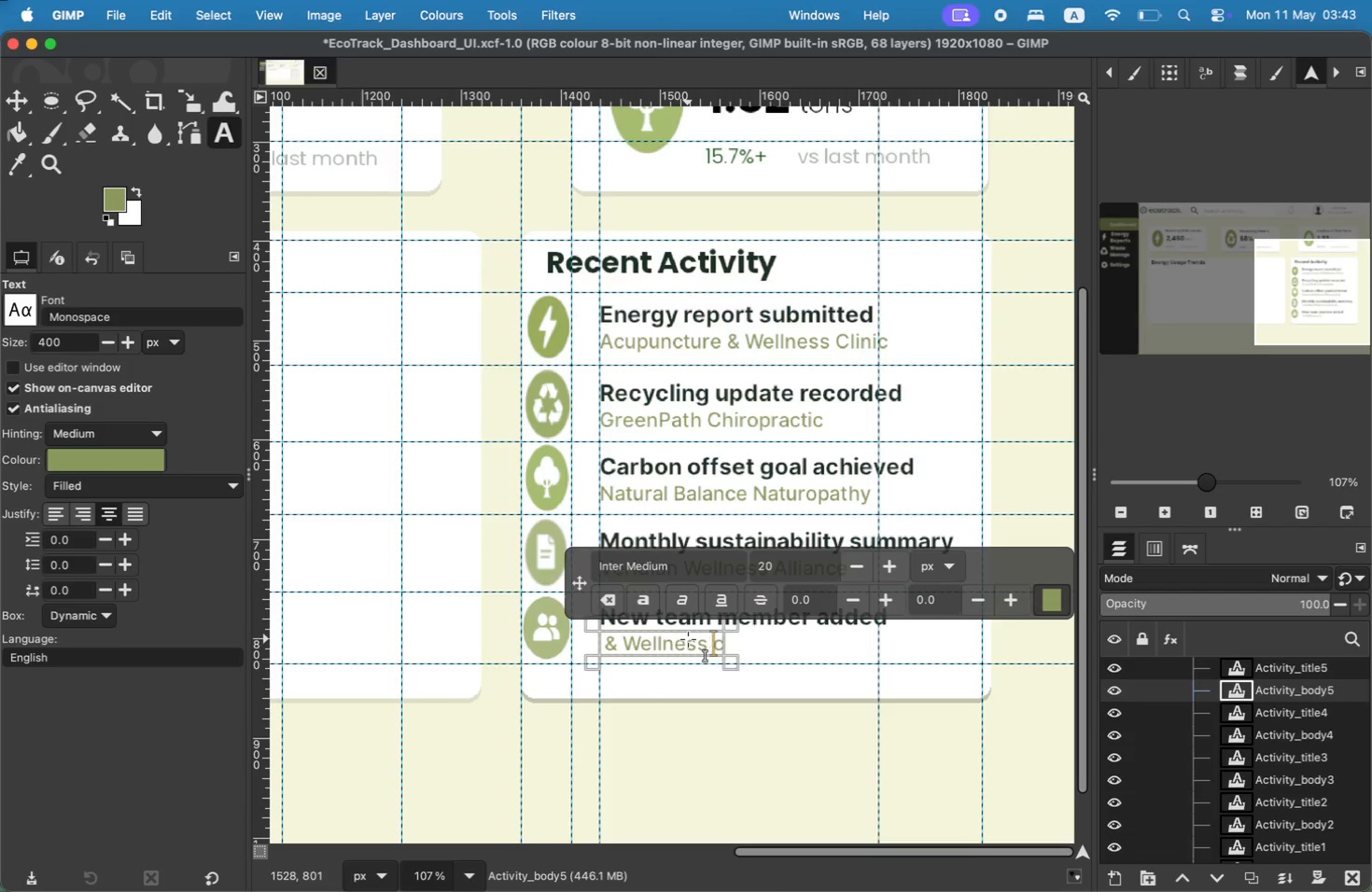 
key(Backspace)
 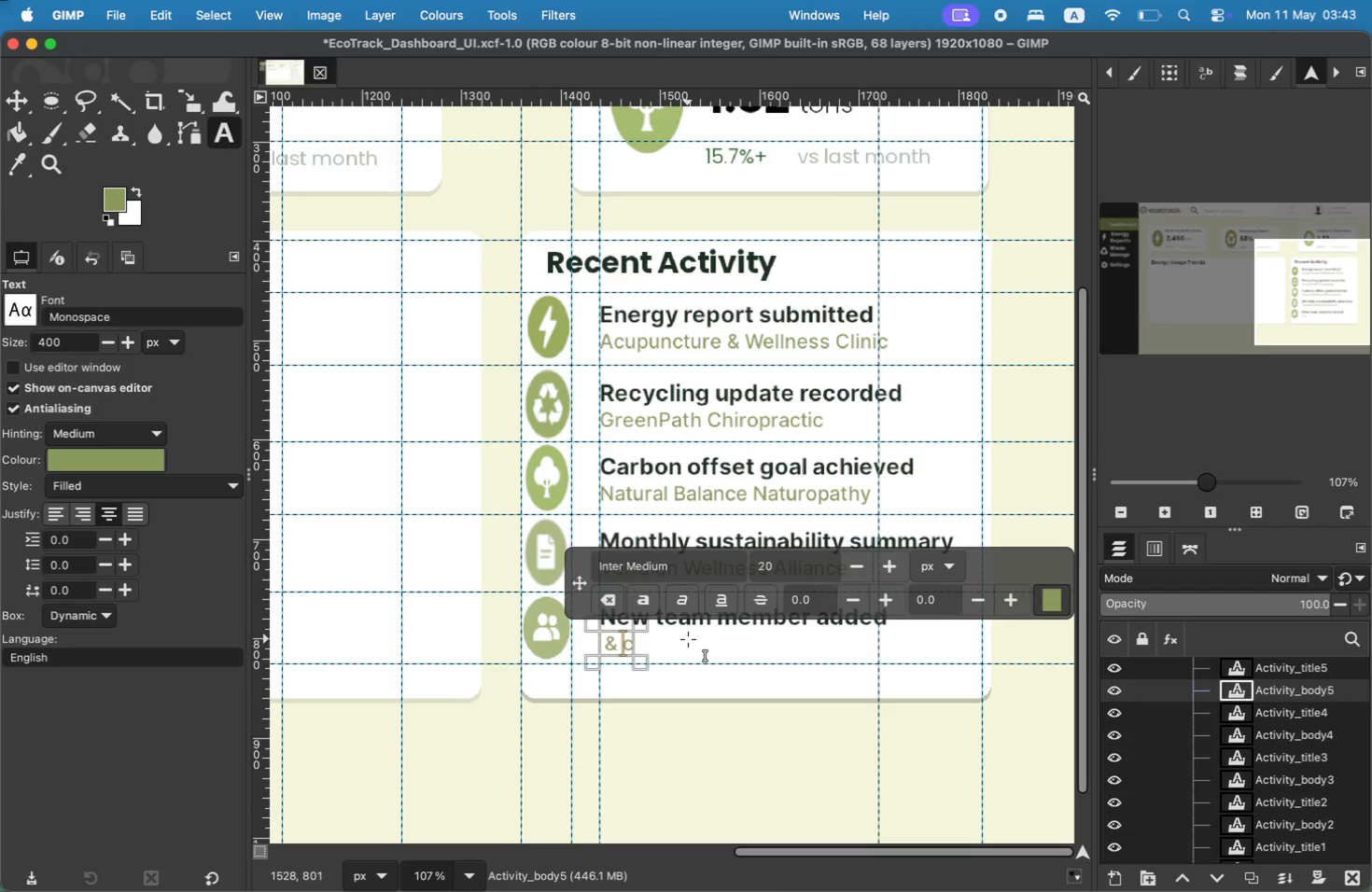 
key(Backspace)
 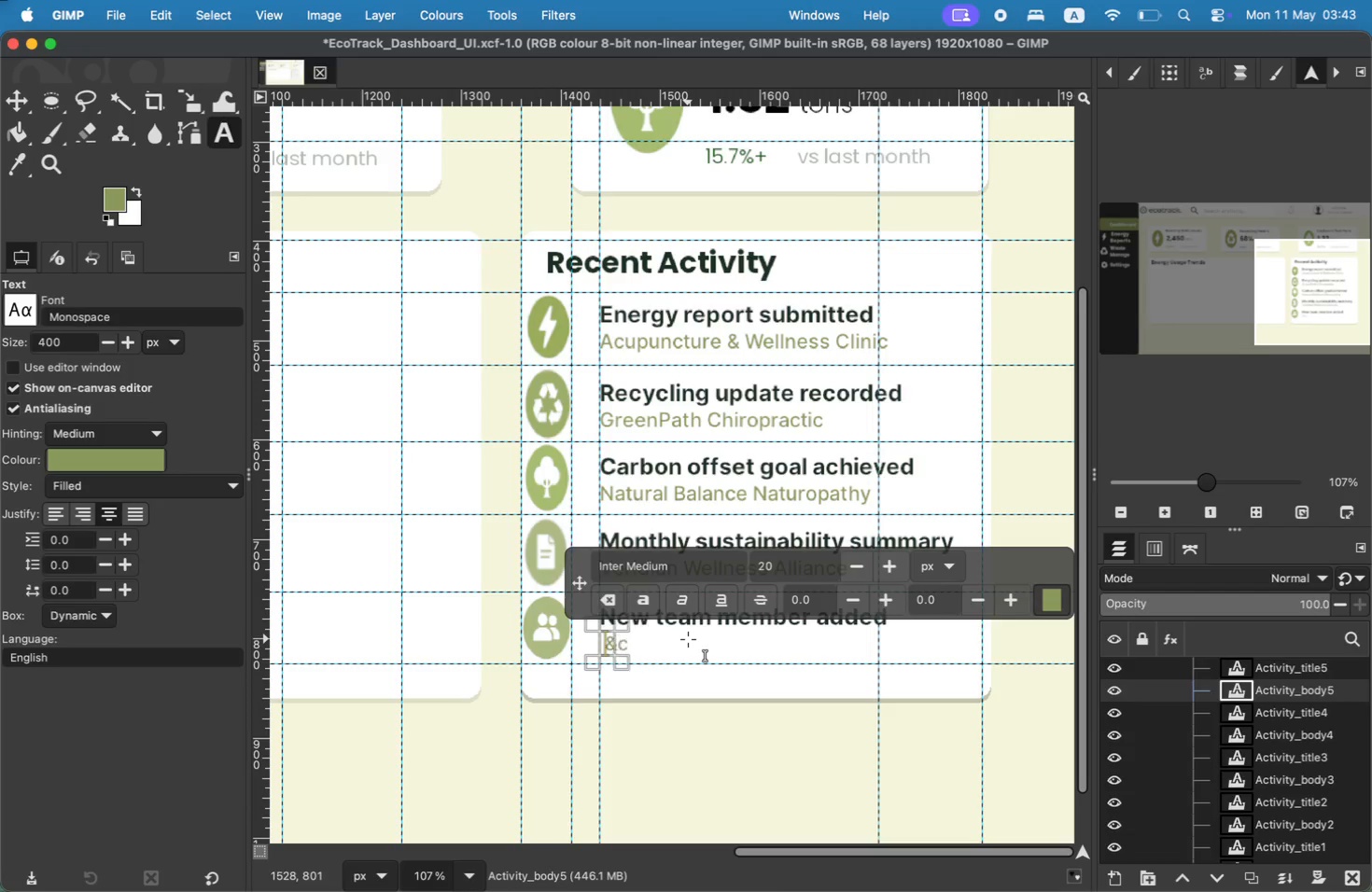 
key(Backspace)
 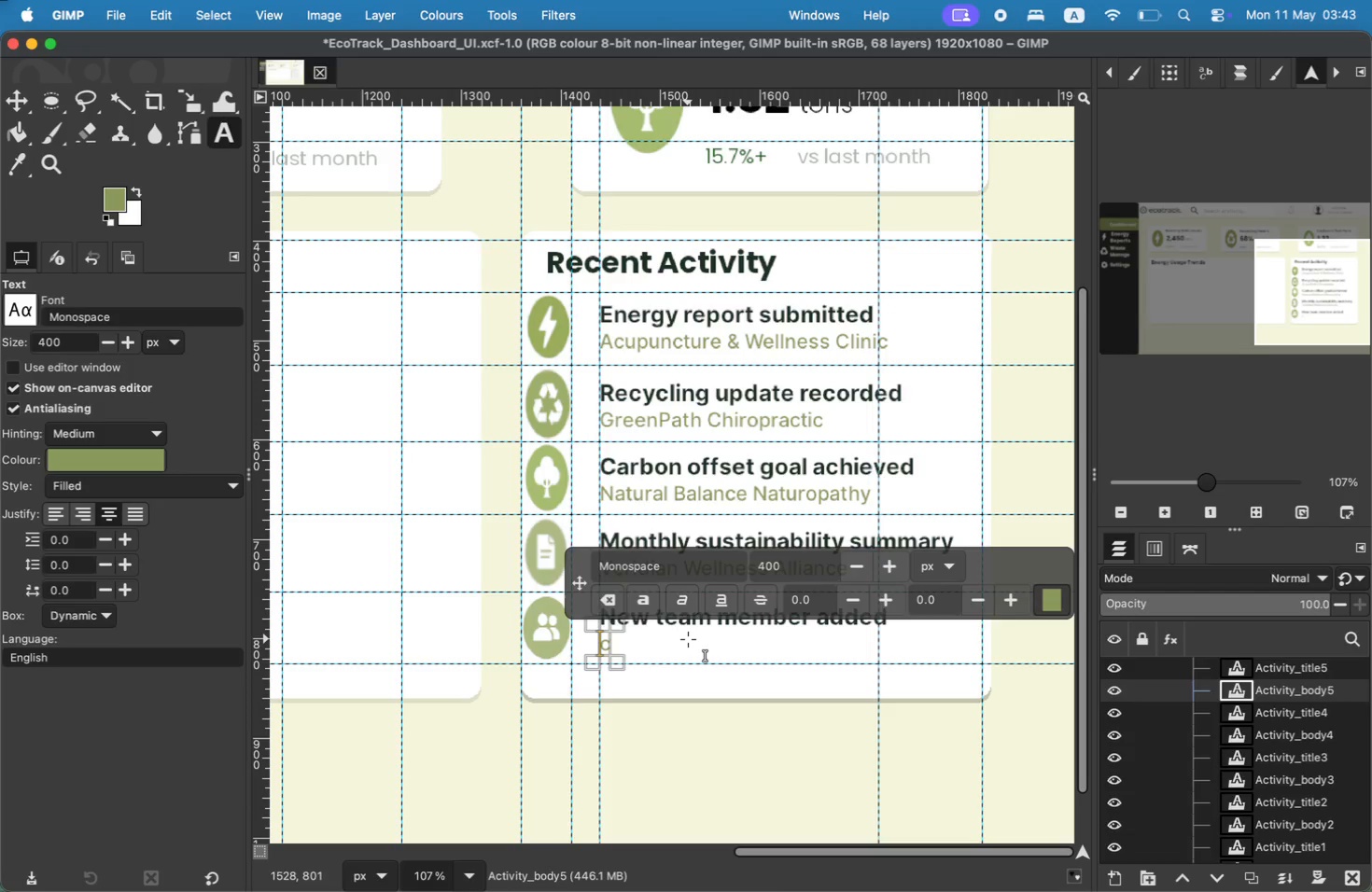 
key(ArrowRight)
 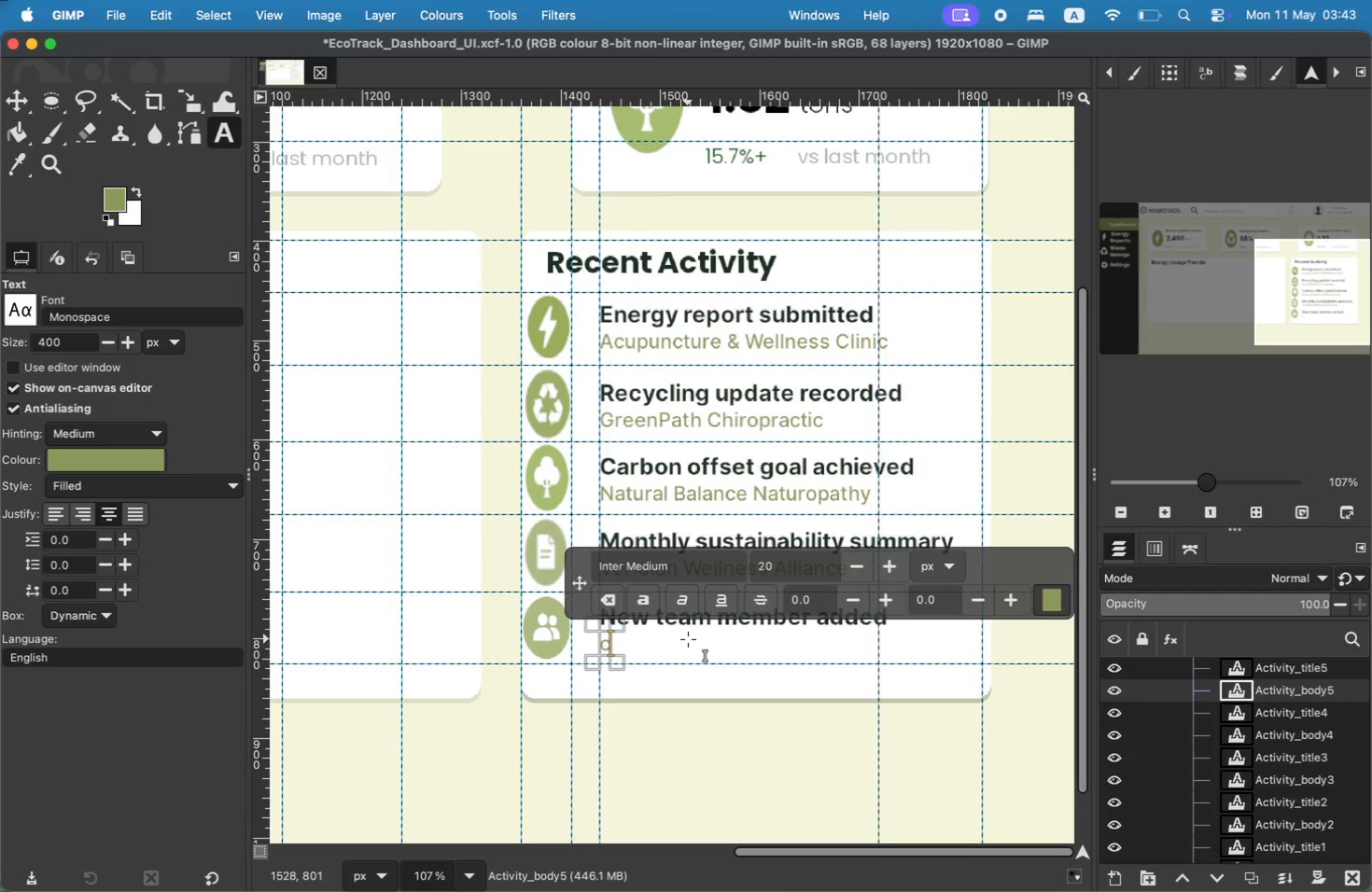 
key(Shift+ShiftLeft)
 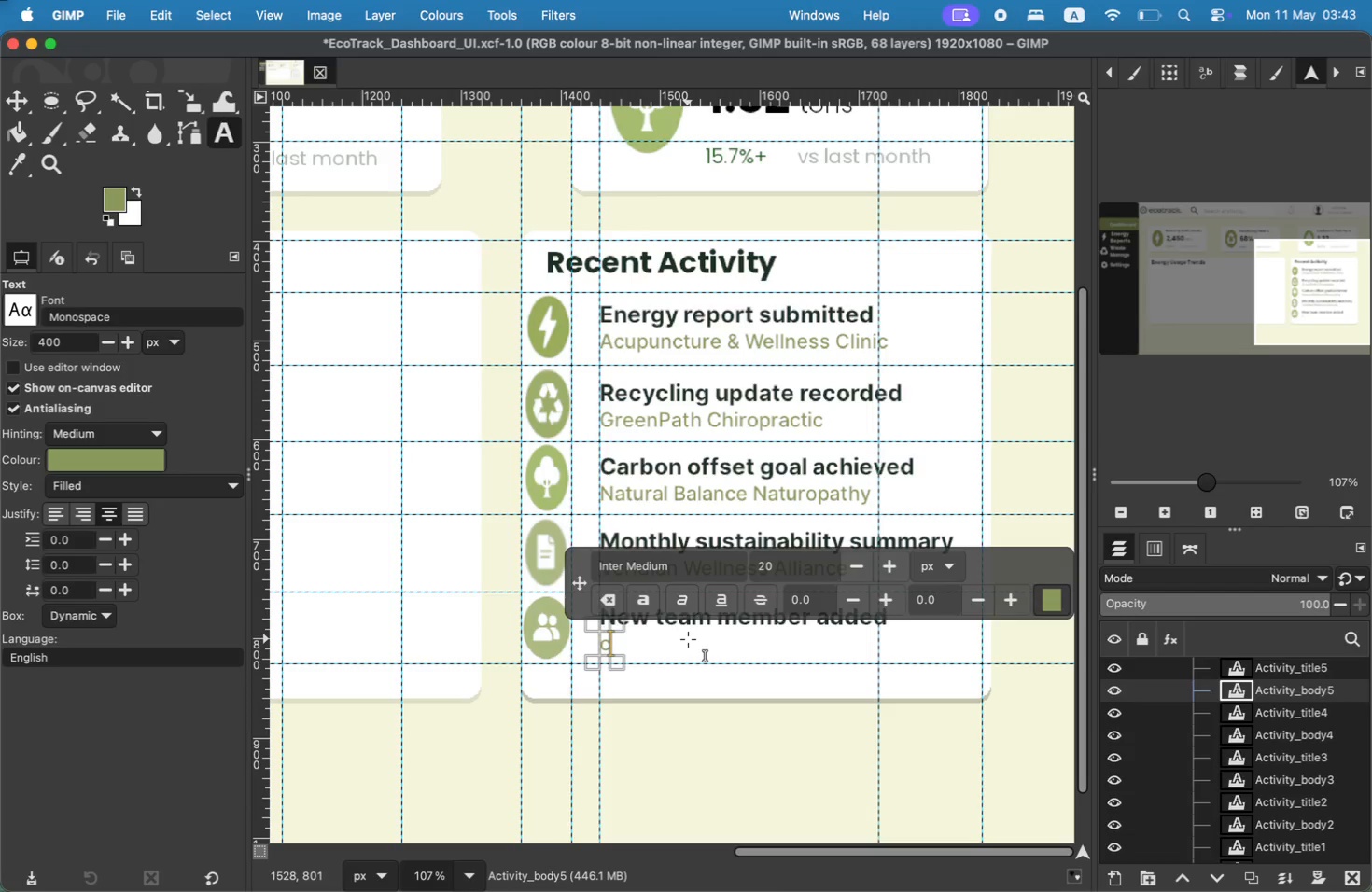 
key(Shift+H)
 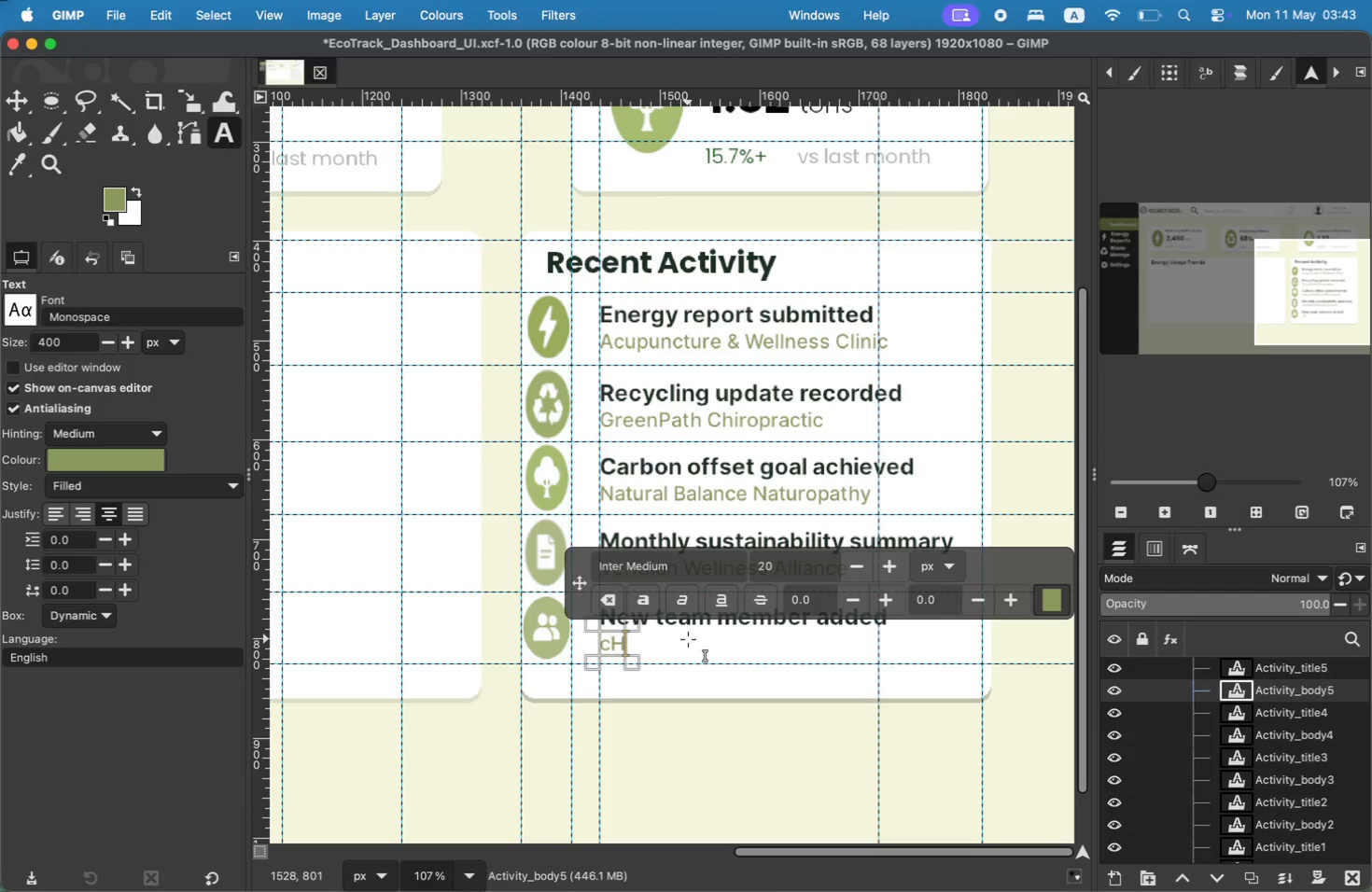 
key(ArrowLeft)
 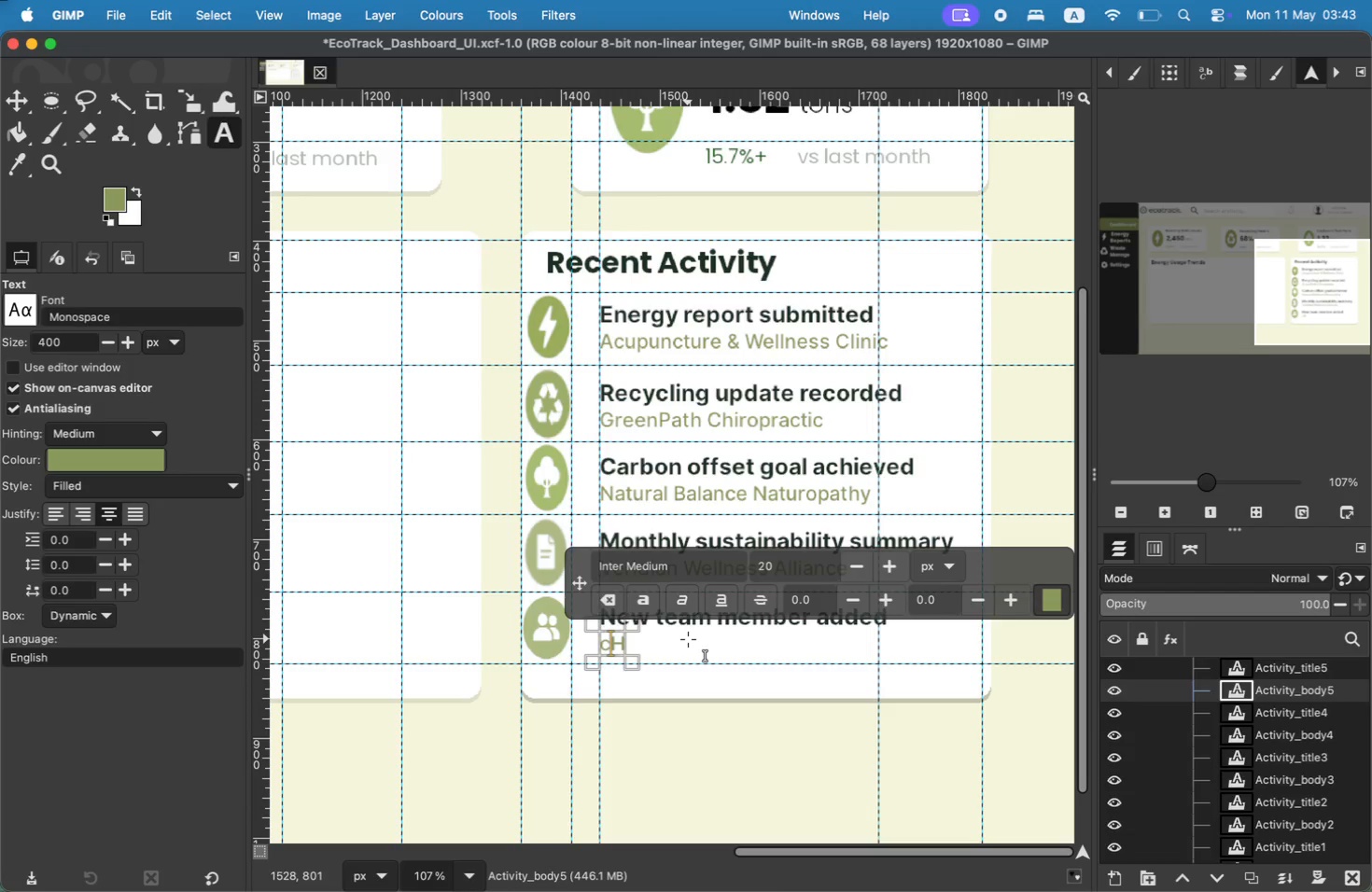 
key(Backspace)
 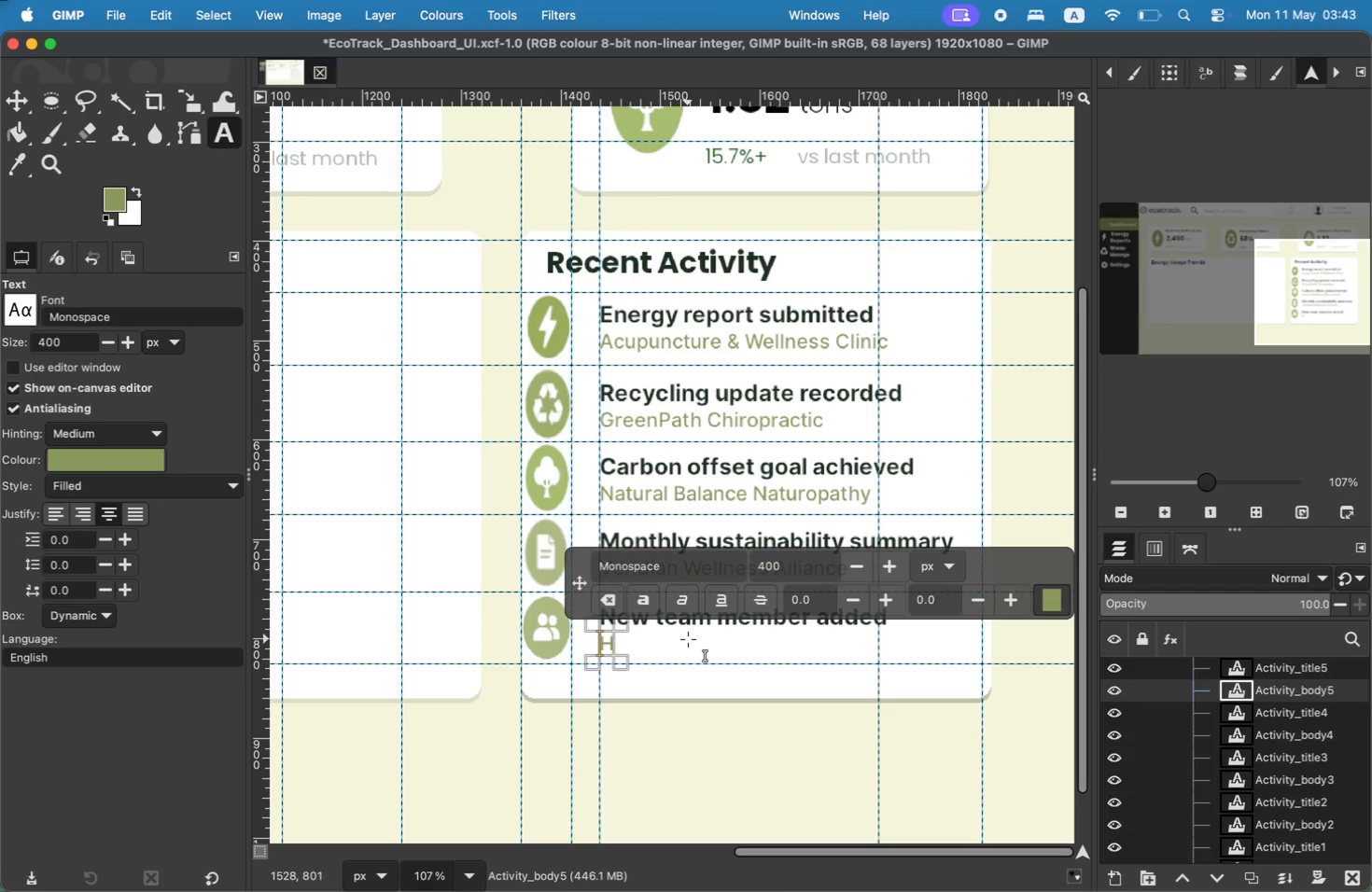 
key(ArrowRight)
 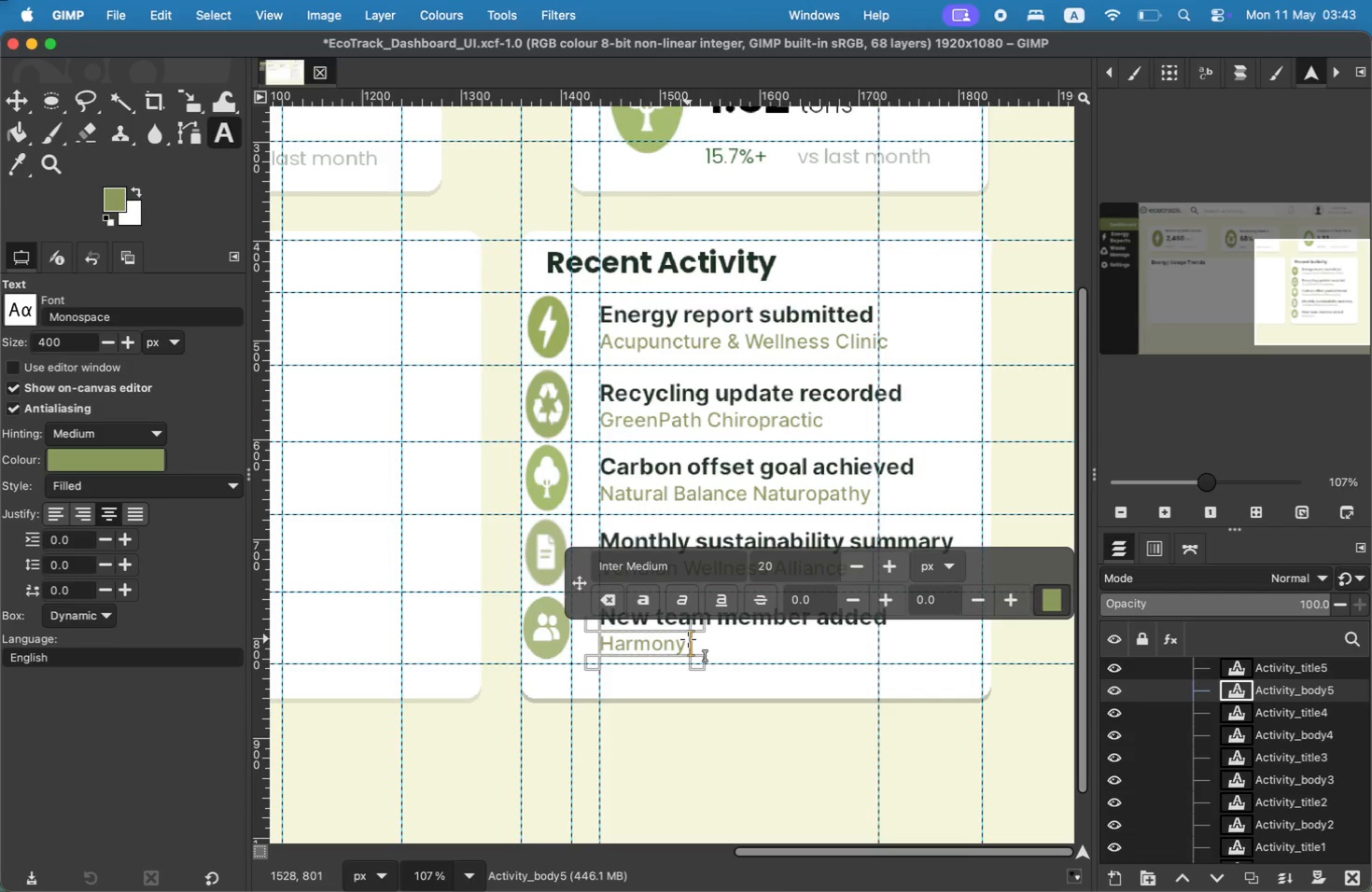 
type(arom)
key(Backspace)
key(Backspace)
type(mony Health Center)
 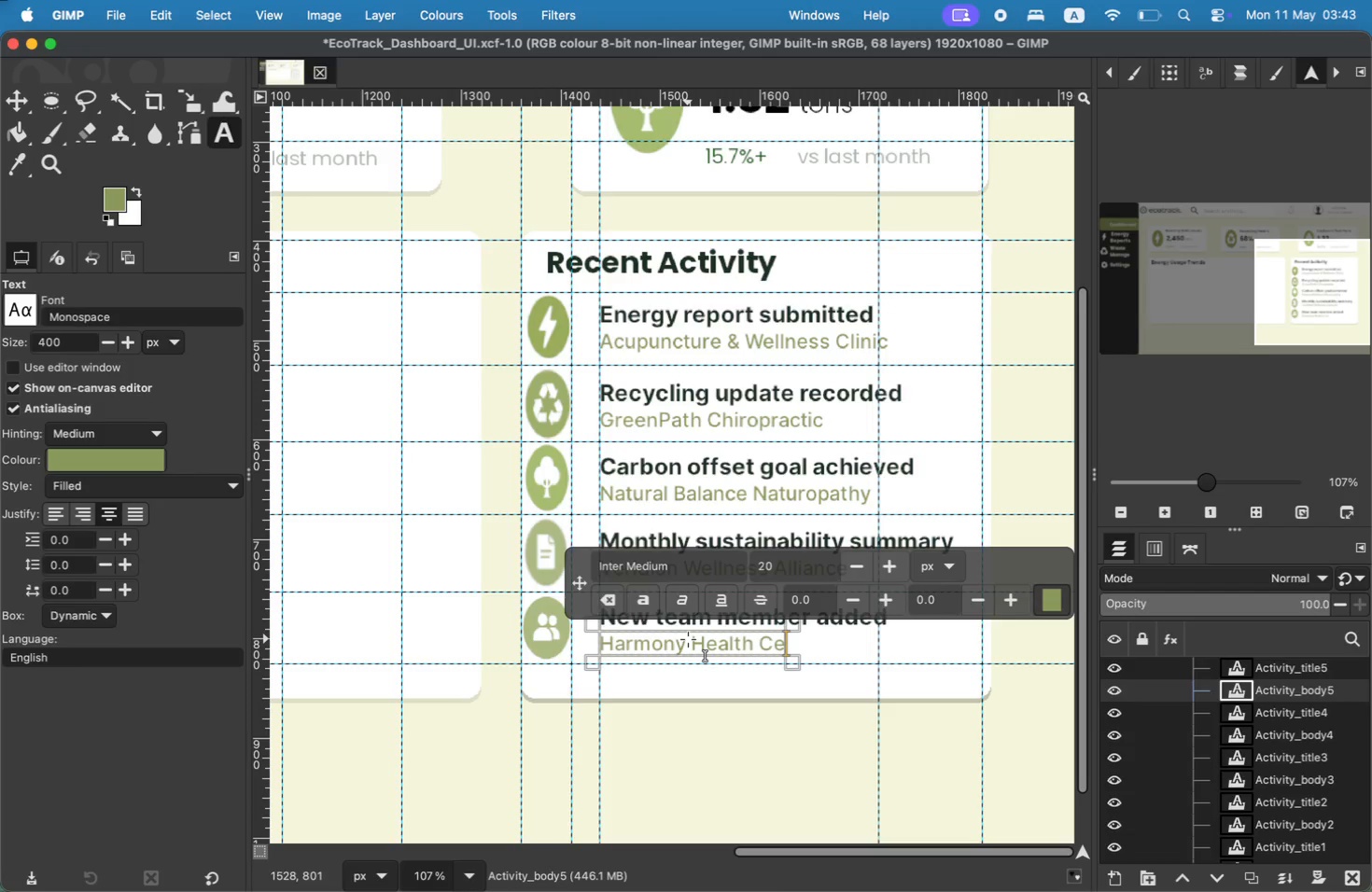 
left_click([21, 105])
 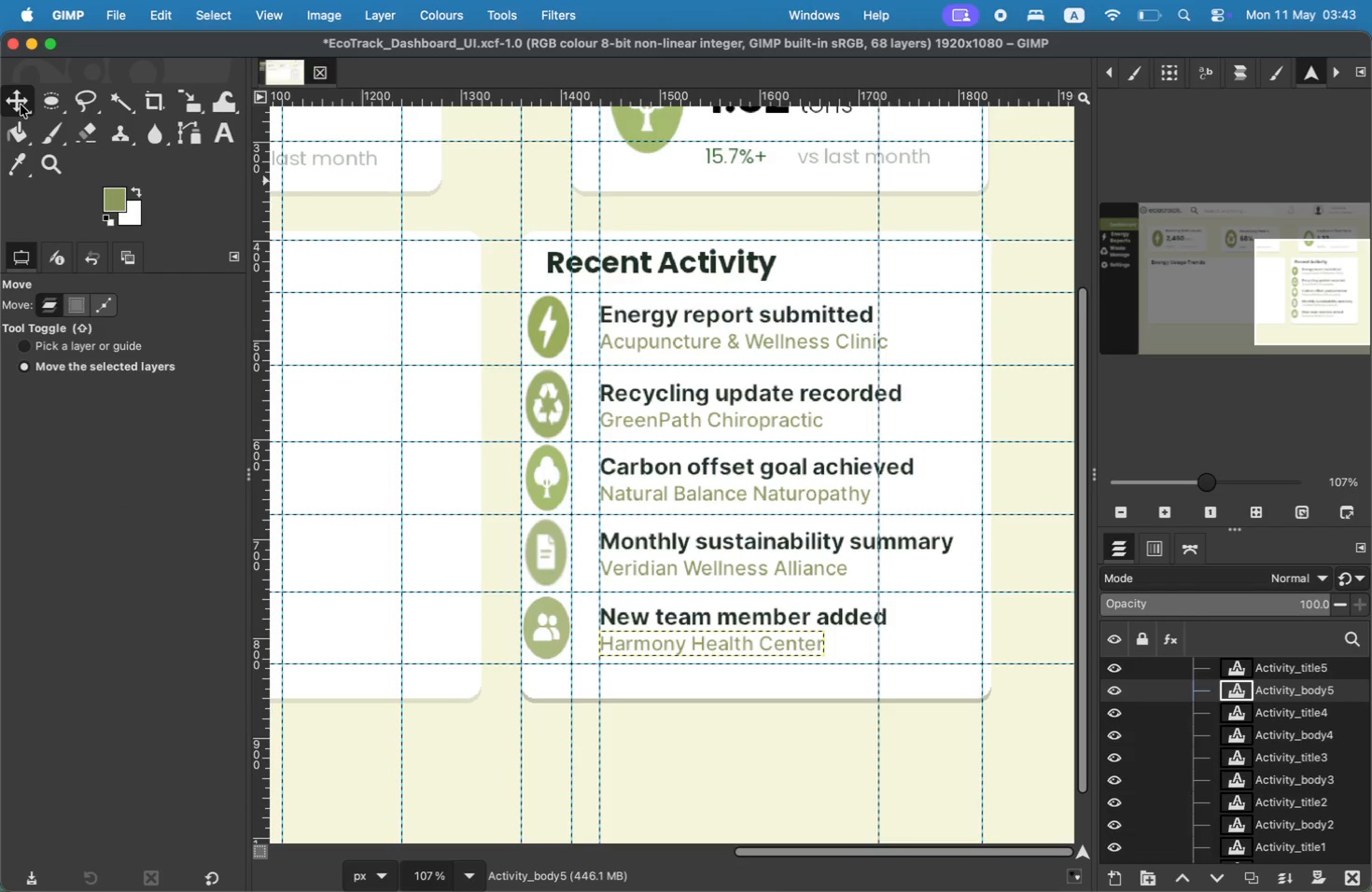 
scroll: coordinate [1203, 743], scroll_direction: up, amount: 97.0
 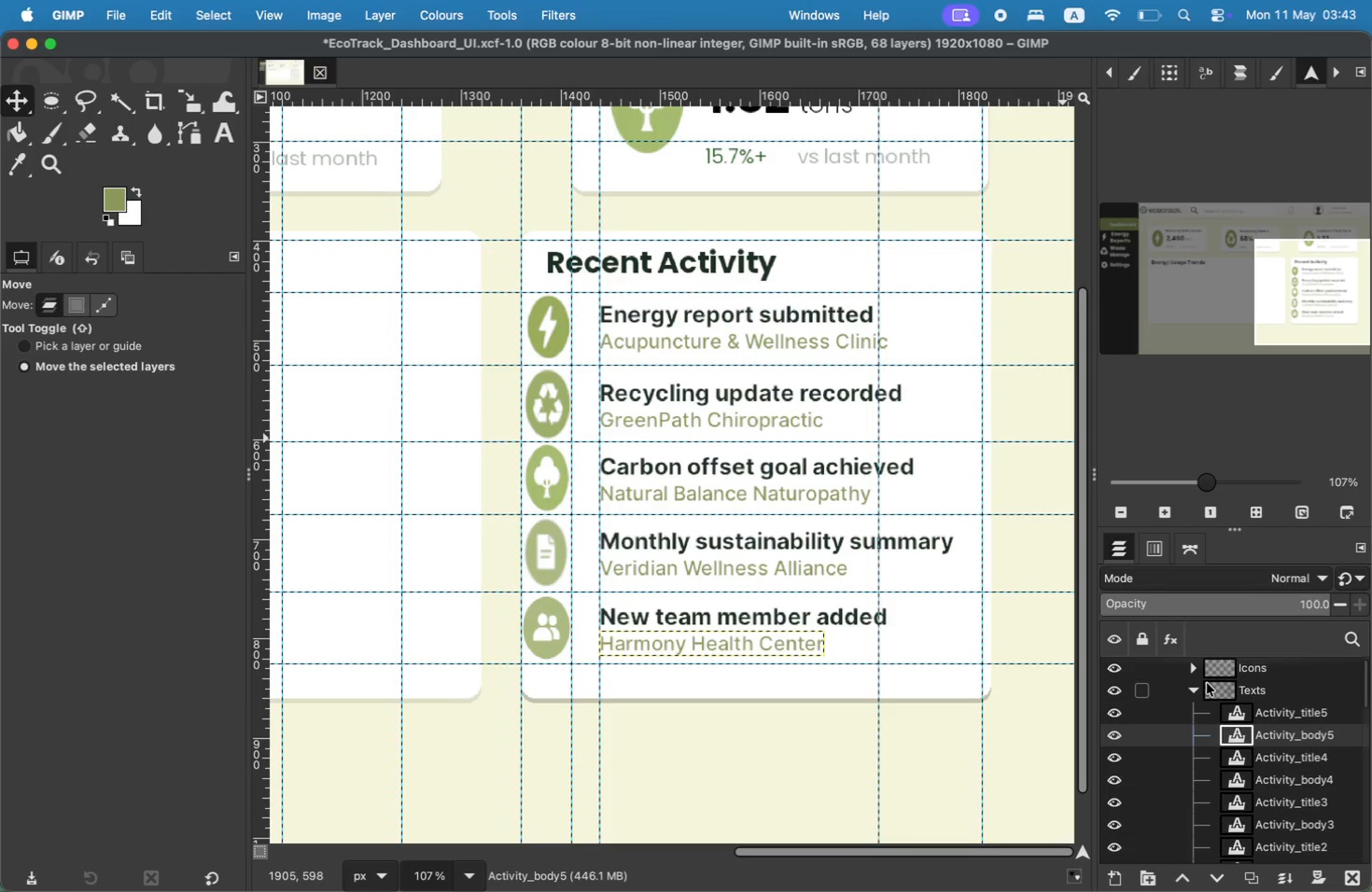 
left_click([1196, 689])
 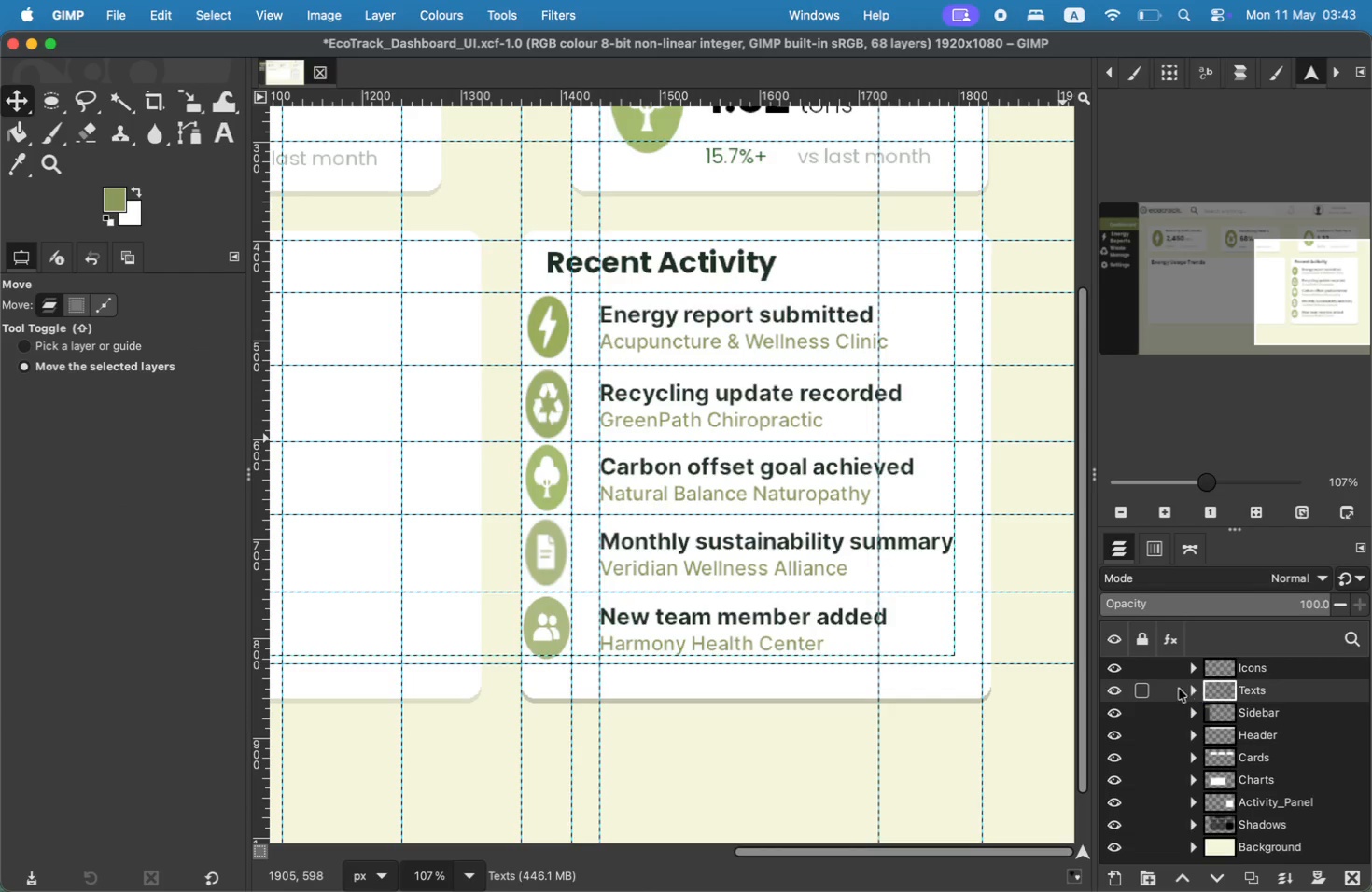 
hold_key(key=CommandLeft, duration=1.84)
 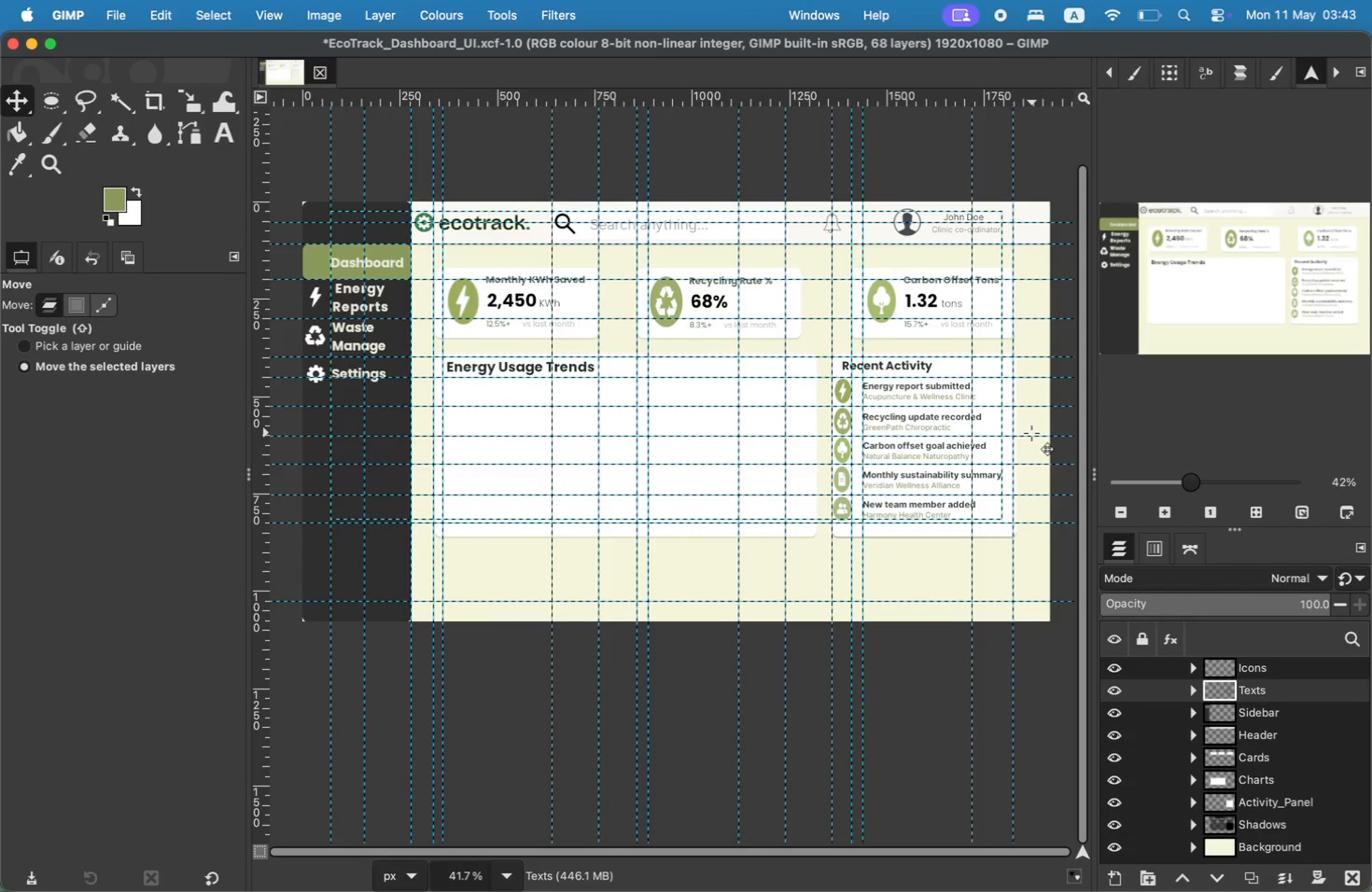 
wait(11.84)
 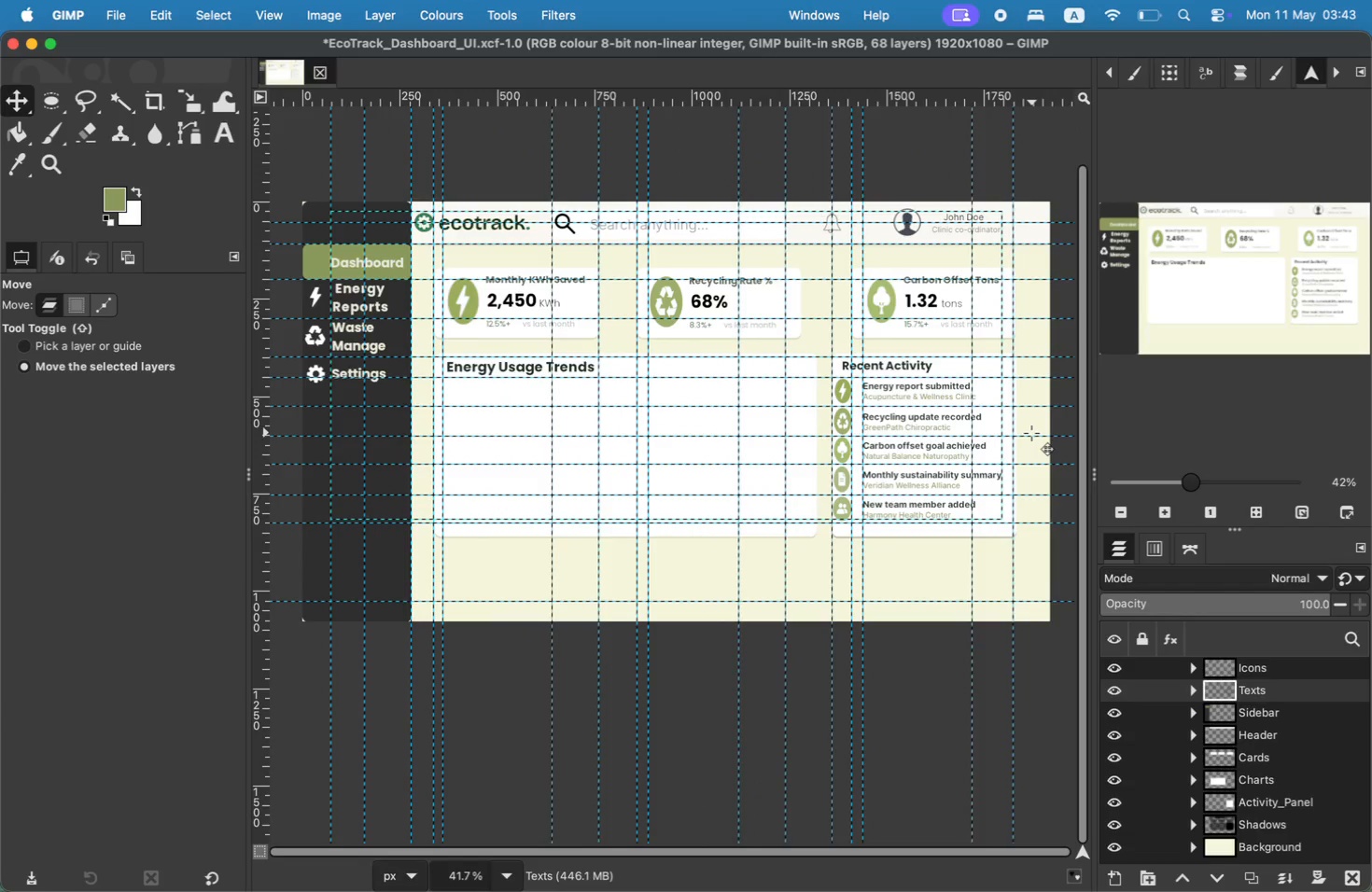 
scroll: coordinate [1326, 708], scroll_direction: up, amount: 80.0
 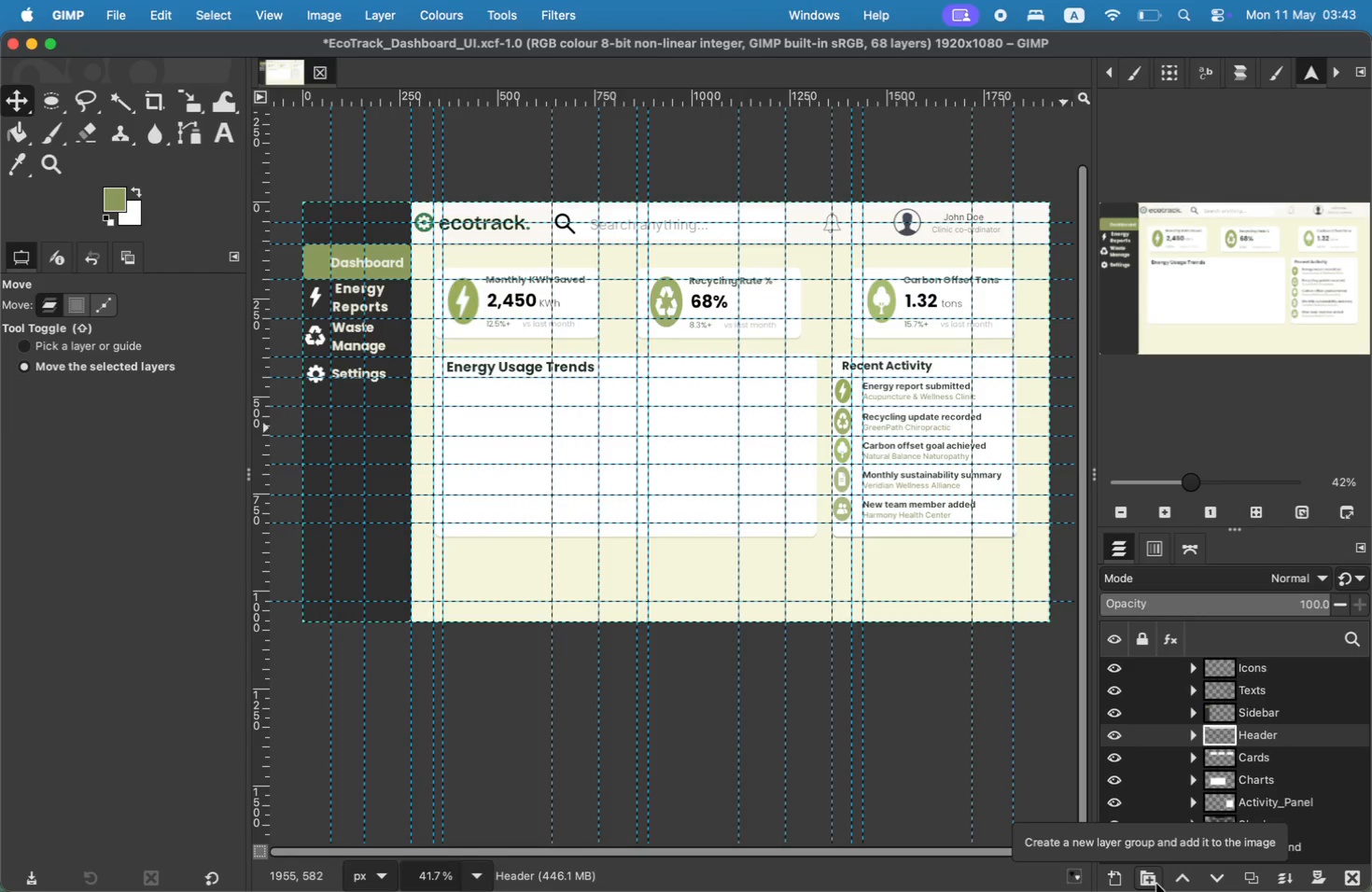 
wait(5.08)
 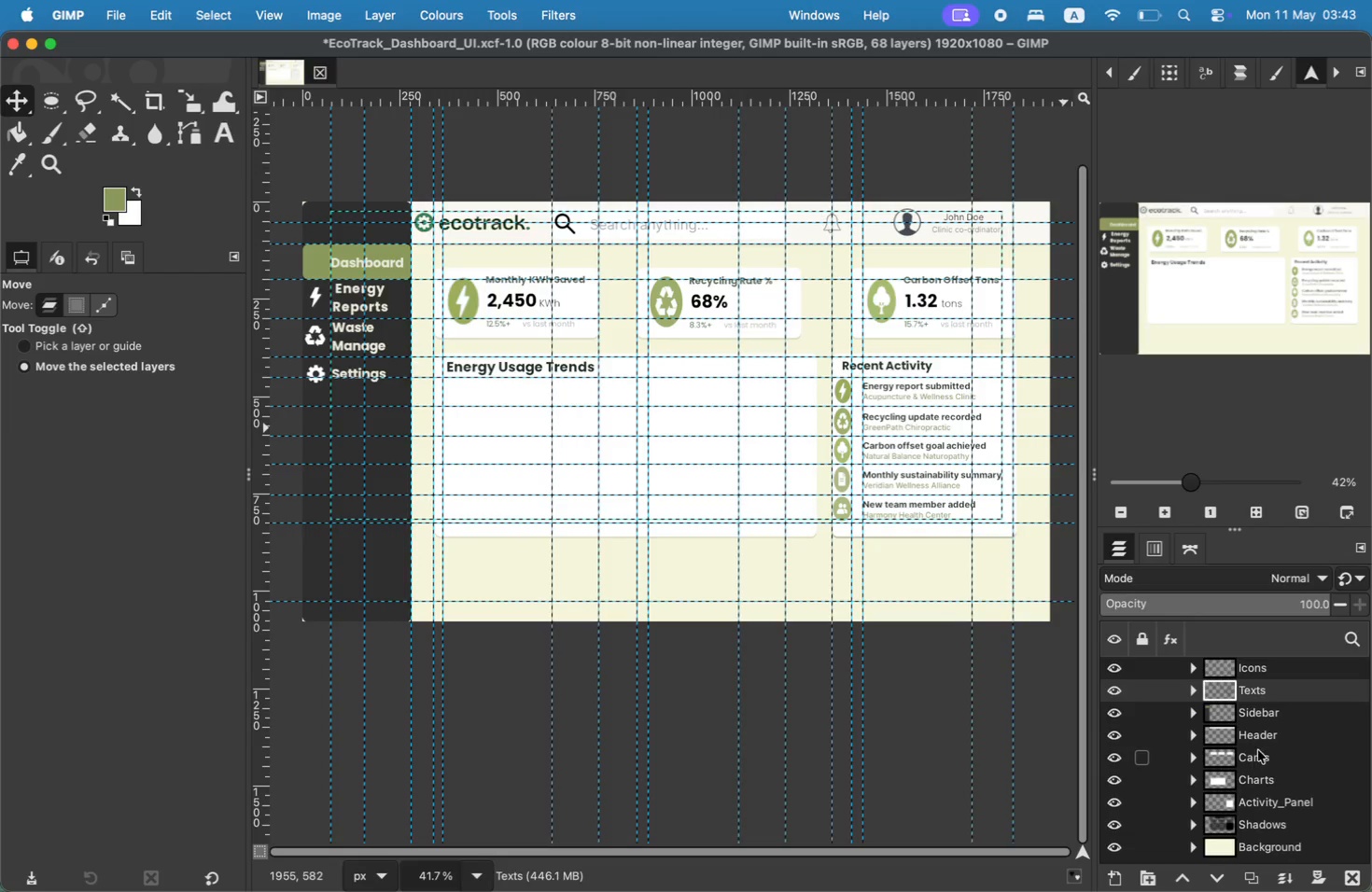 
left_click([1156, 884])
 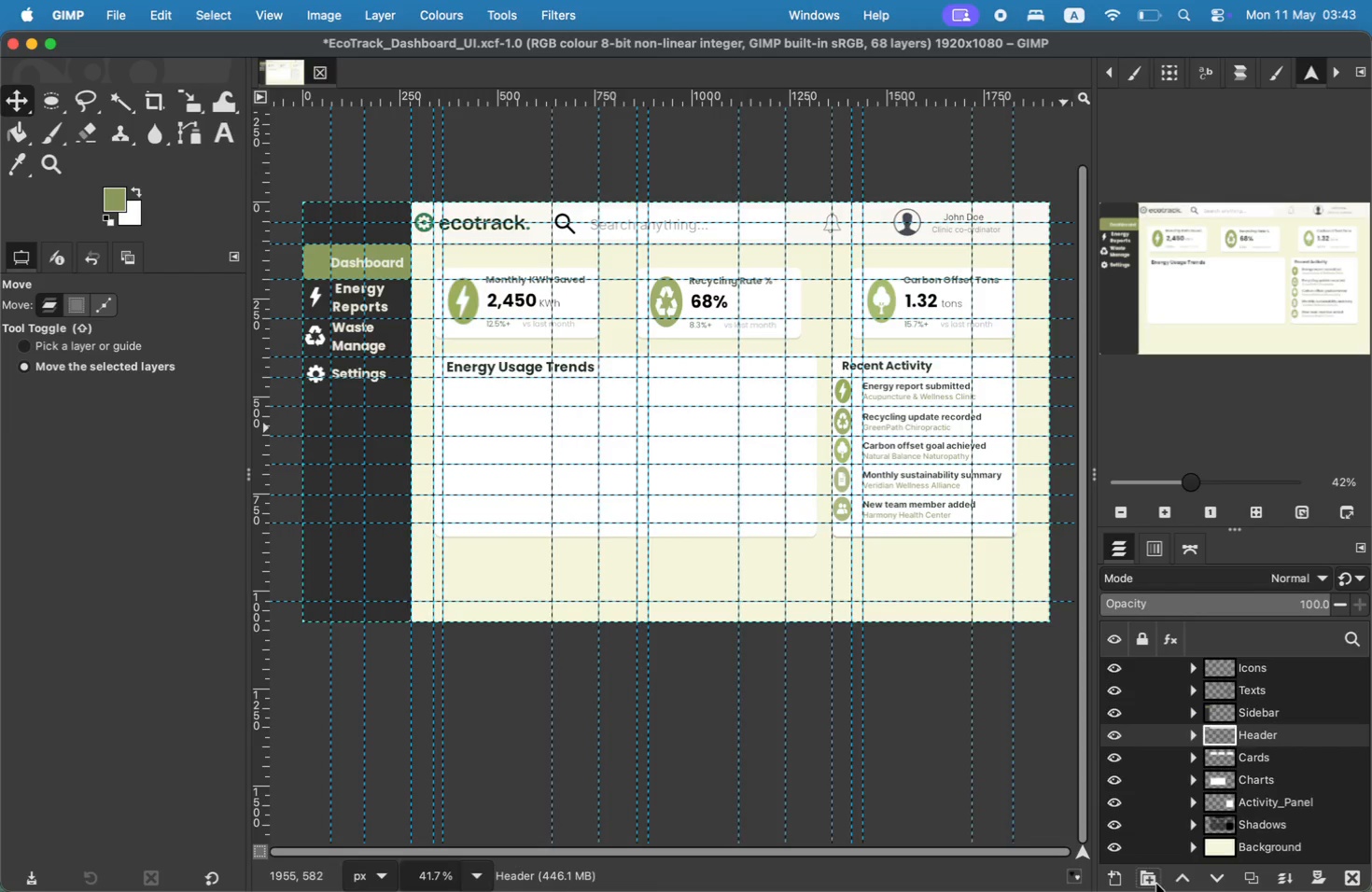 
left_click([1156, 884])
 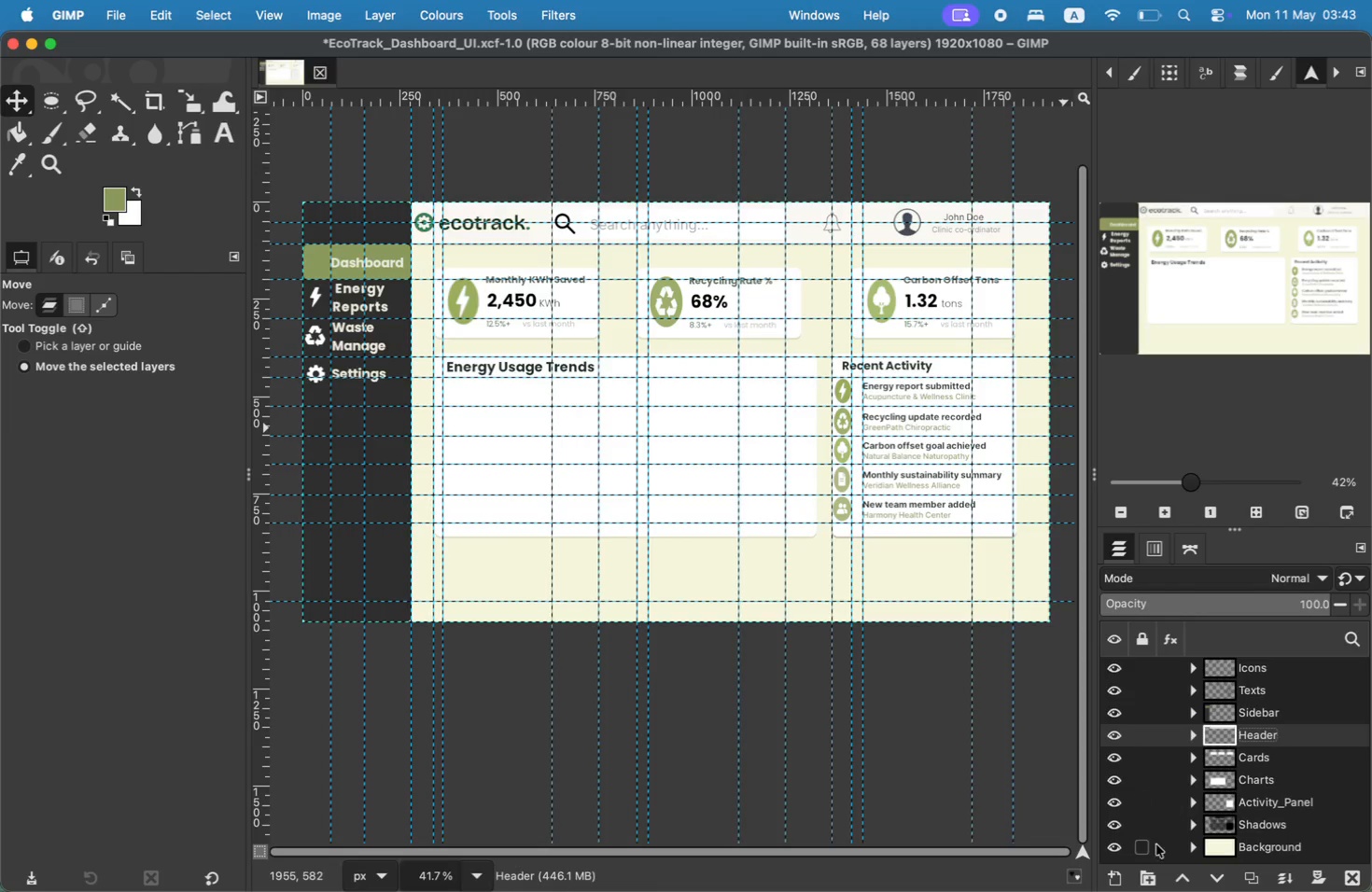 
key(Meta+Shift+A)
 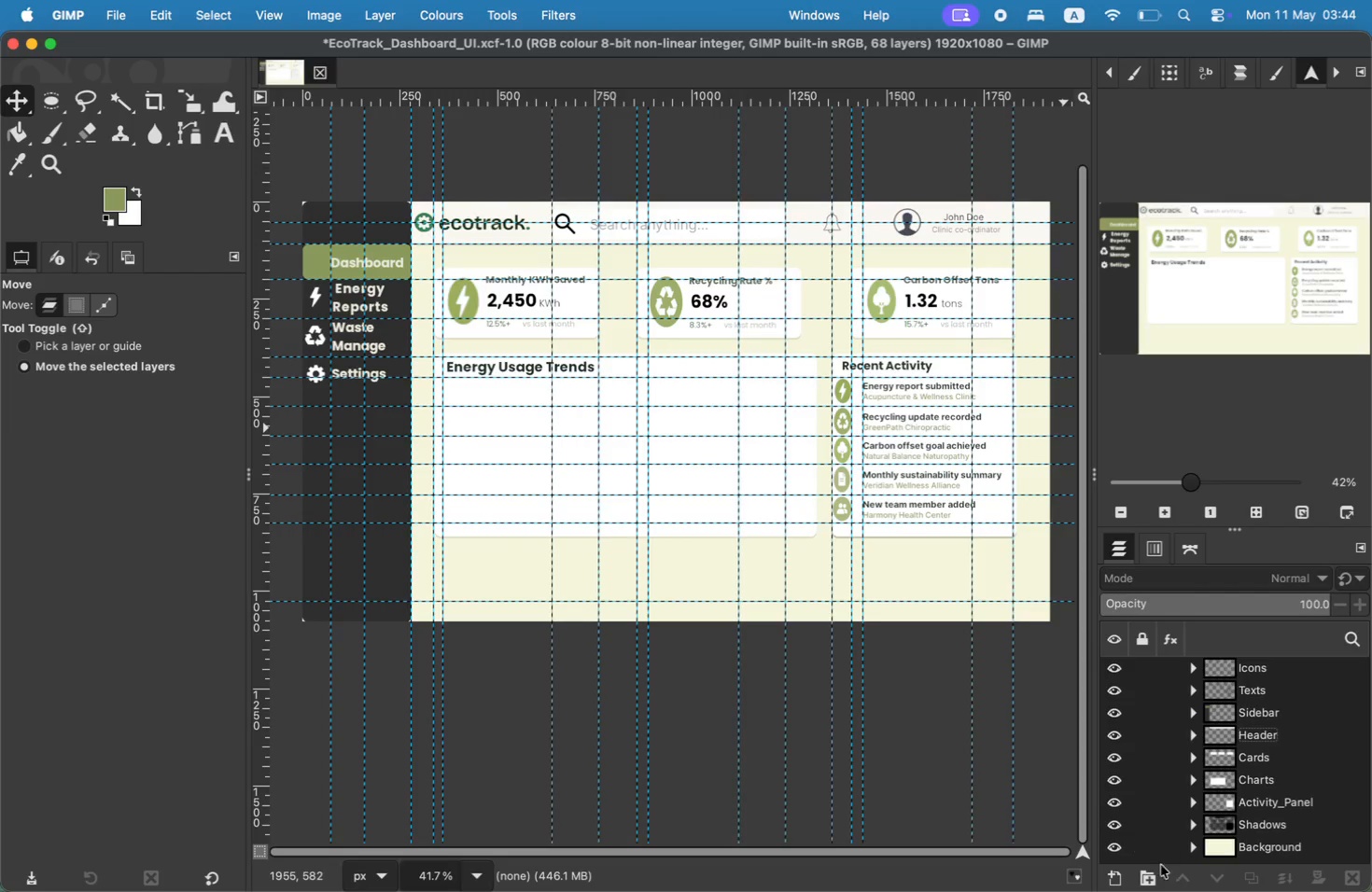 
left_click([1148, 881])
 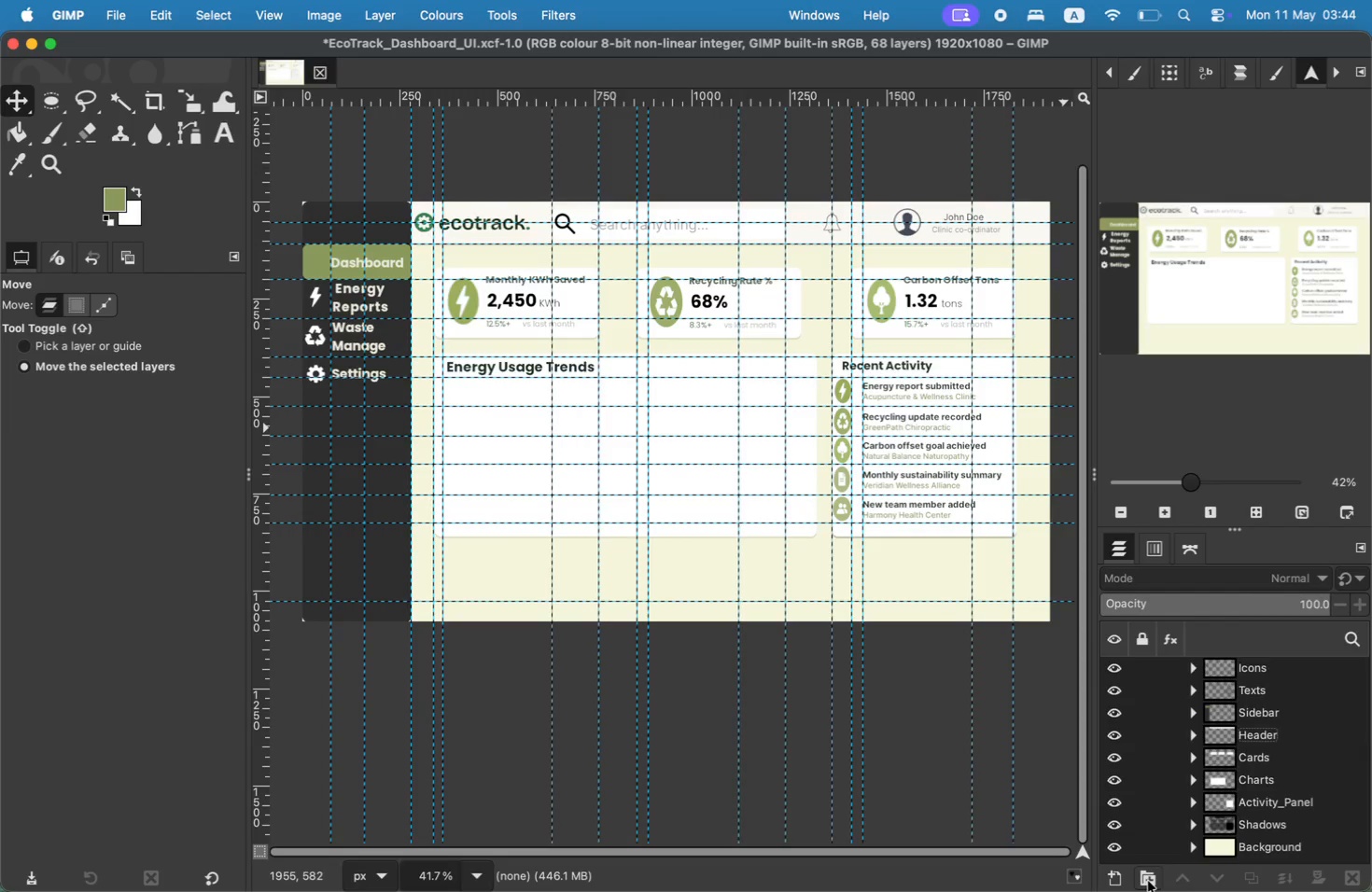 
key(Shift+F)
 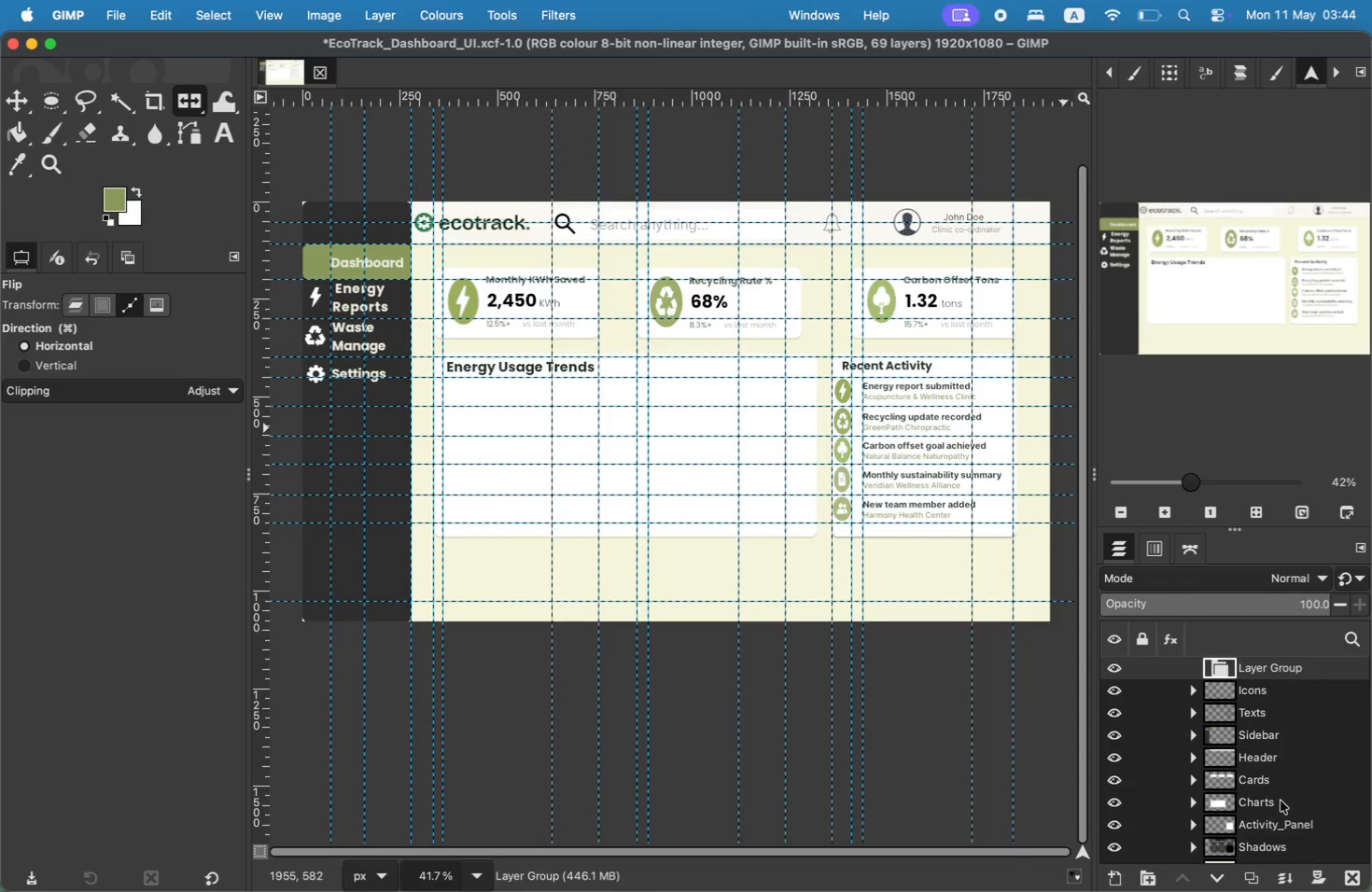 
double_click([1279, 678])
 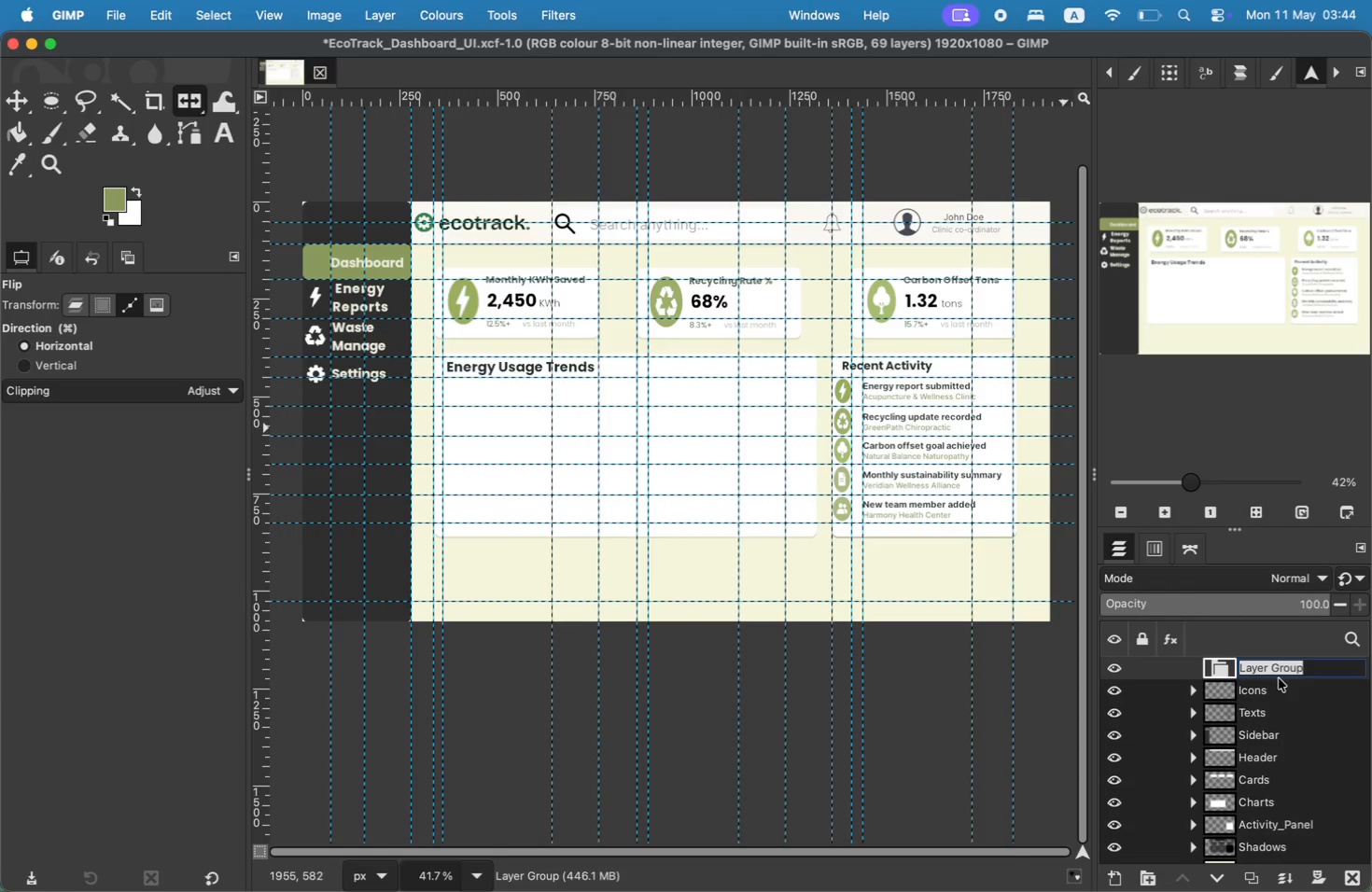 
type(Fot)
key(Backspace)
type(oter)
 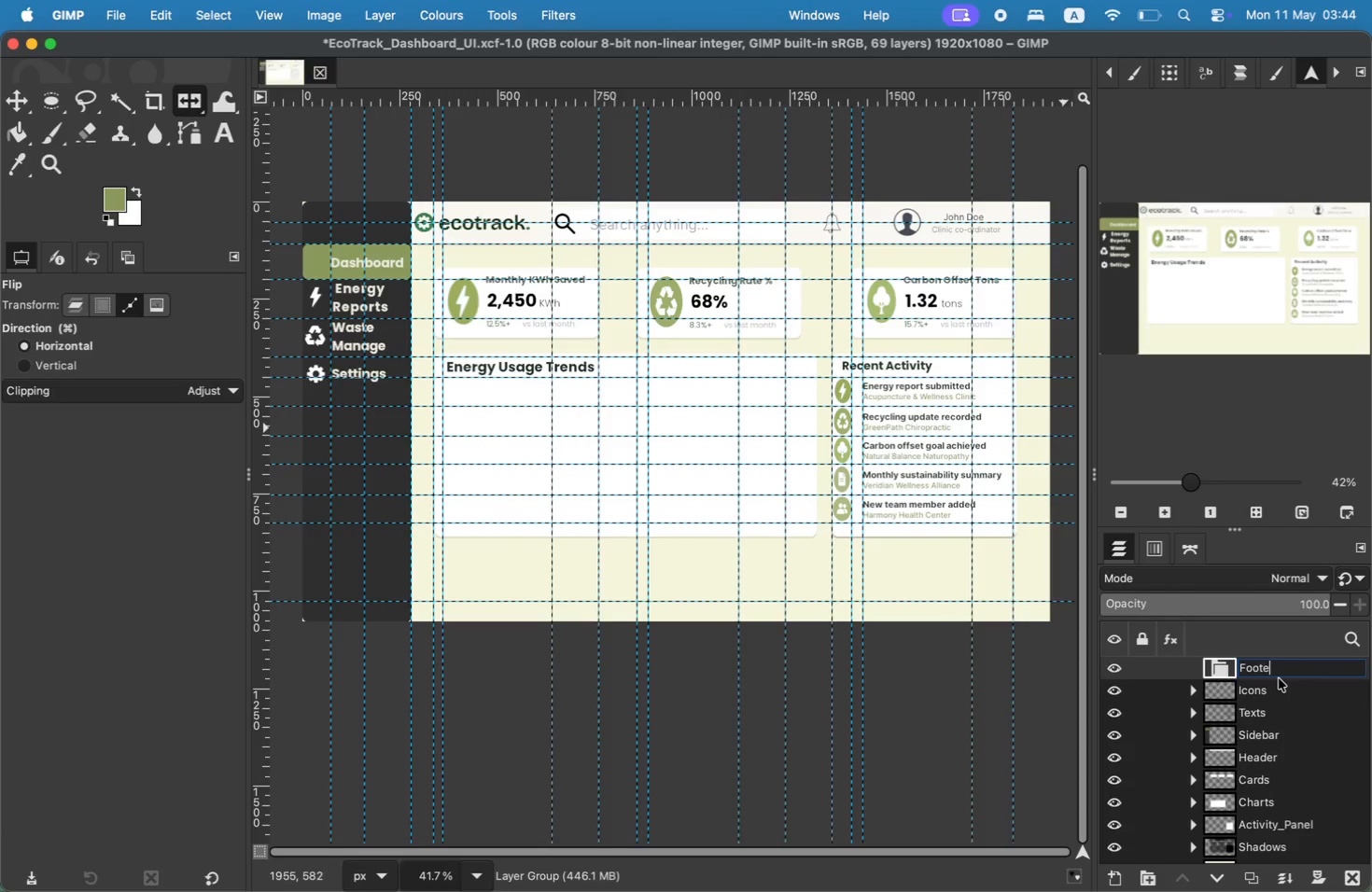 
key(Enter)
 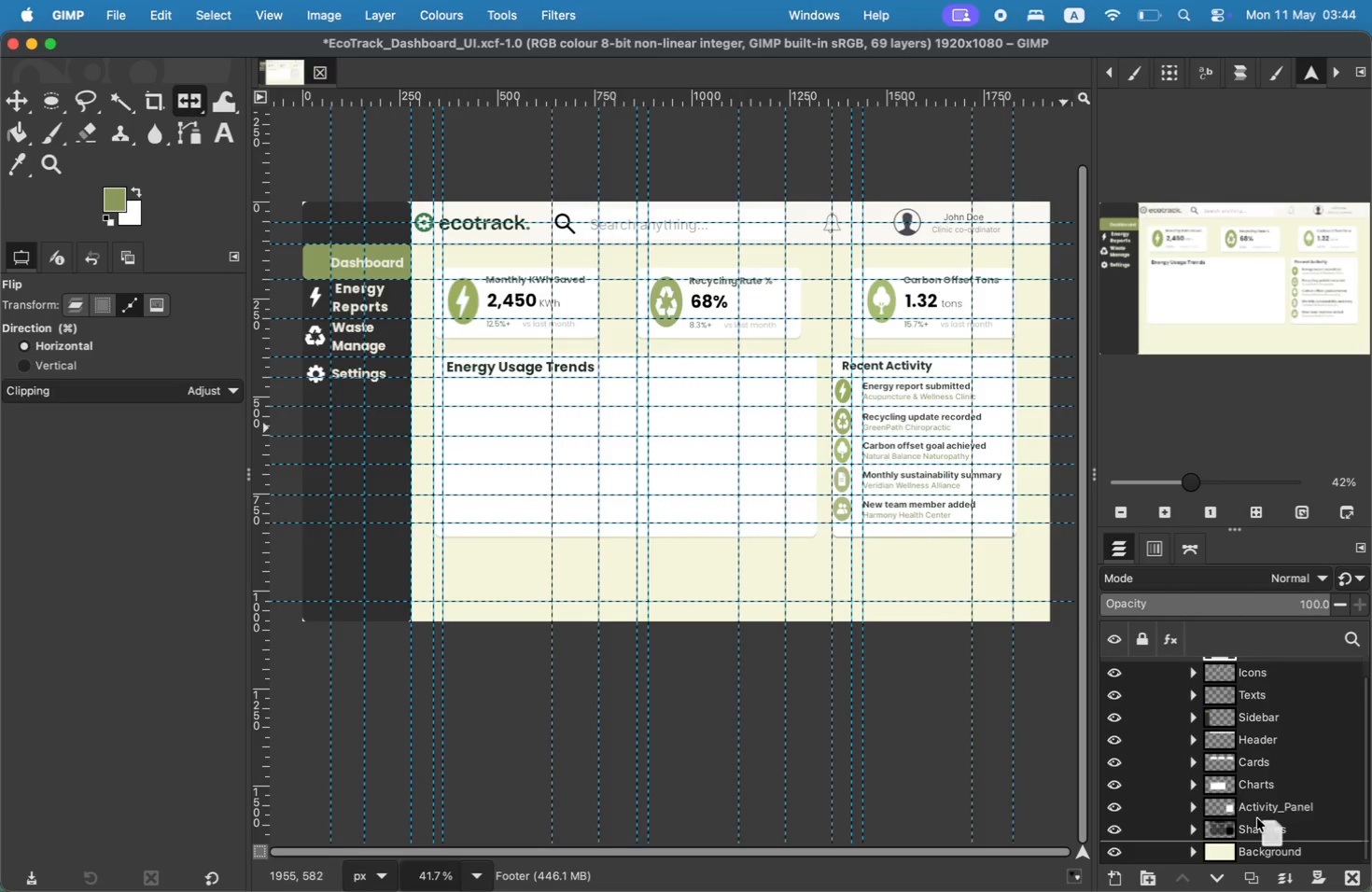 
left_click_drag(start_coordinate=[1264, 669], to_coordinate=[1257, 818])
 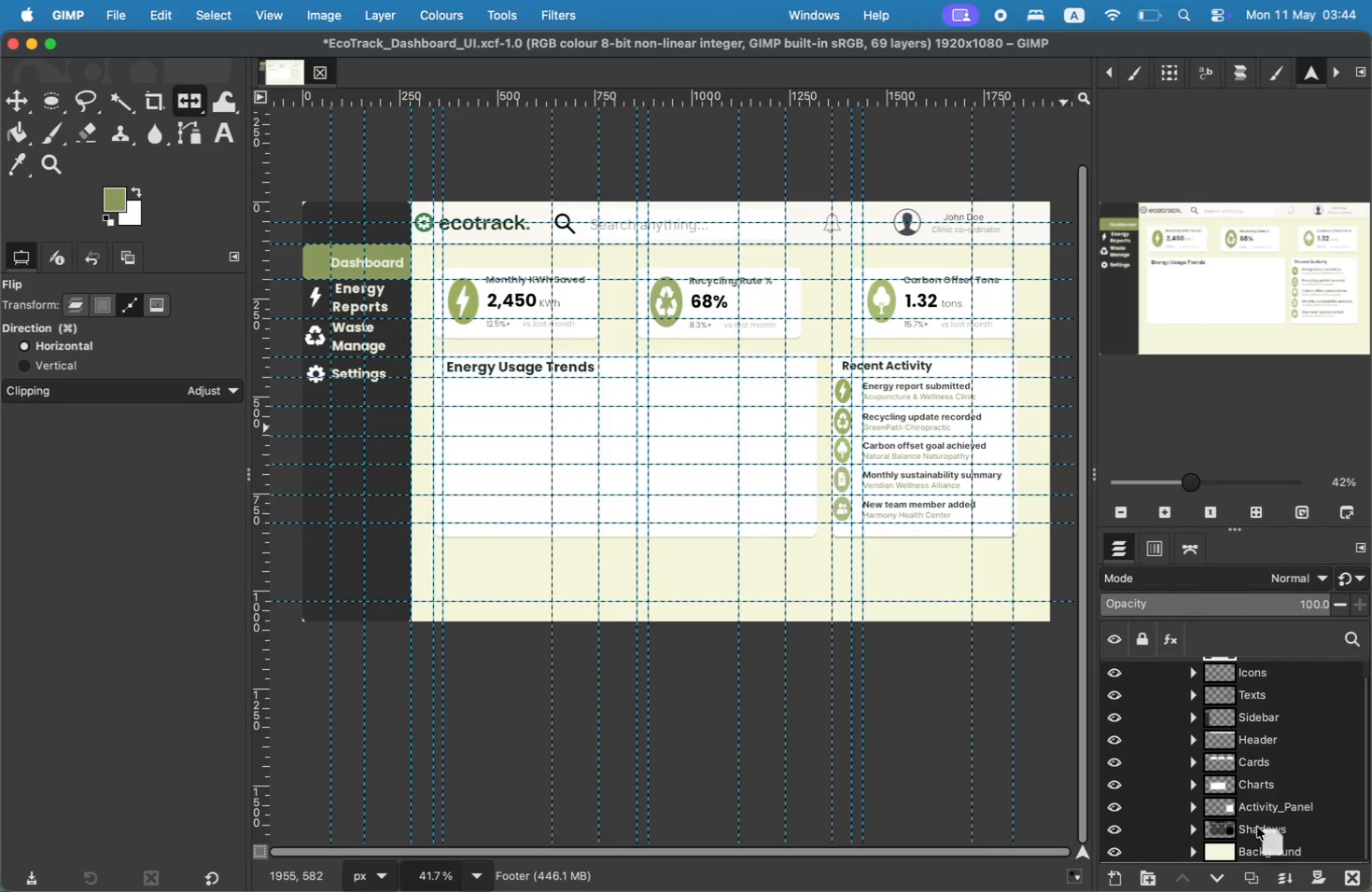 
mouse_move([1230, 833])
 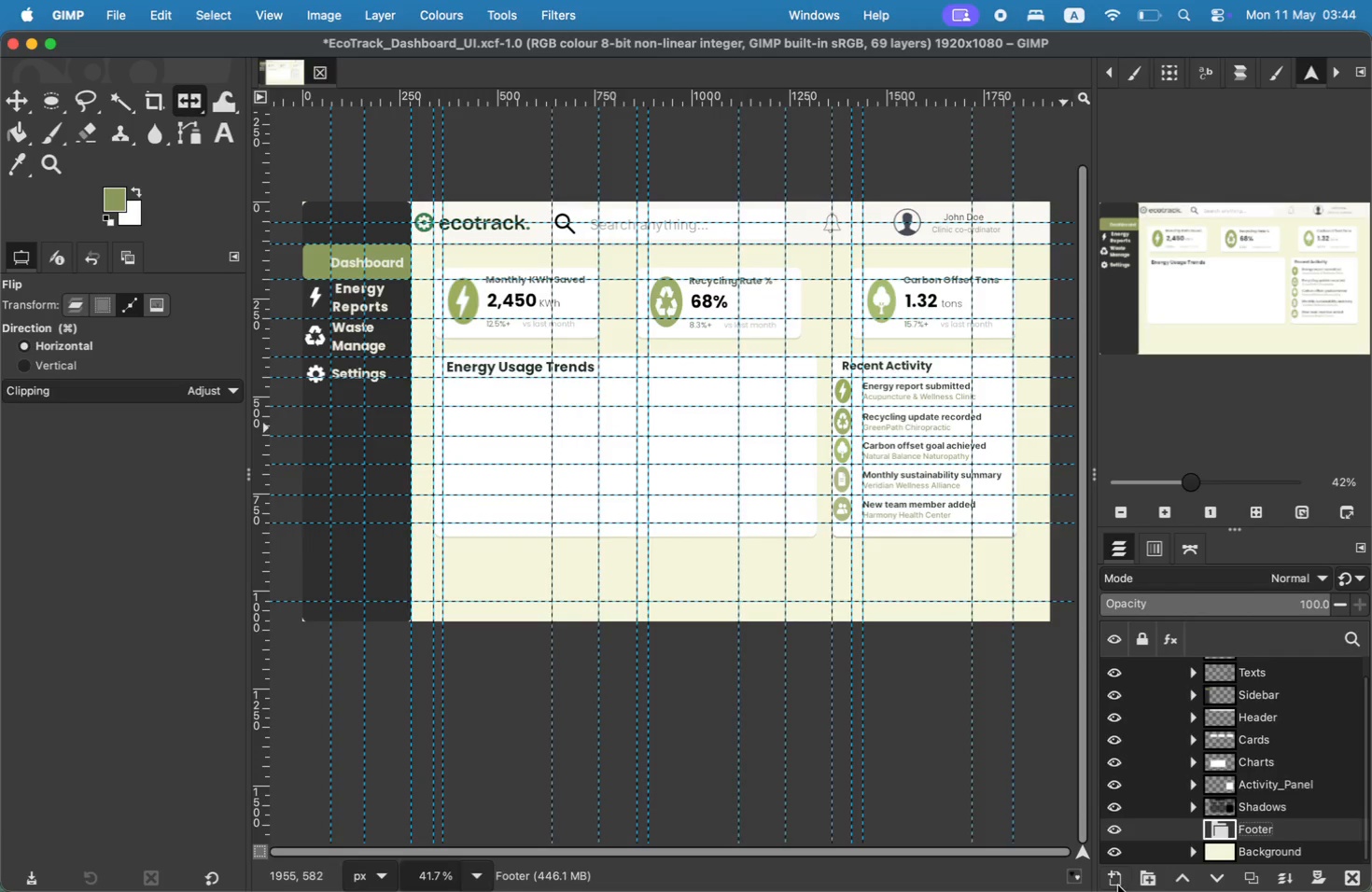 
left_click([1117, 884])
 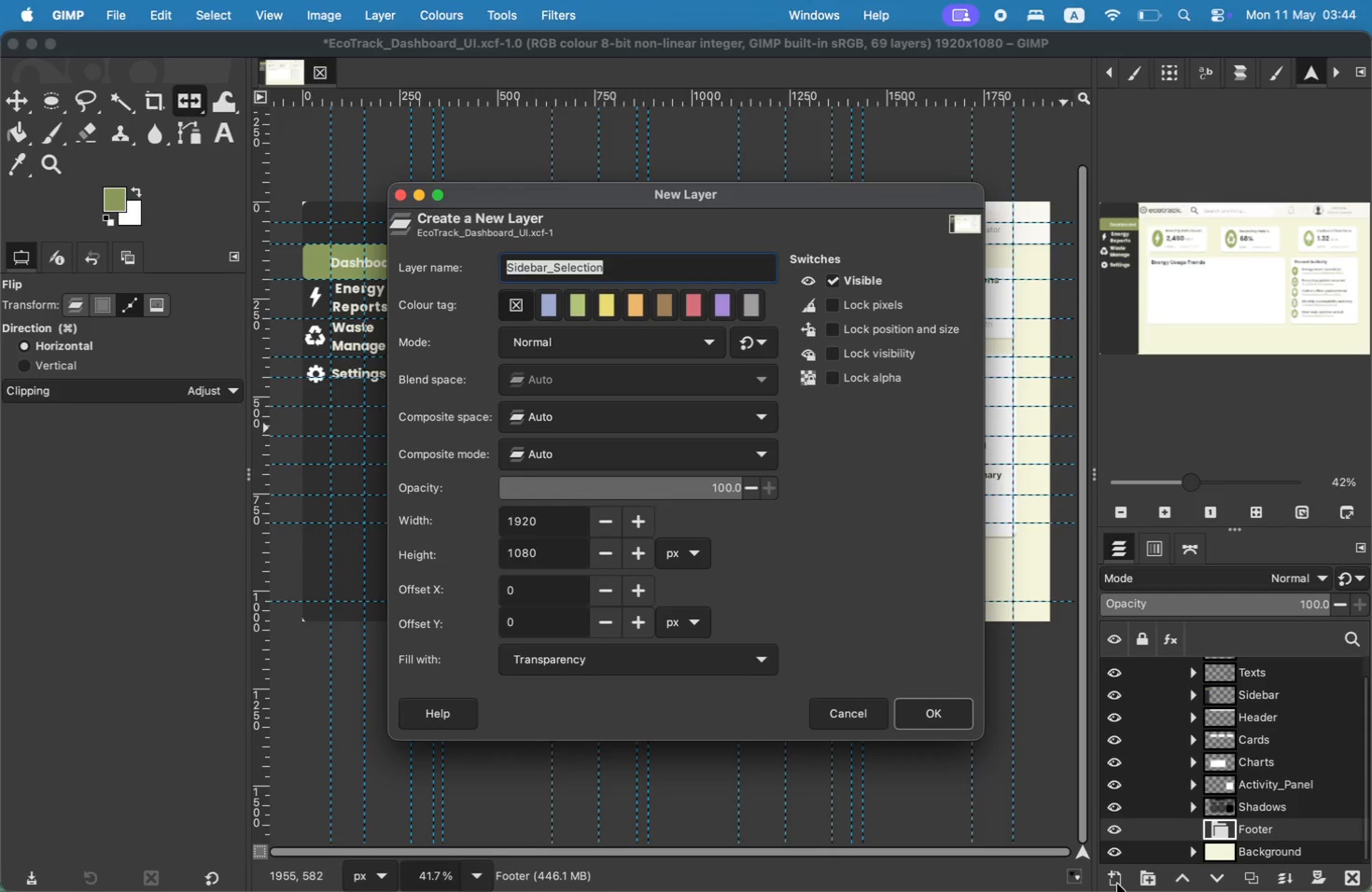 
type(Footer_base)
 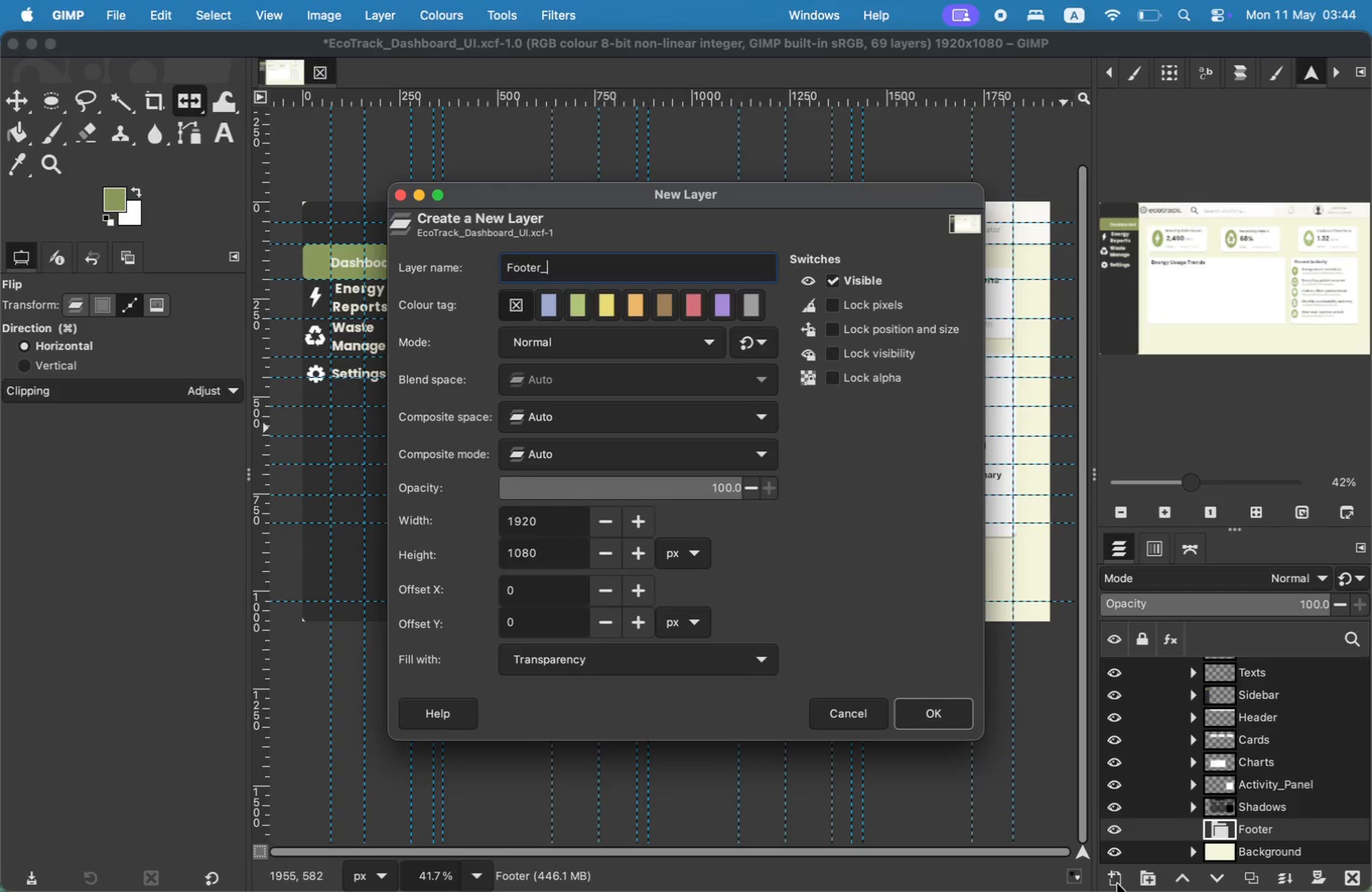 
 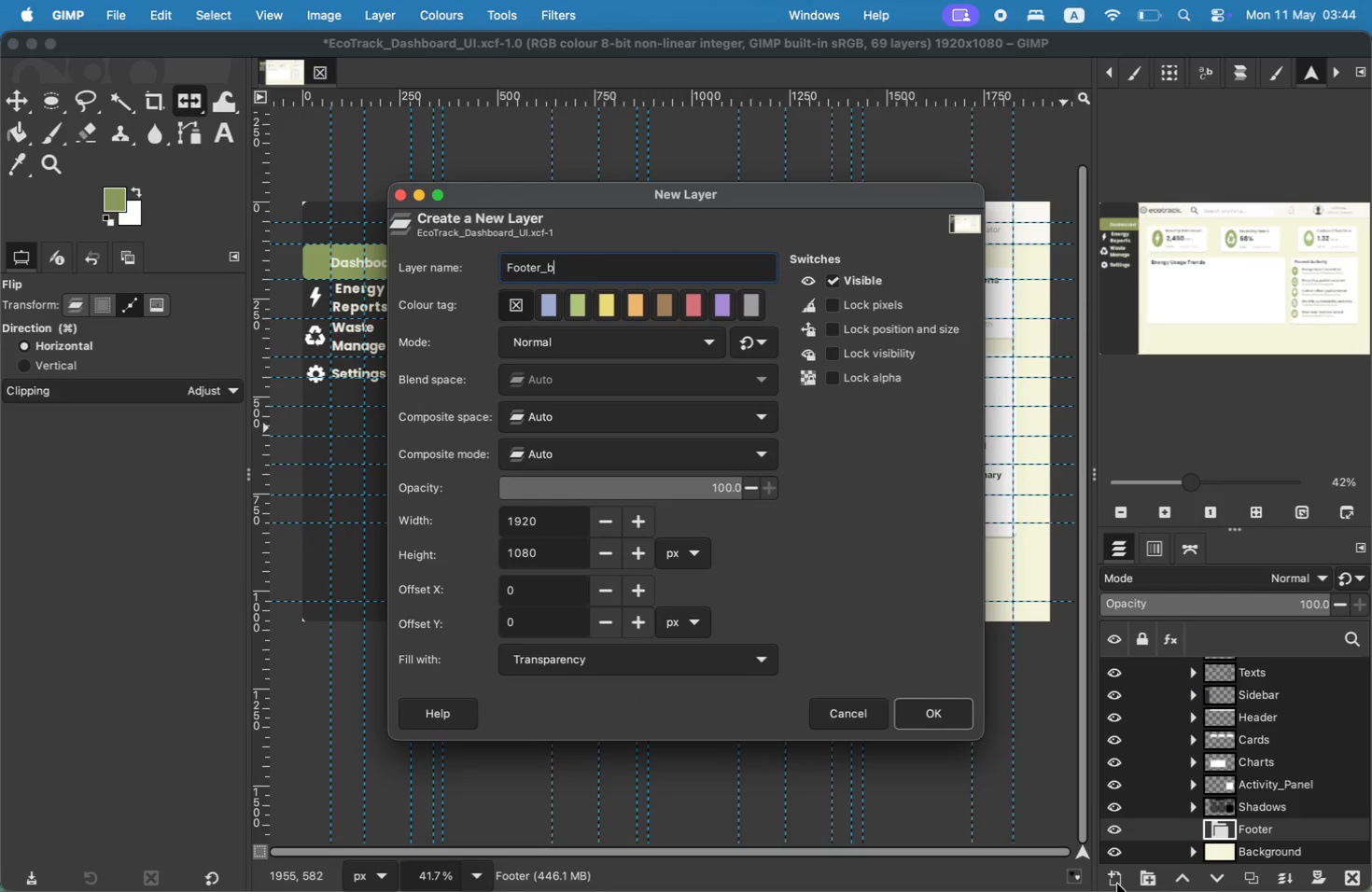 
key(Enter)
 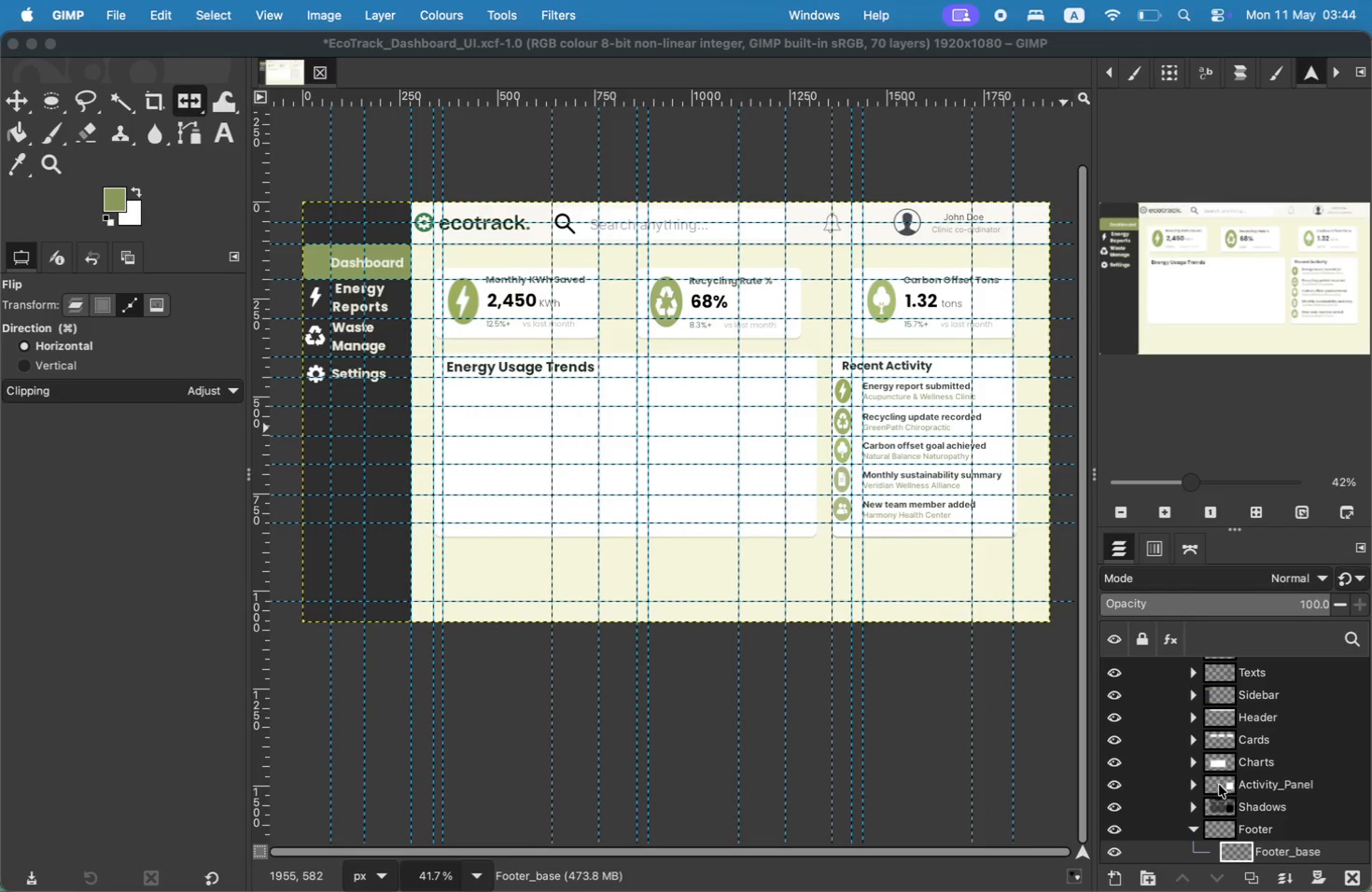 
left_click([1283, 851])
 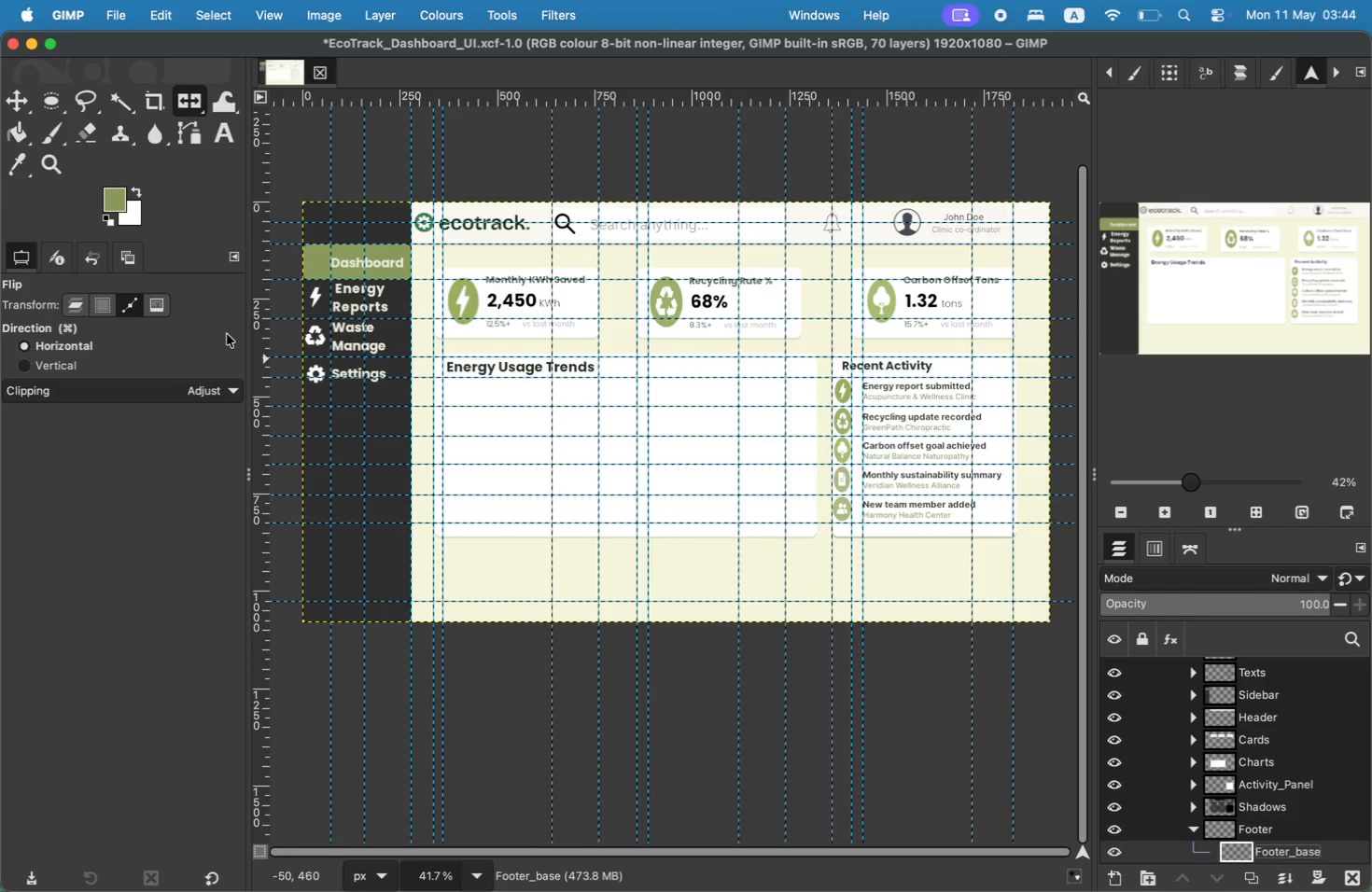 
wait(15.35)
 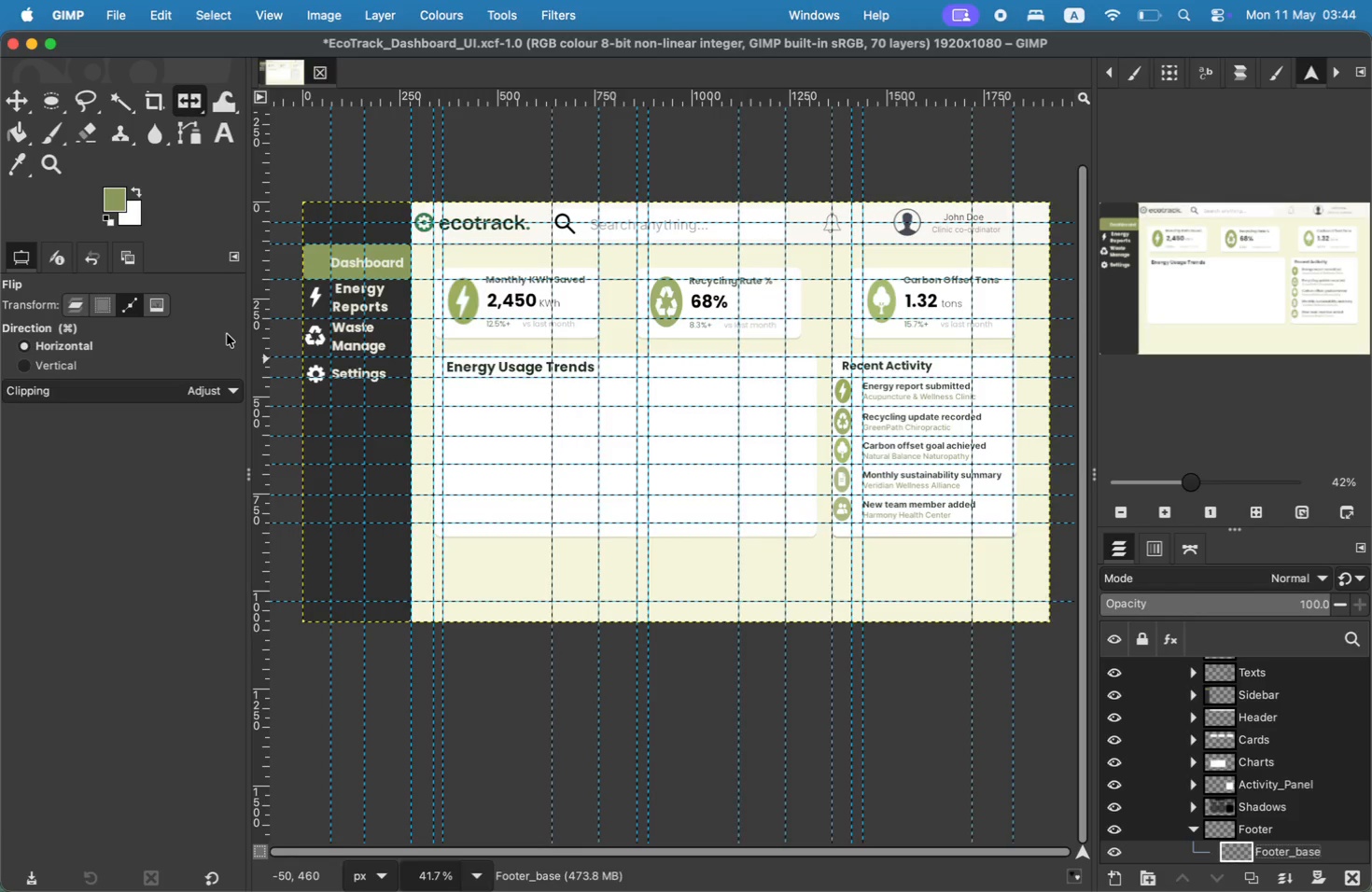 
left_click([54, 96])
 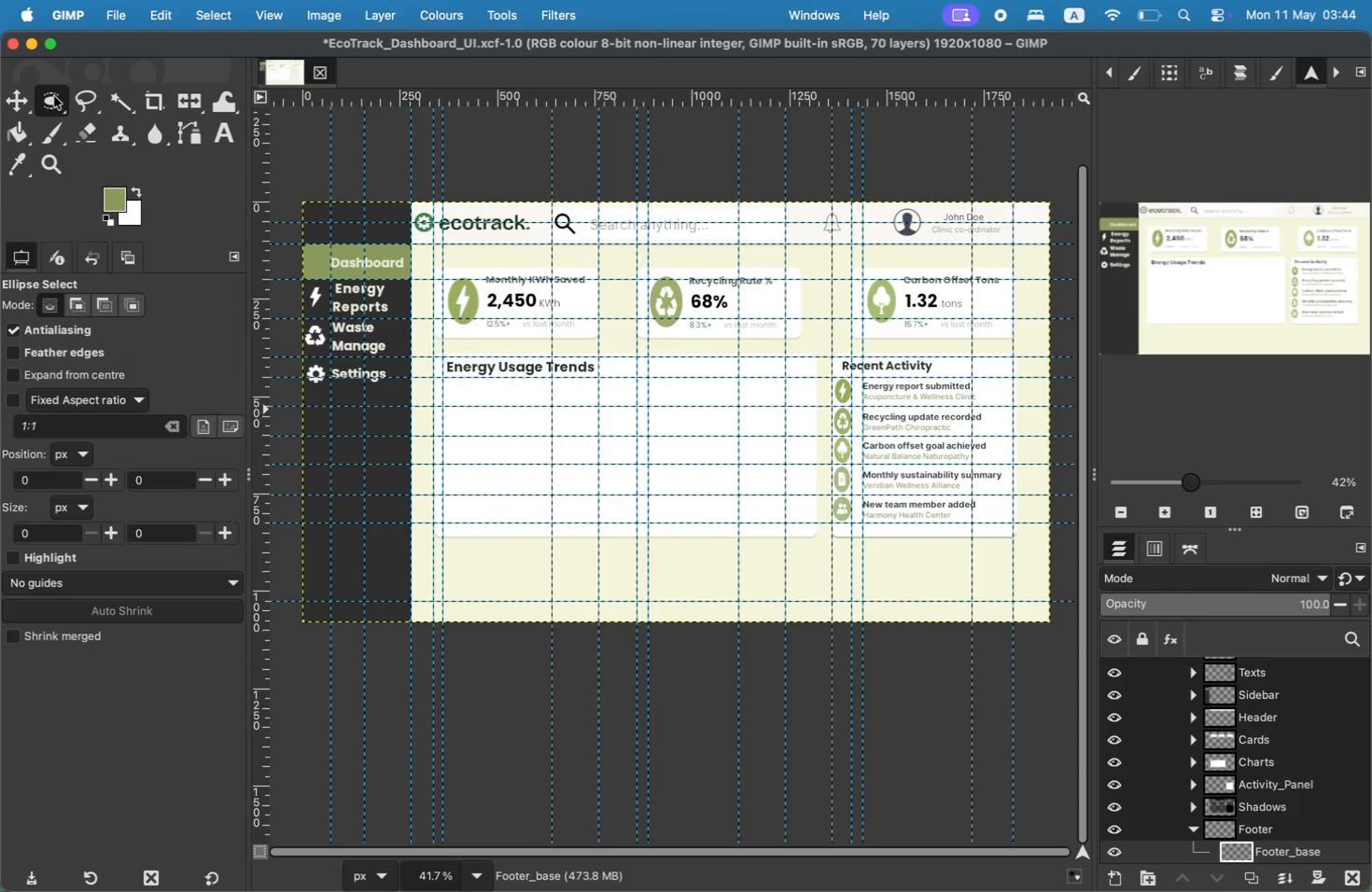 
right_click([54, 96])
 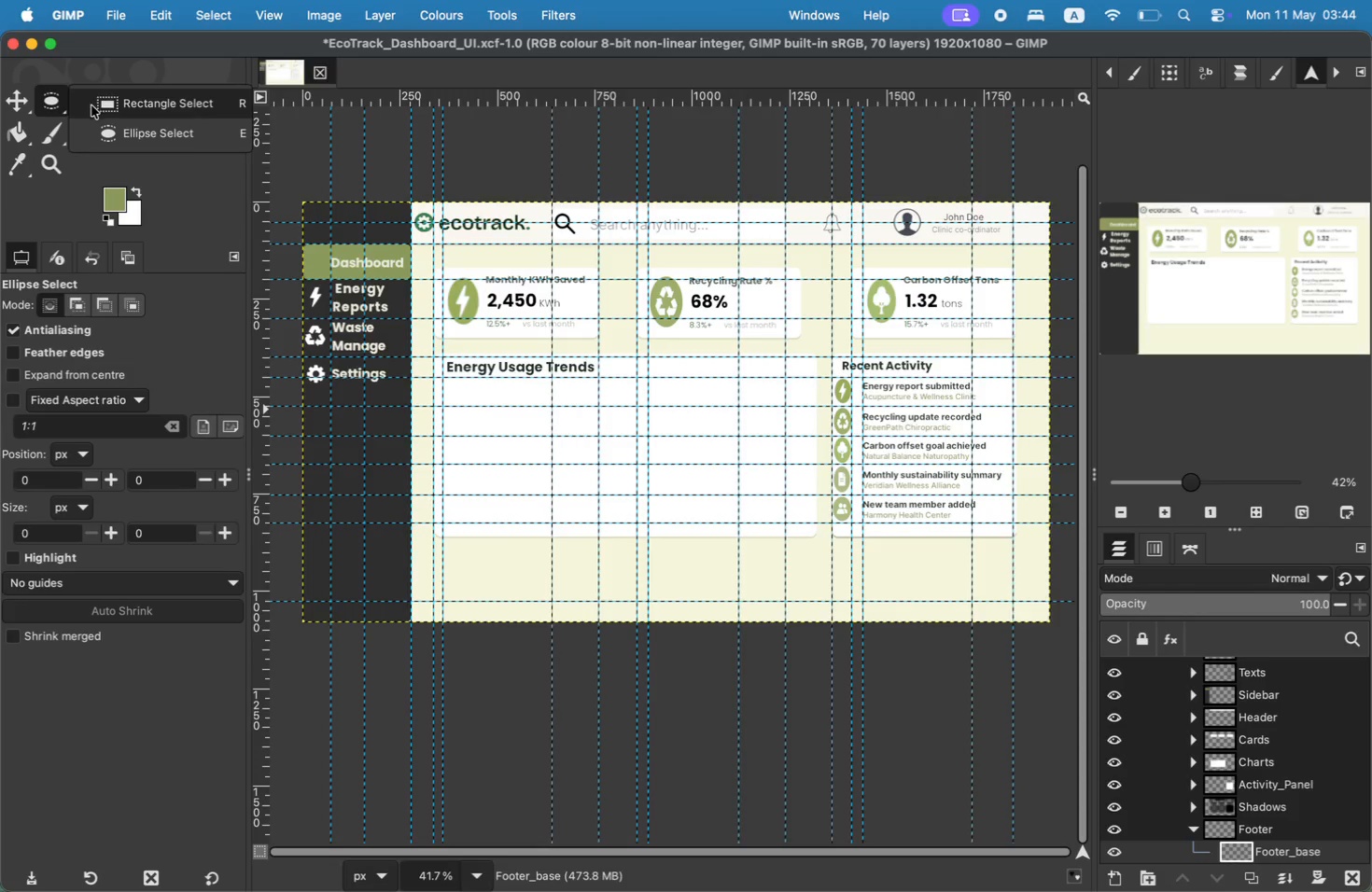 
left_click([93, 106])
 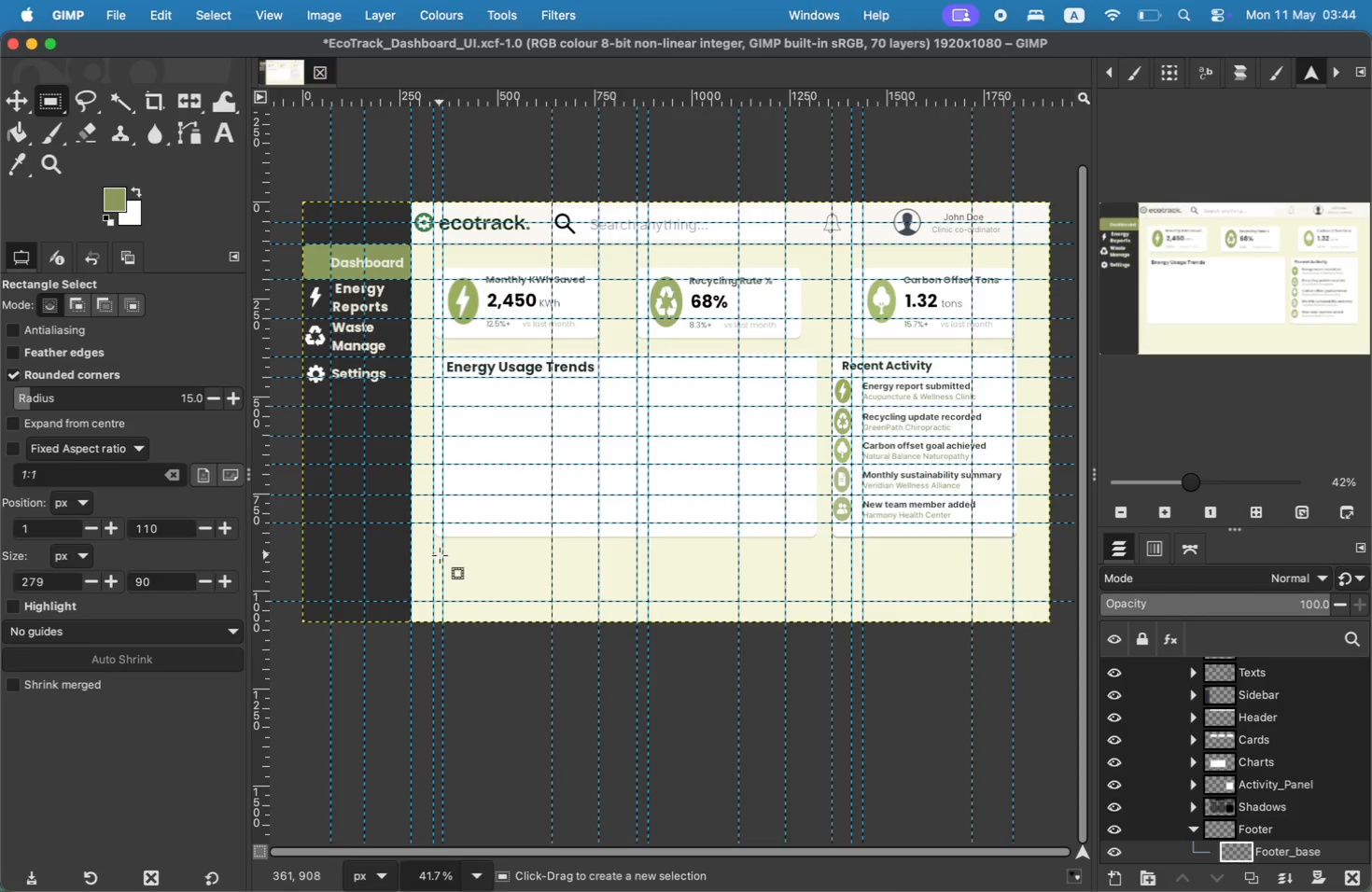 
left_click_drag(start_coordinate=[434, 557], to_coordinate=[815, 599])
 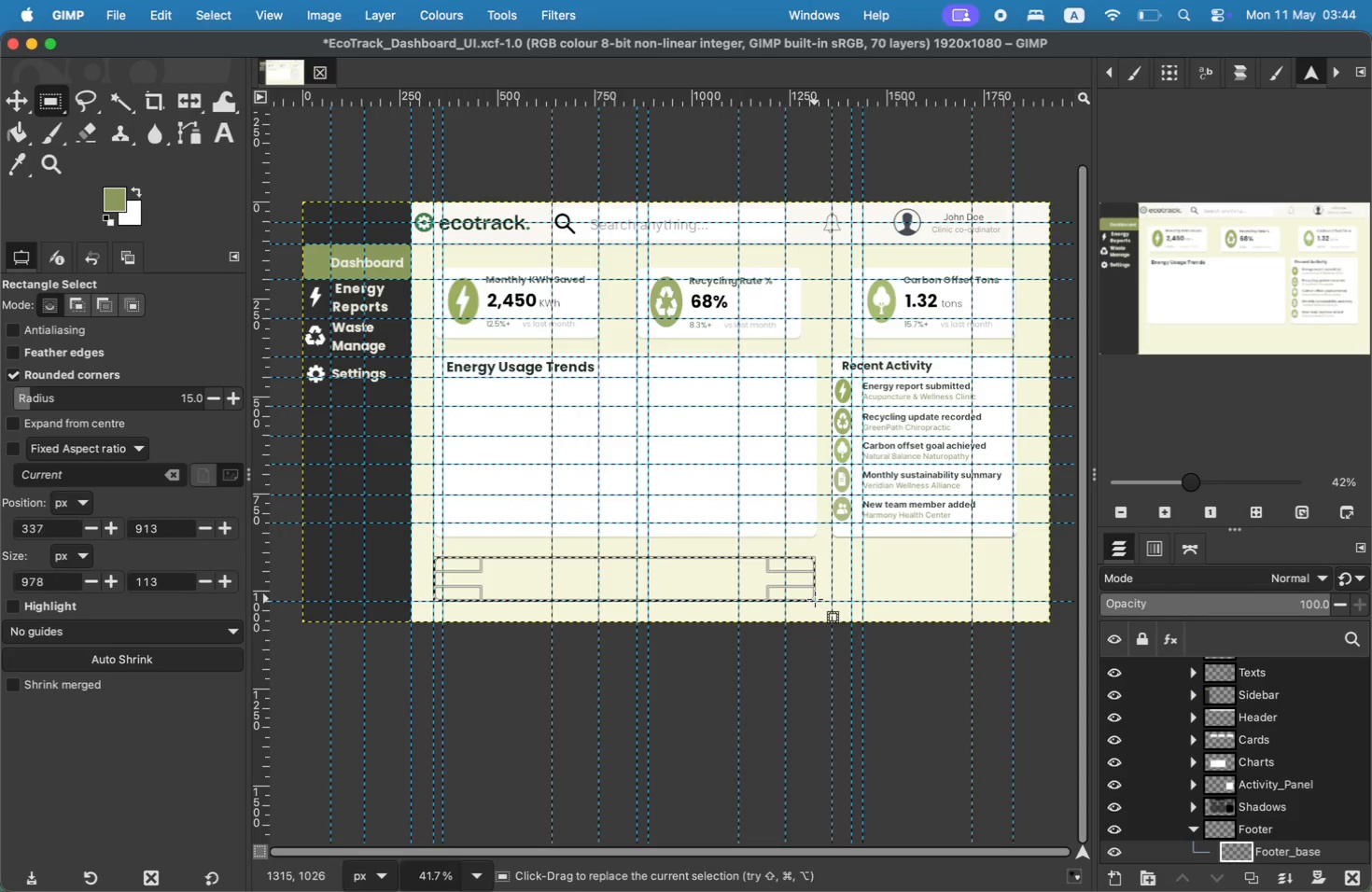 
left_click_drag(start_coordinate=[572, 558], to_coordinate=[572, 553])
 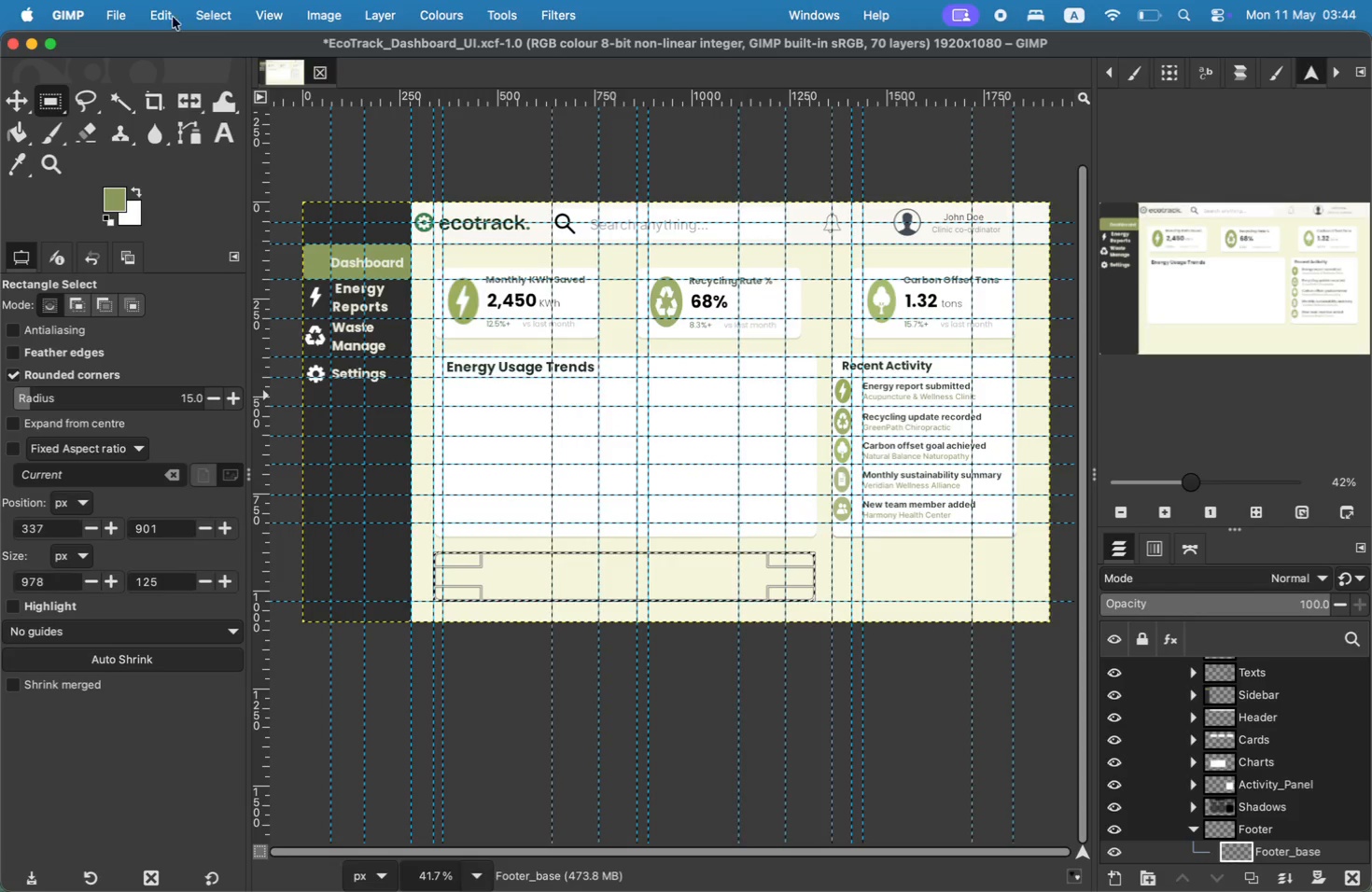 
wait(5.55)
 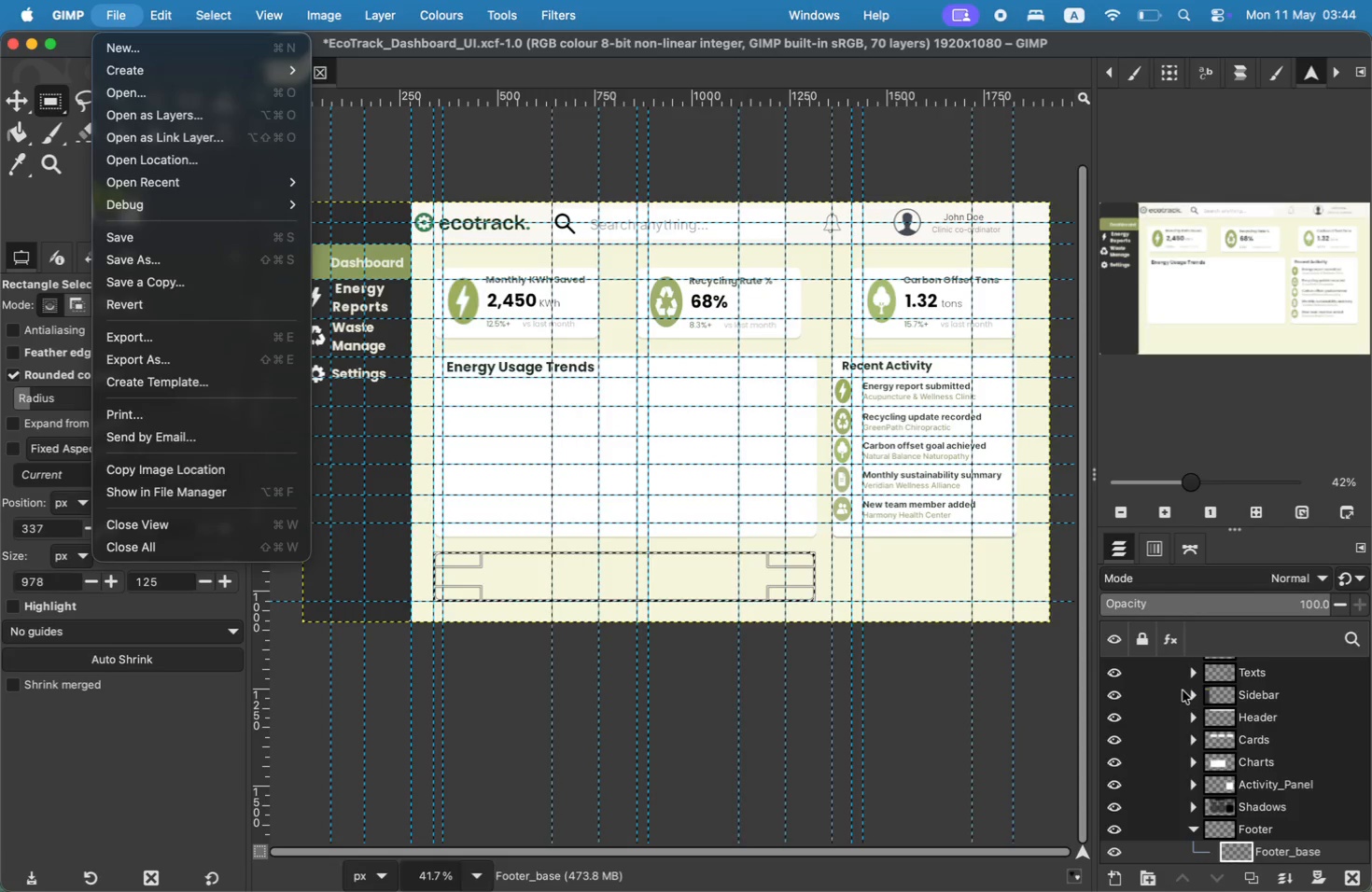 
left_click([1247, 704])
 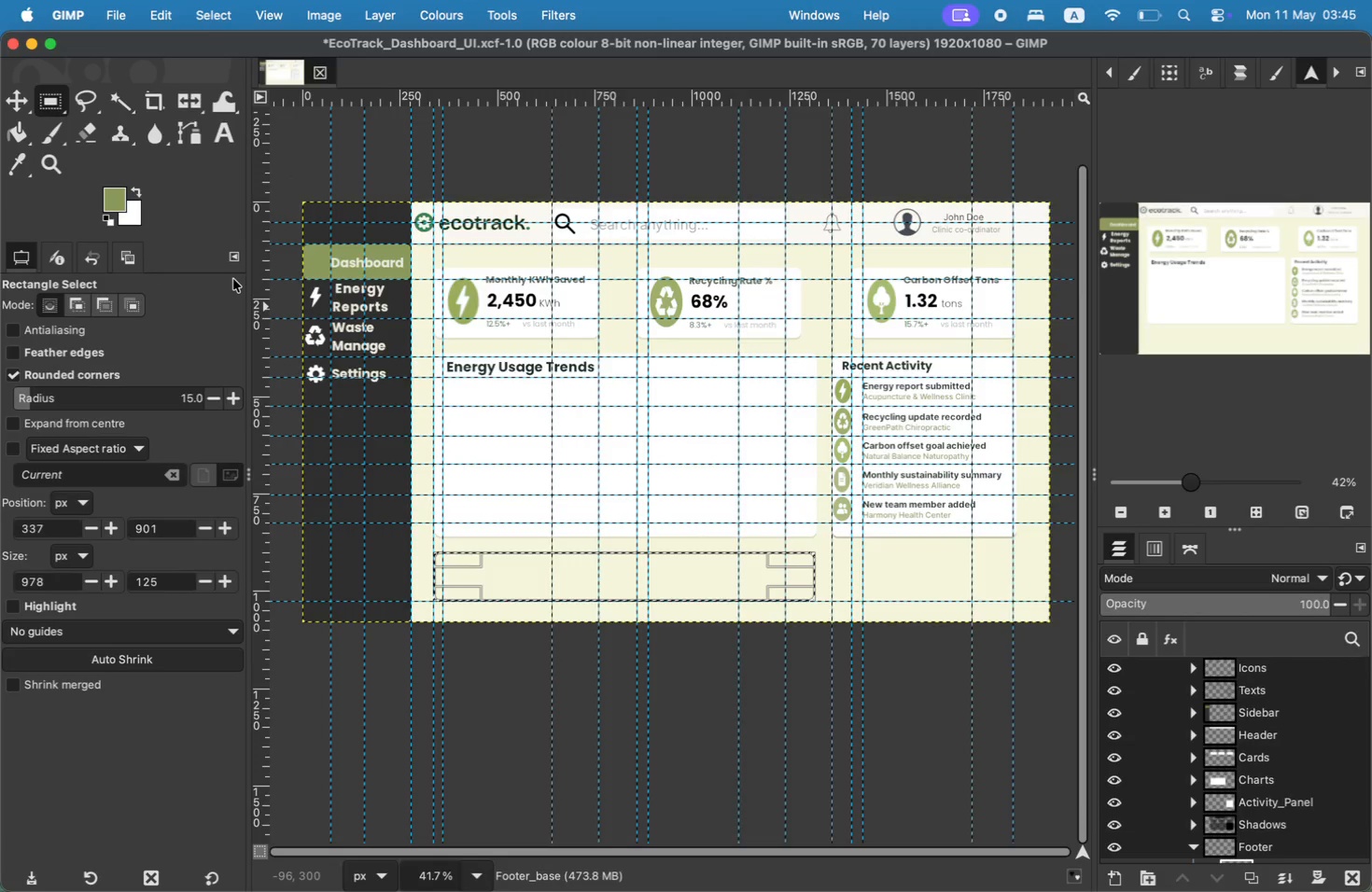 
scroll: coordinate [1247, 704], scroll_direction: up, amount: 97.0
 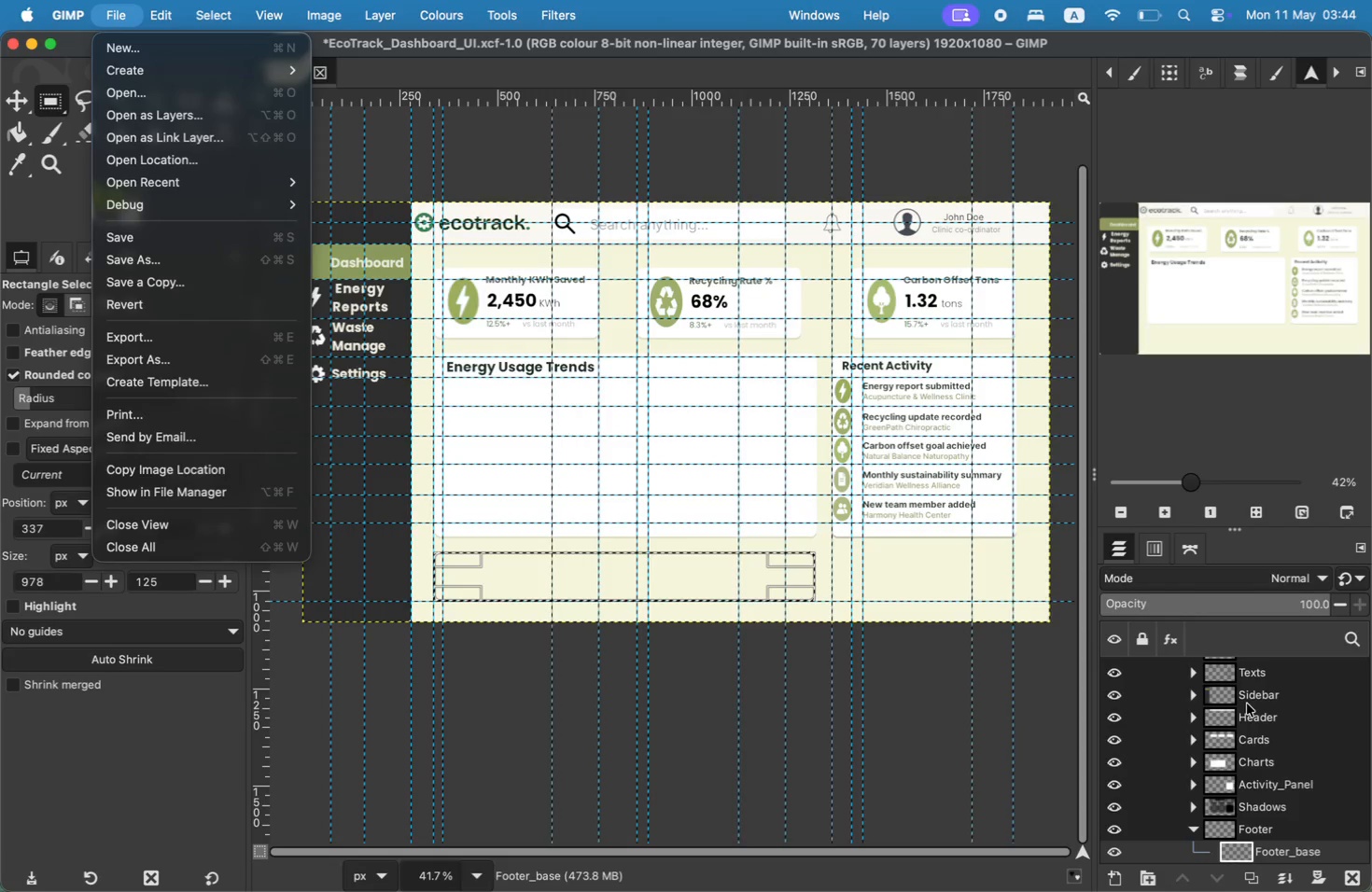 
wait(5.75)
 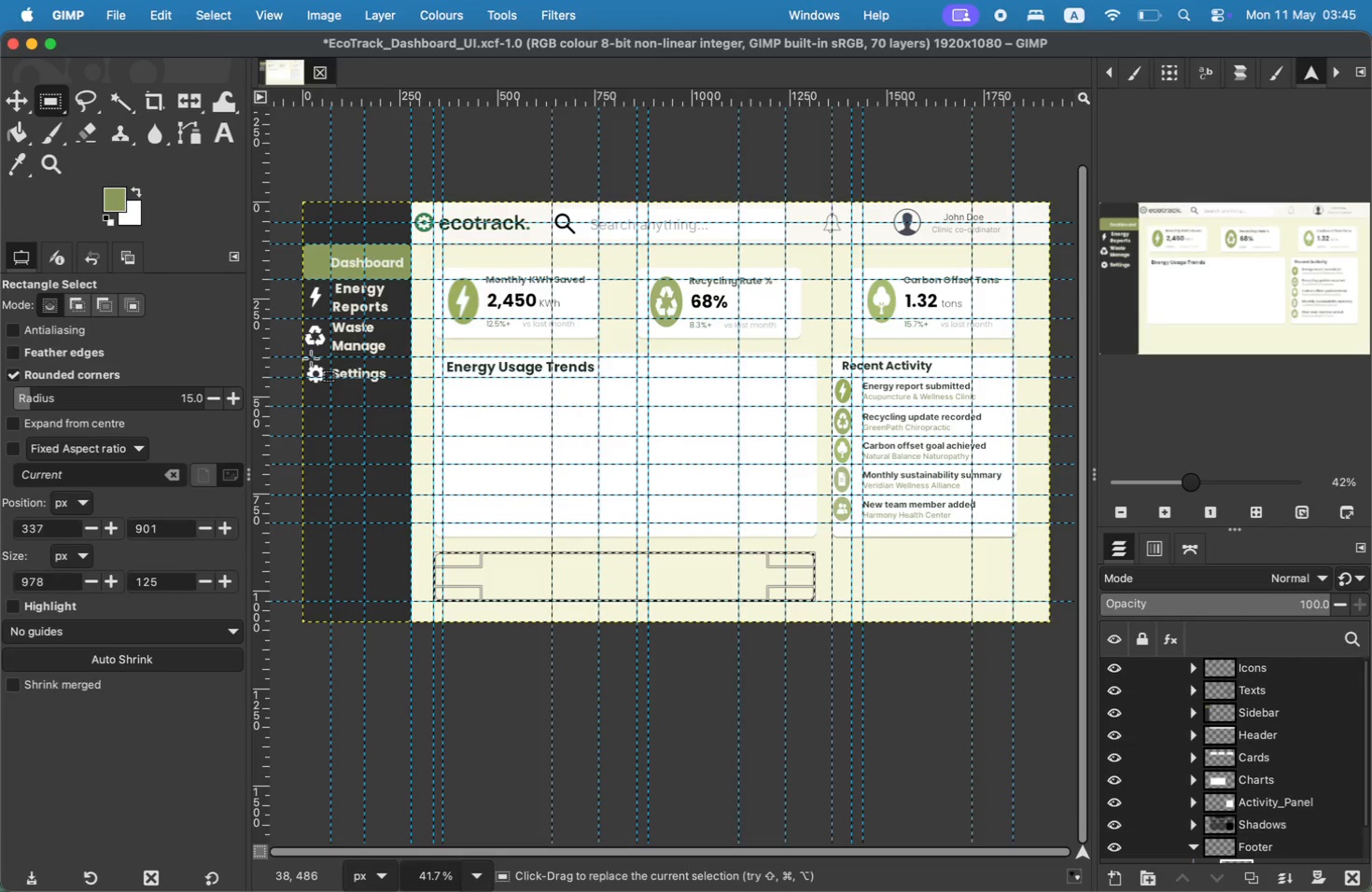 
left_click([137, 215])
 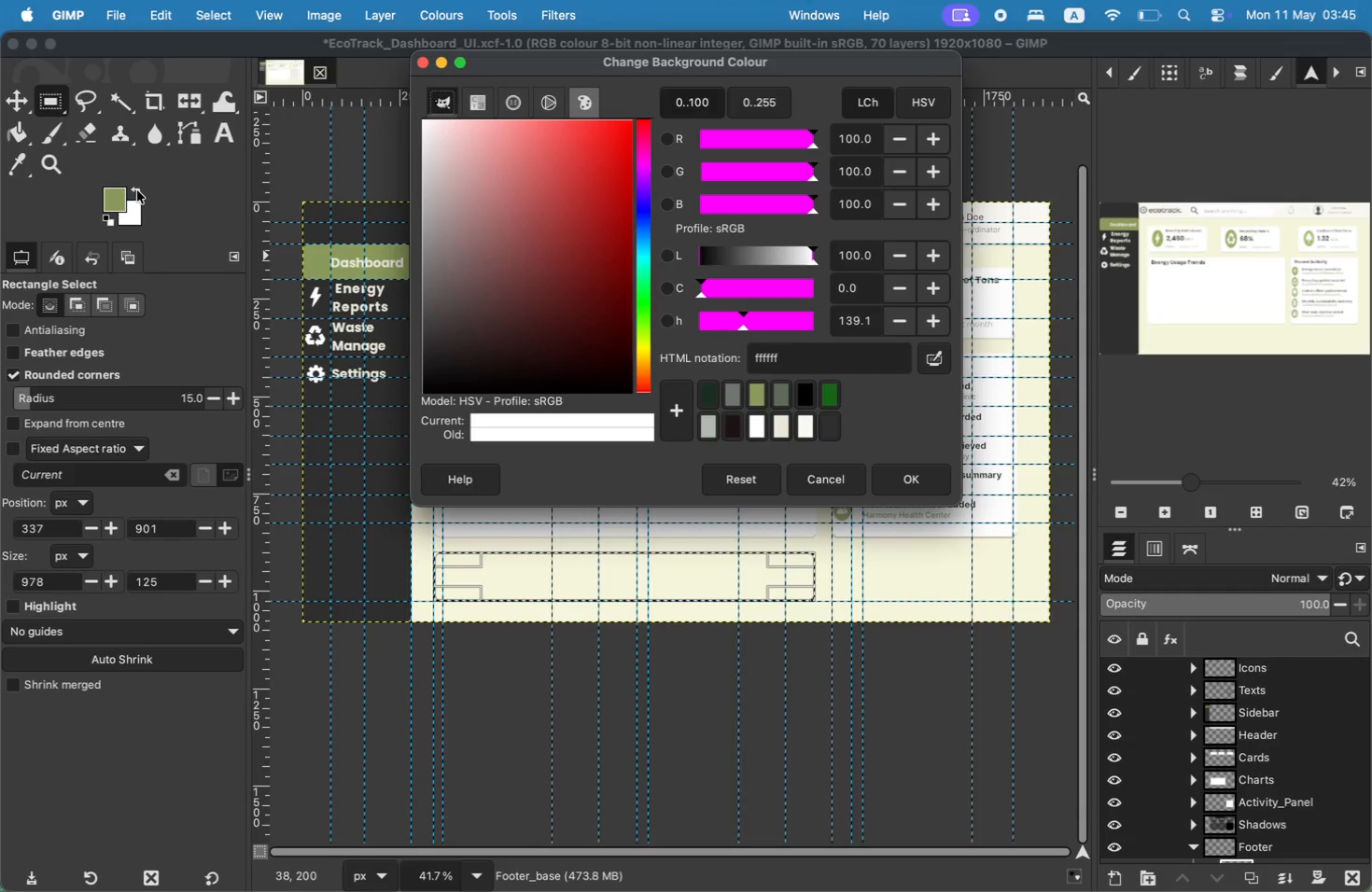 
left_click([137, 190])
 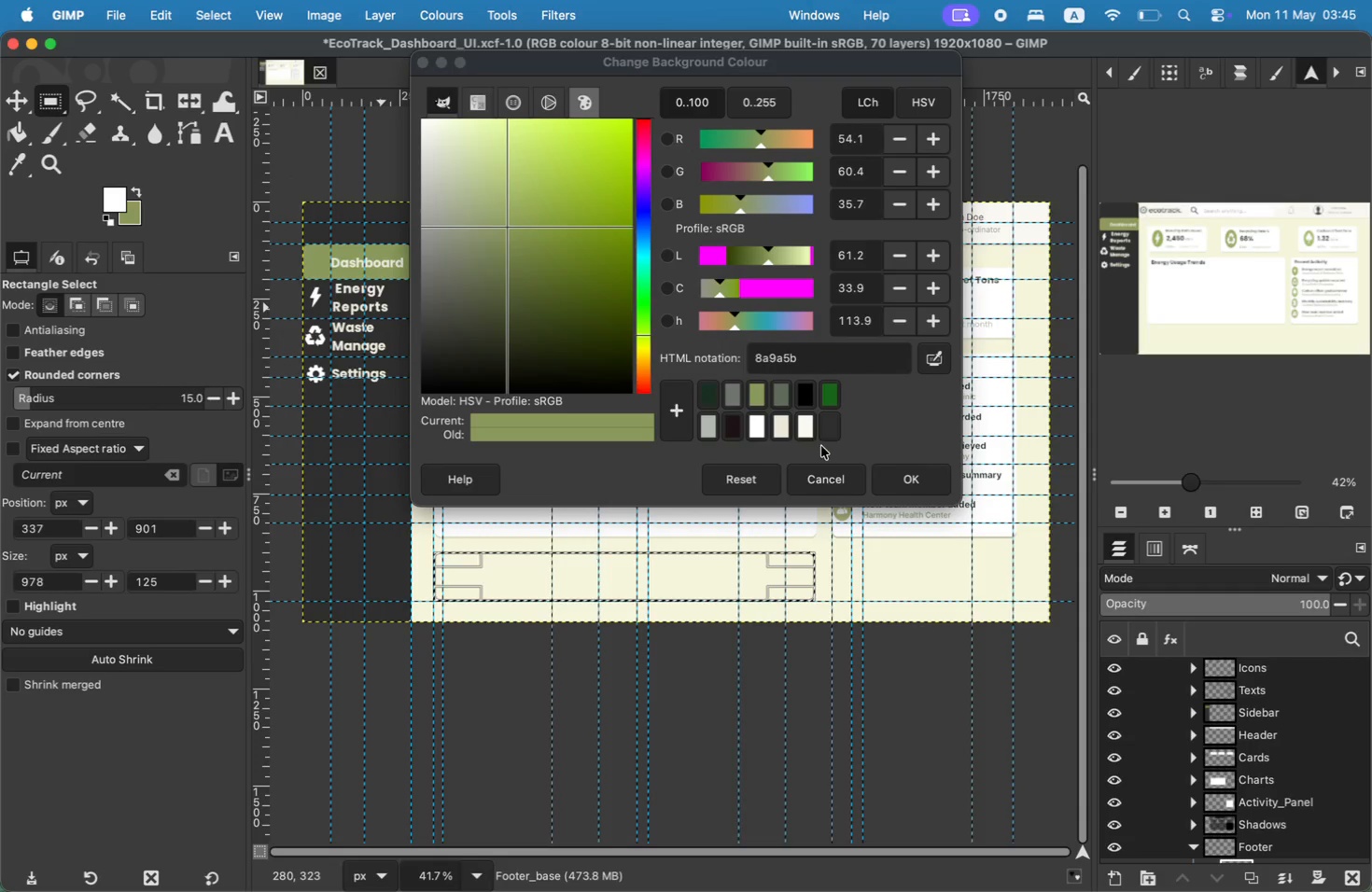 
left_click([909, 474])
 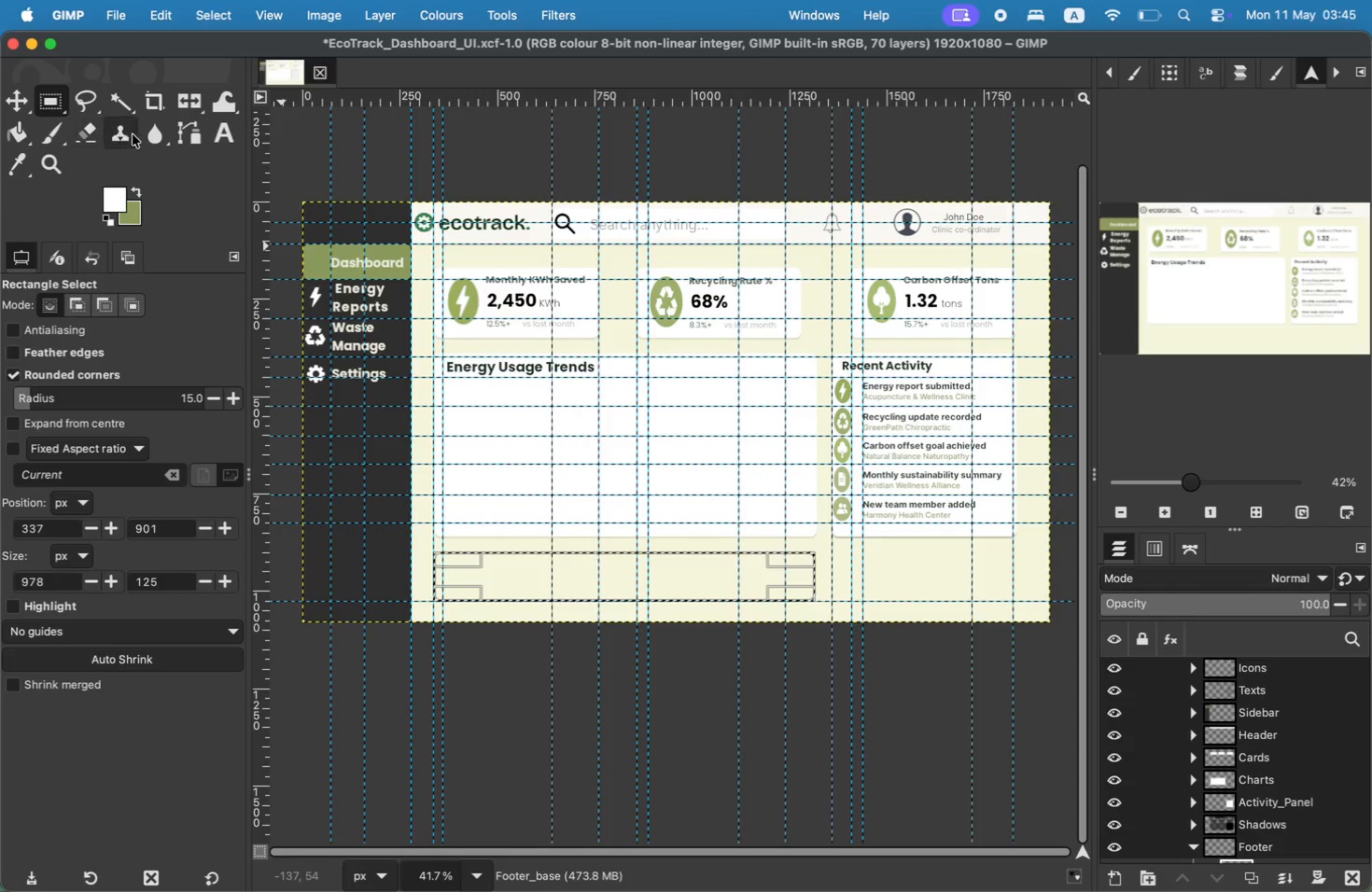 
left_click([28, 137])
 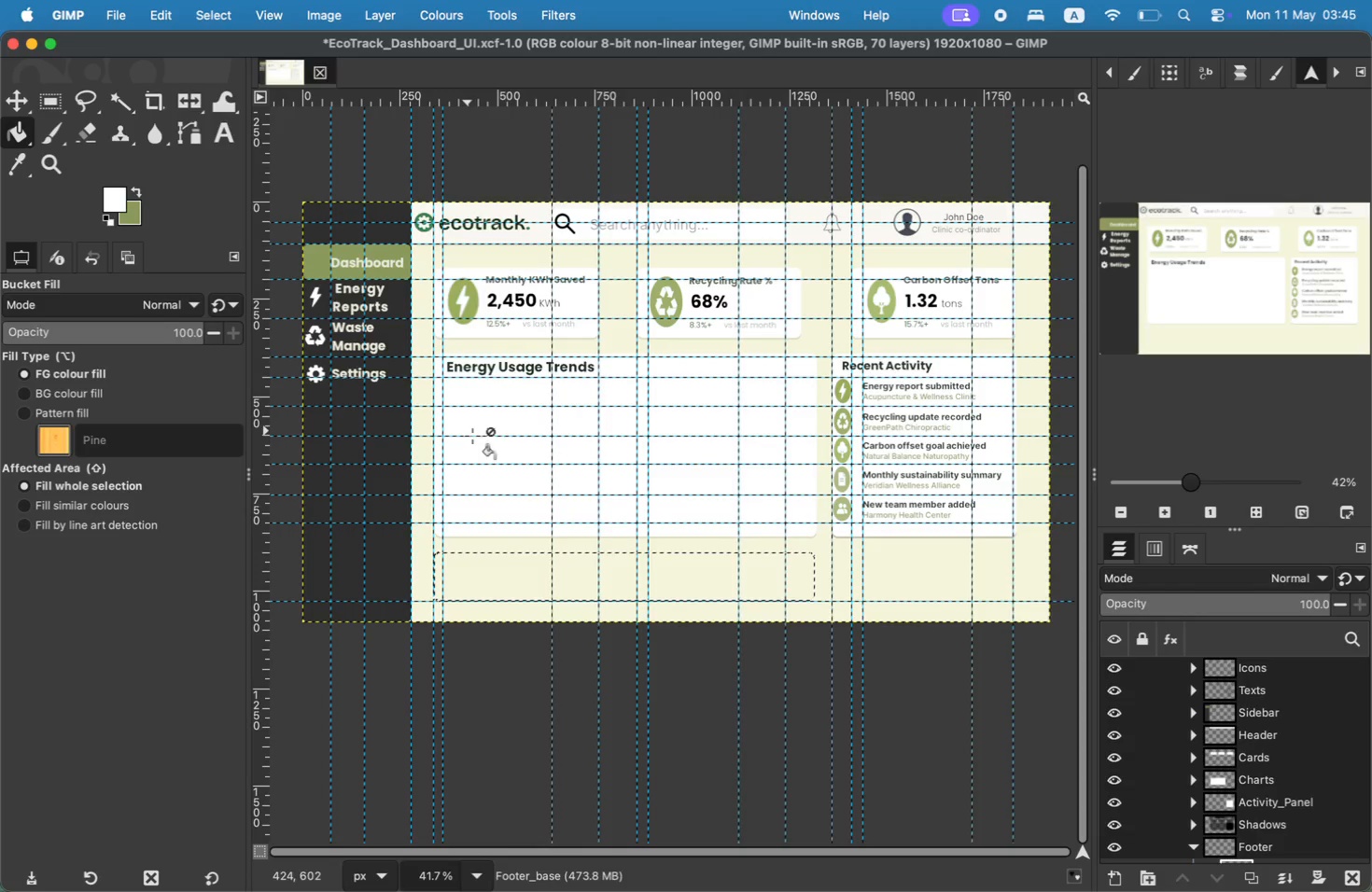 
left_click([508, 559])
 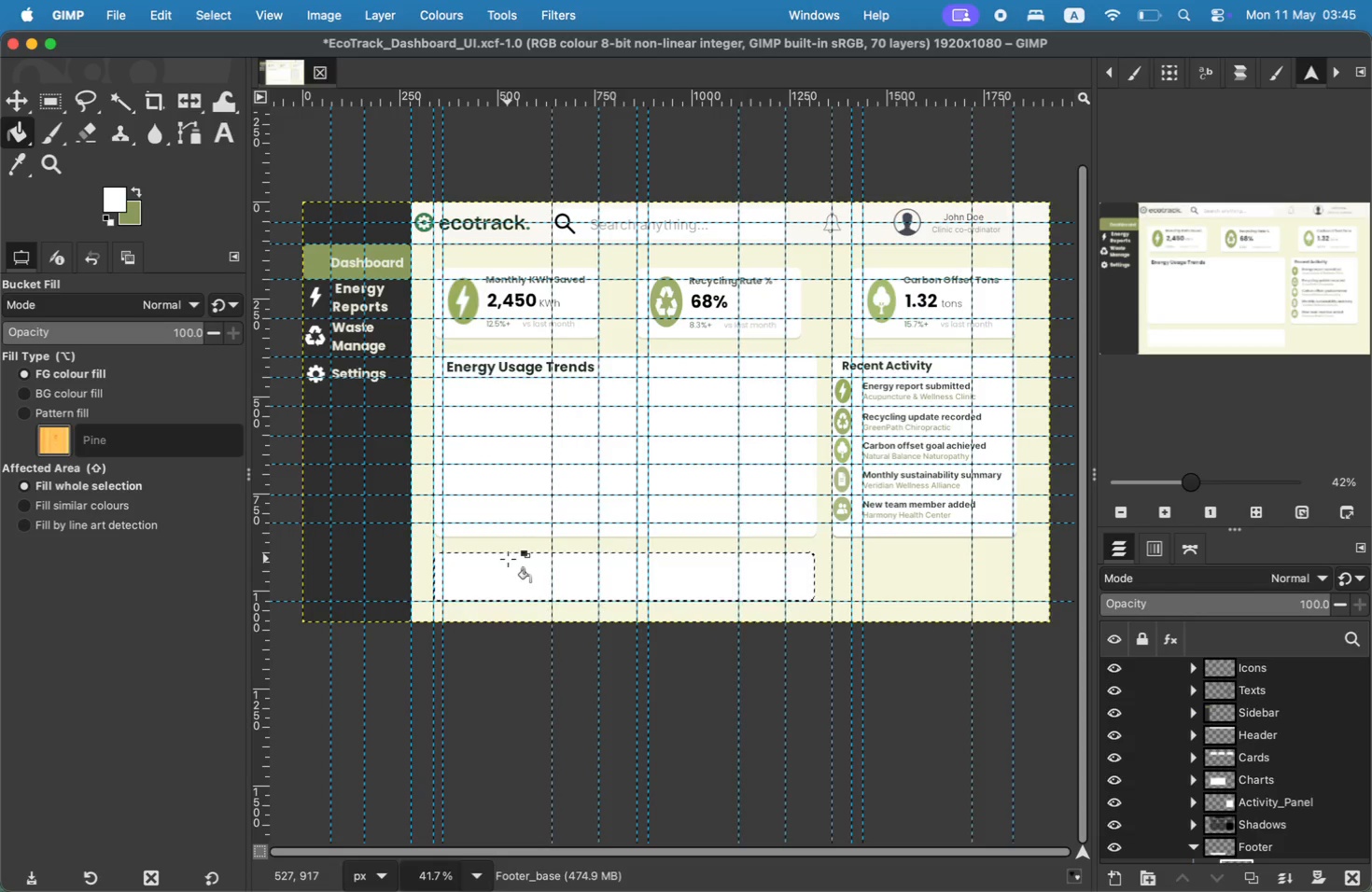 
wait(7.29)
 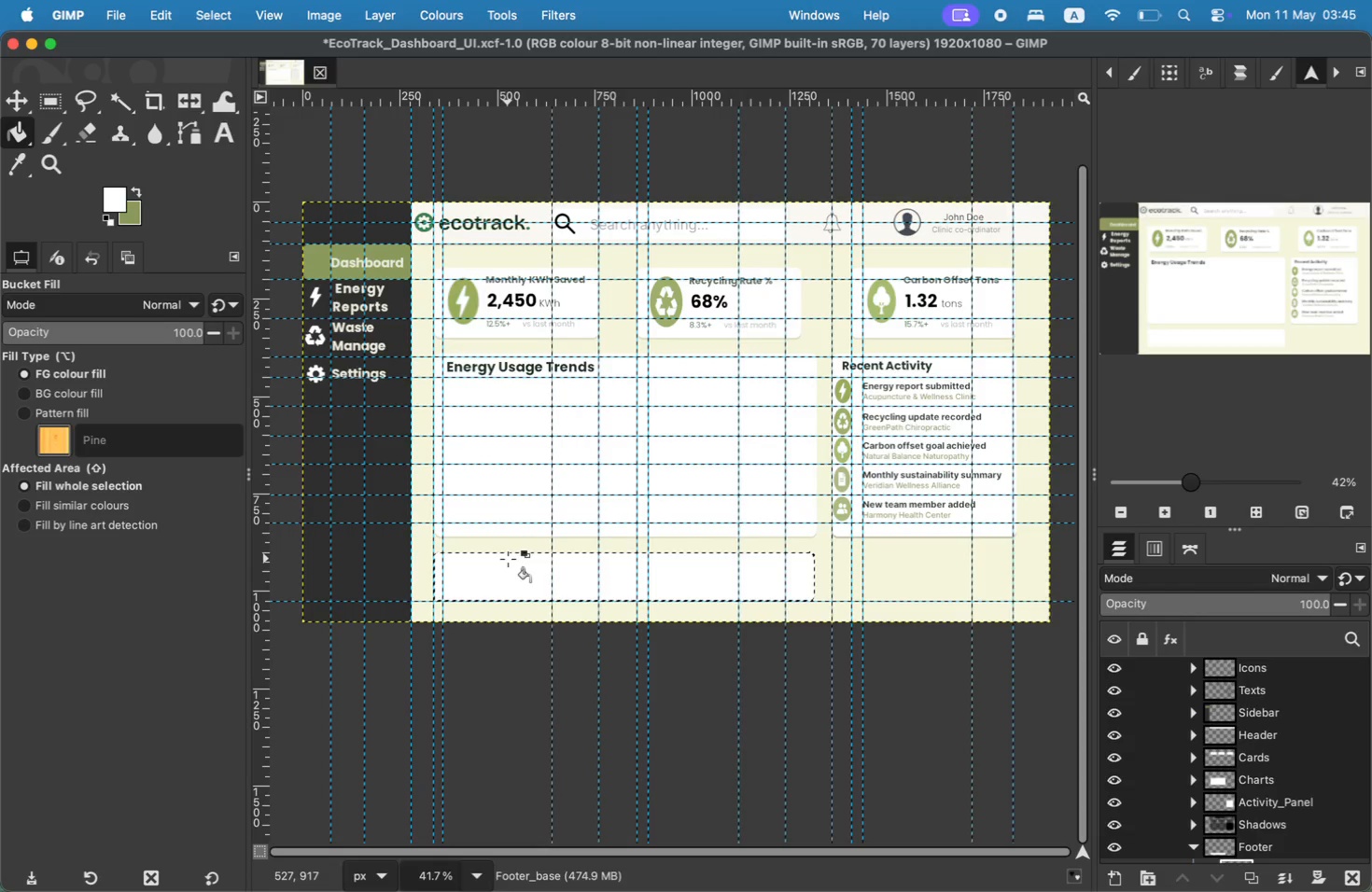 
key(Meta+Z)
 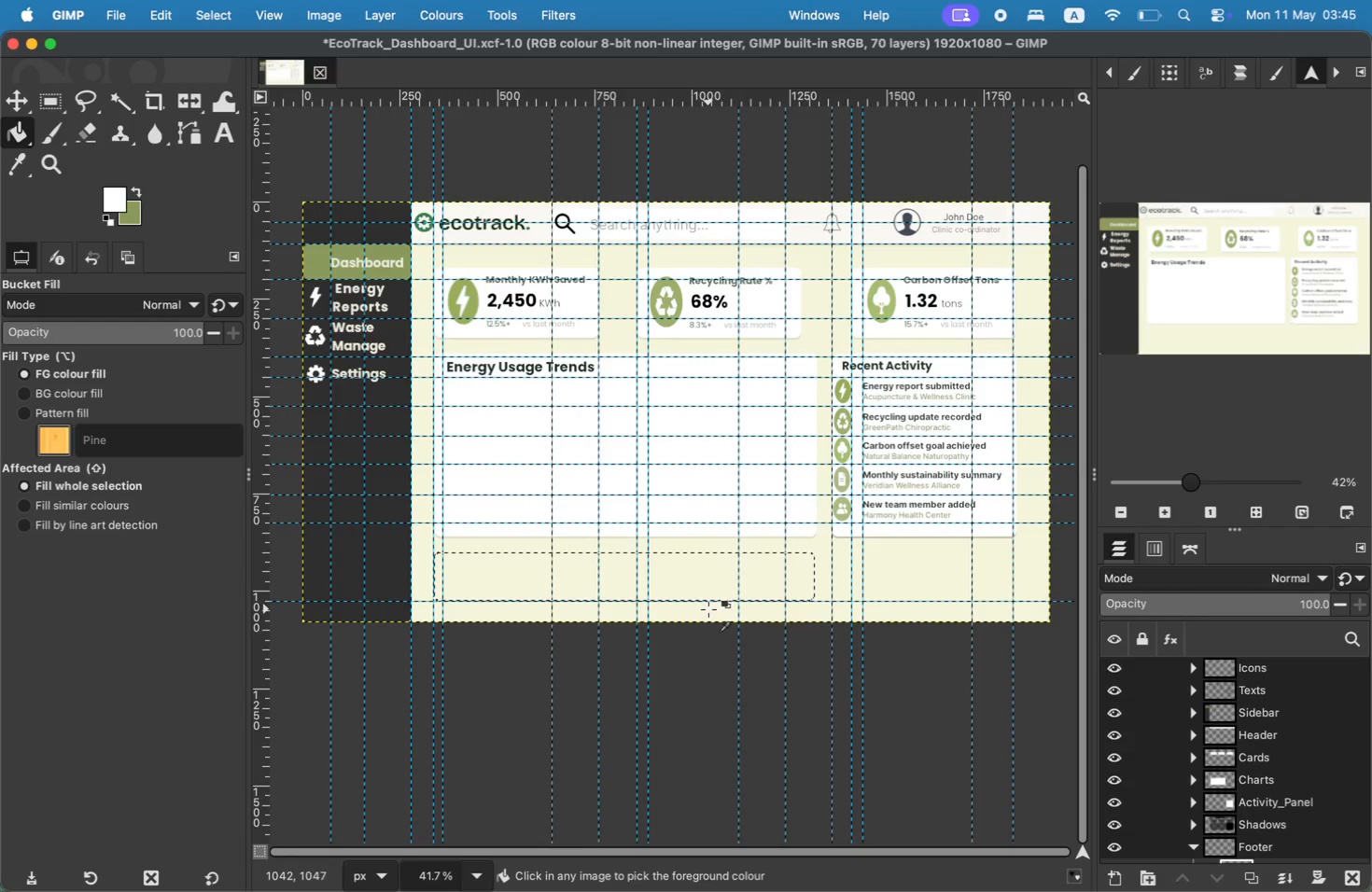 
key(Meta+Z)
 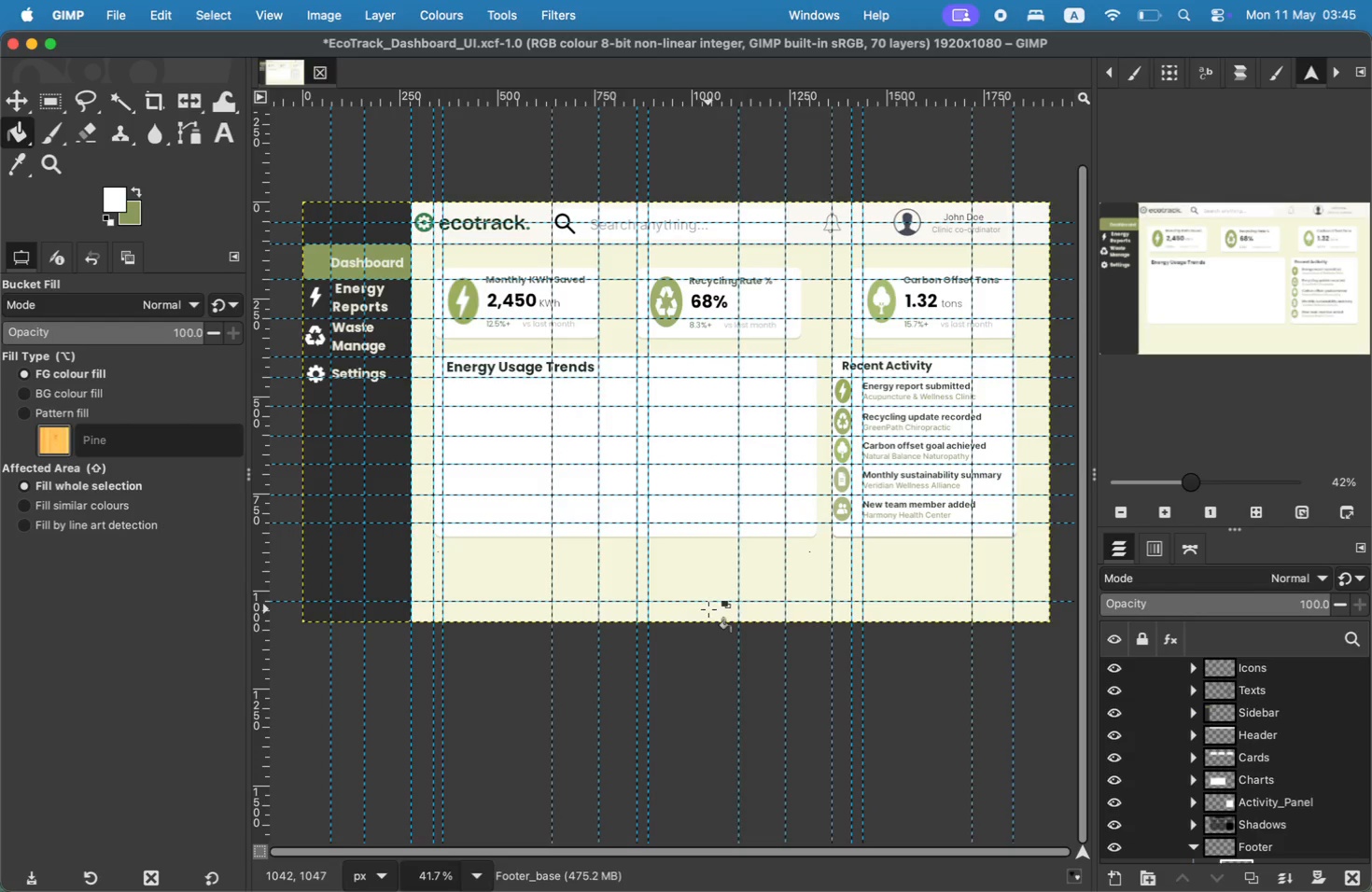 
left_click_drag(start_coordinate=[433, 552], to_coordinate=[441, 595])
 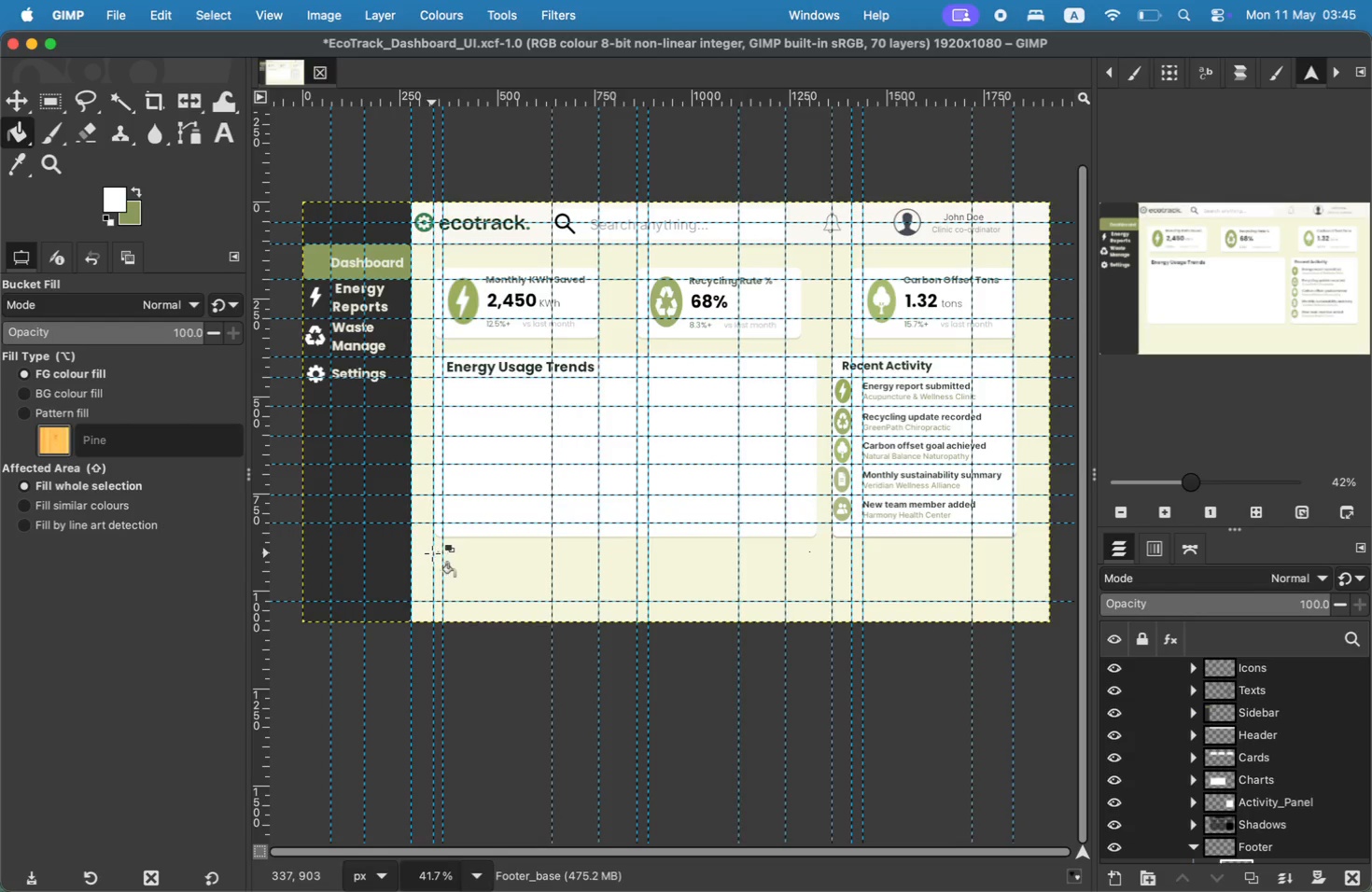 
key(Meta+Z)
 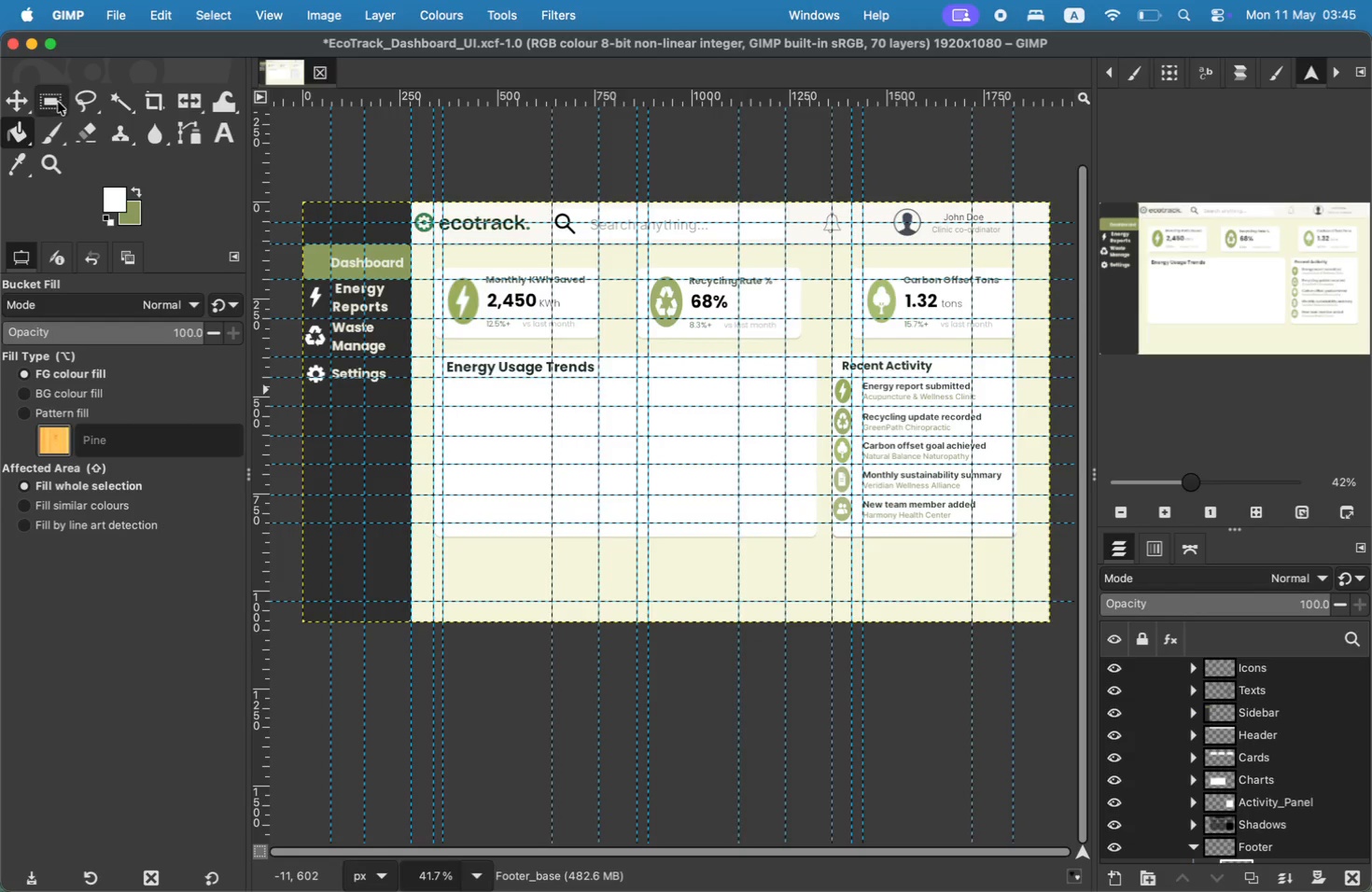 
left_click_drag(start_coordinate=[432, 555], to_coordinate=[1004, 597])
 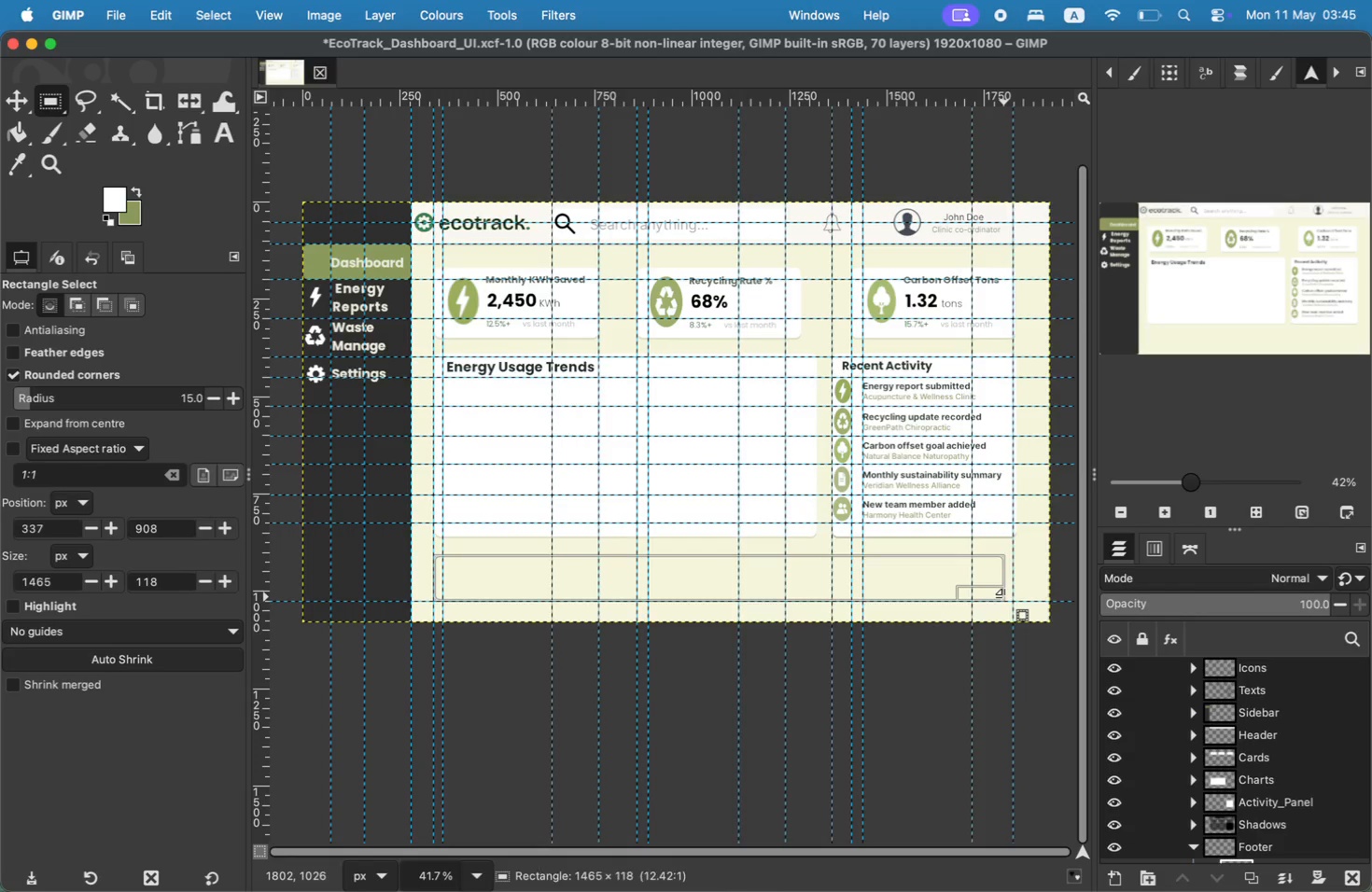 
left_click_drag(start_coordinate=[1002, 573], to_coordinate=[1011, 573])
 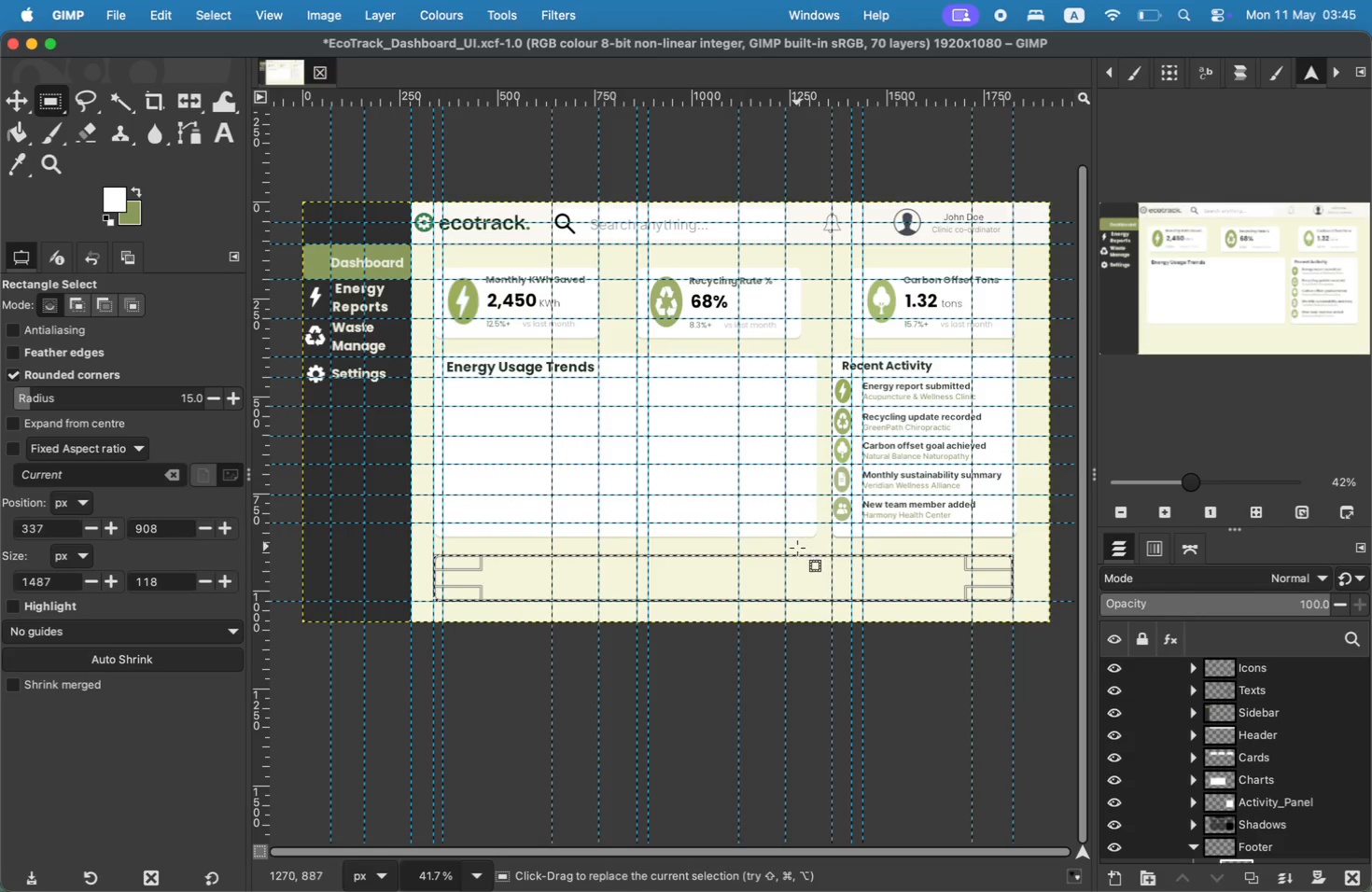 
left_click_drag(start_coordinate=[795, 555], to_coordinate=[795, 551])
 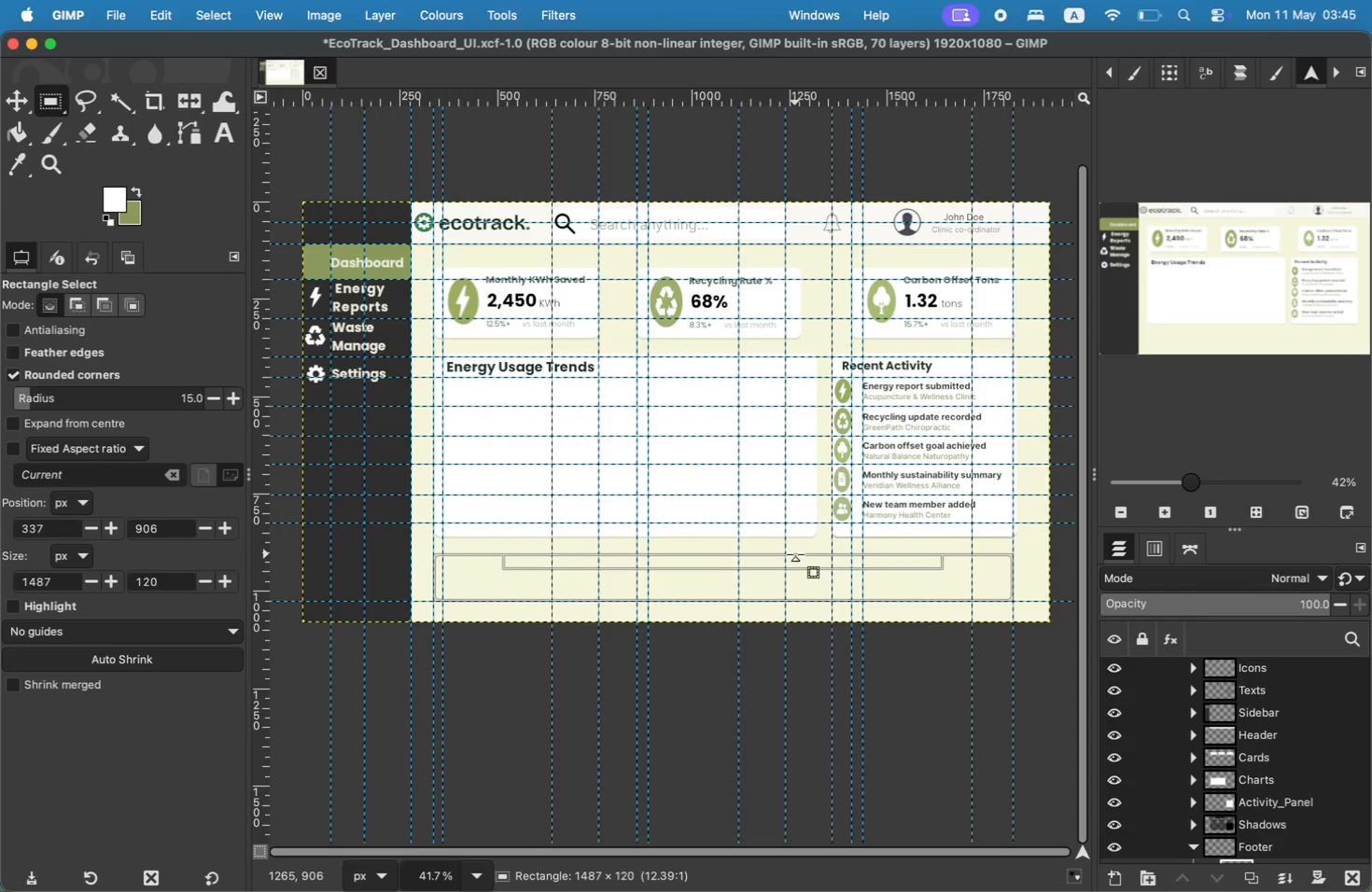 
left_click_drag(start_coordinate=[750, 578], to_coordinate=[750, 571])
 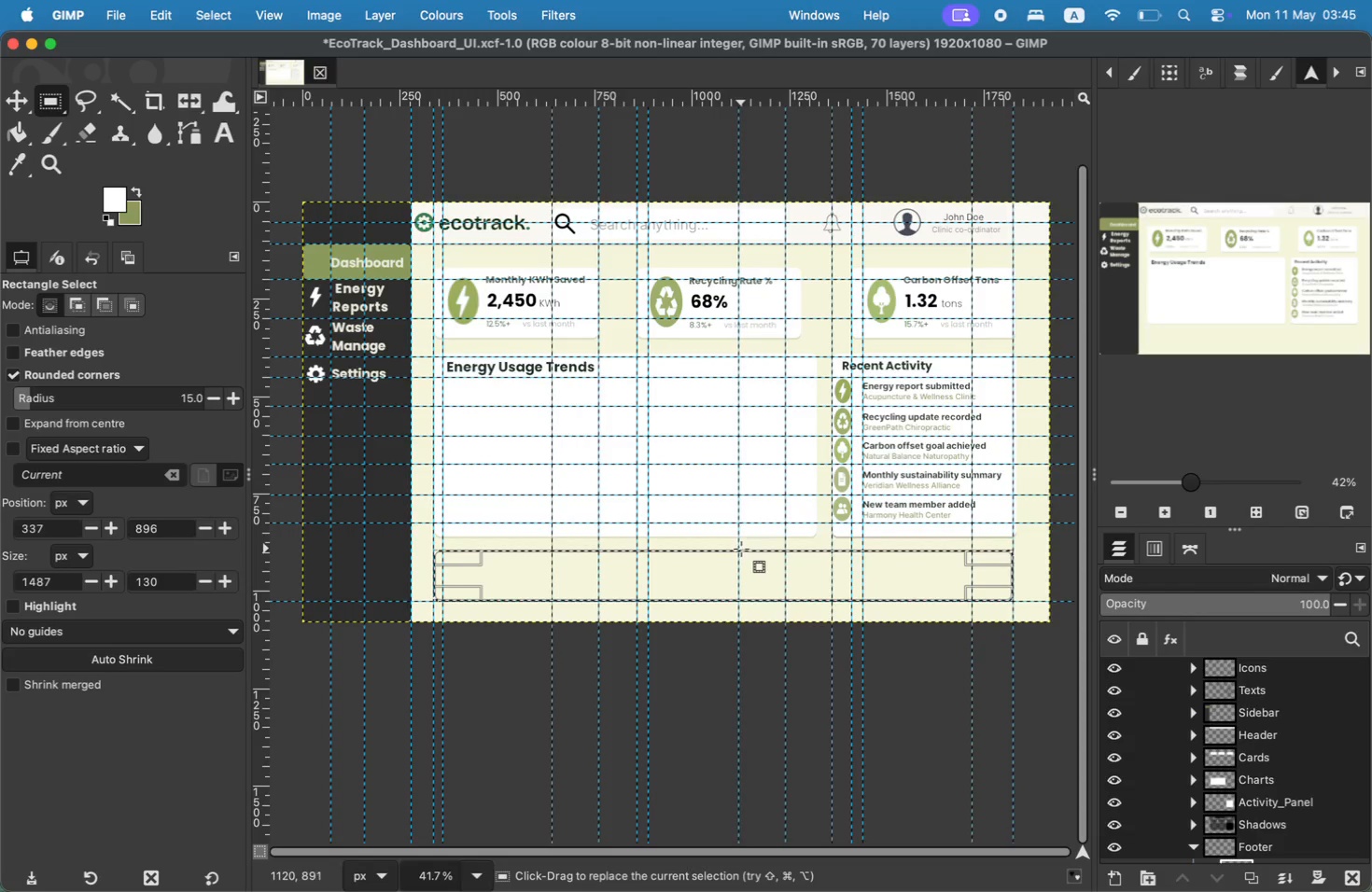 
left_click([741, 548])
 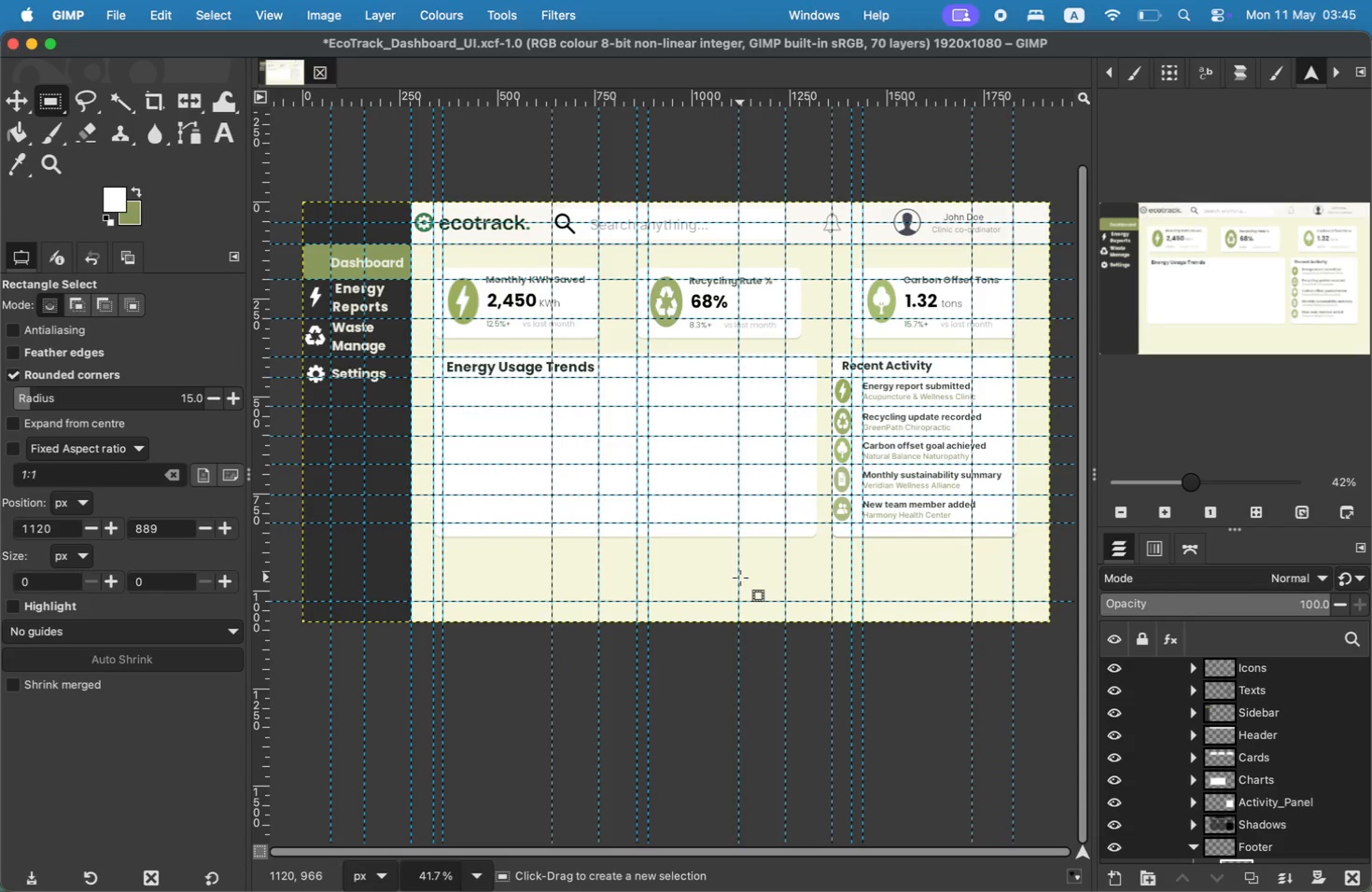 
left_click_drag(start_coordinate=[434, 555], to_coordinate=[1020, 599])
 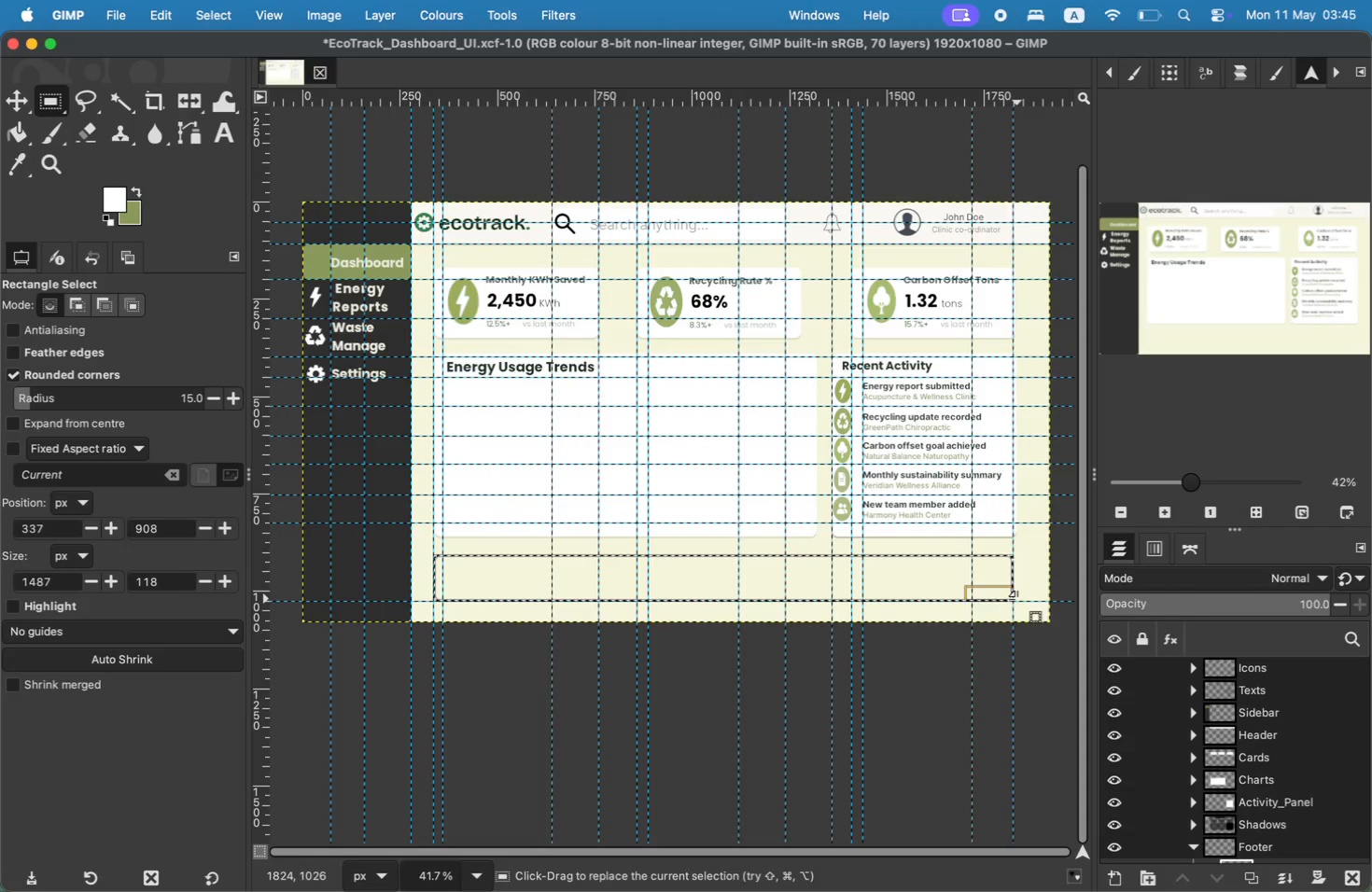 
hold_key(key=CommandLeft, duration=0.71)
 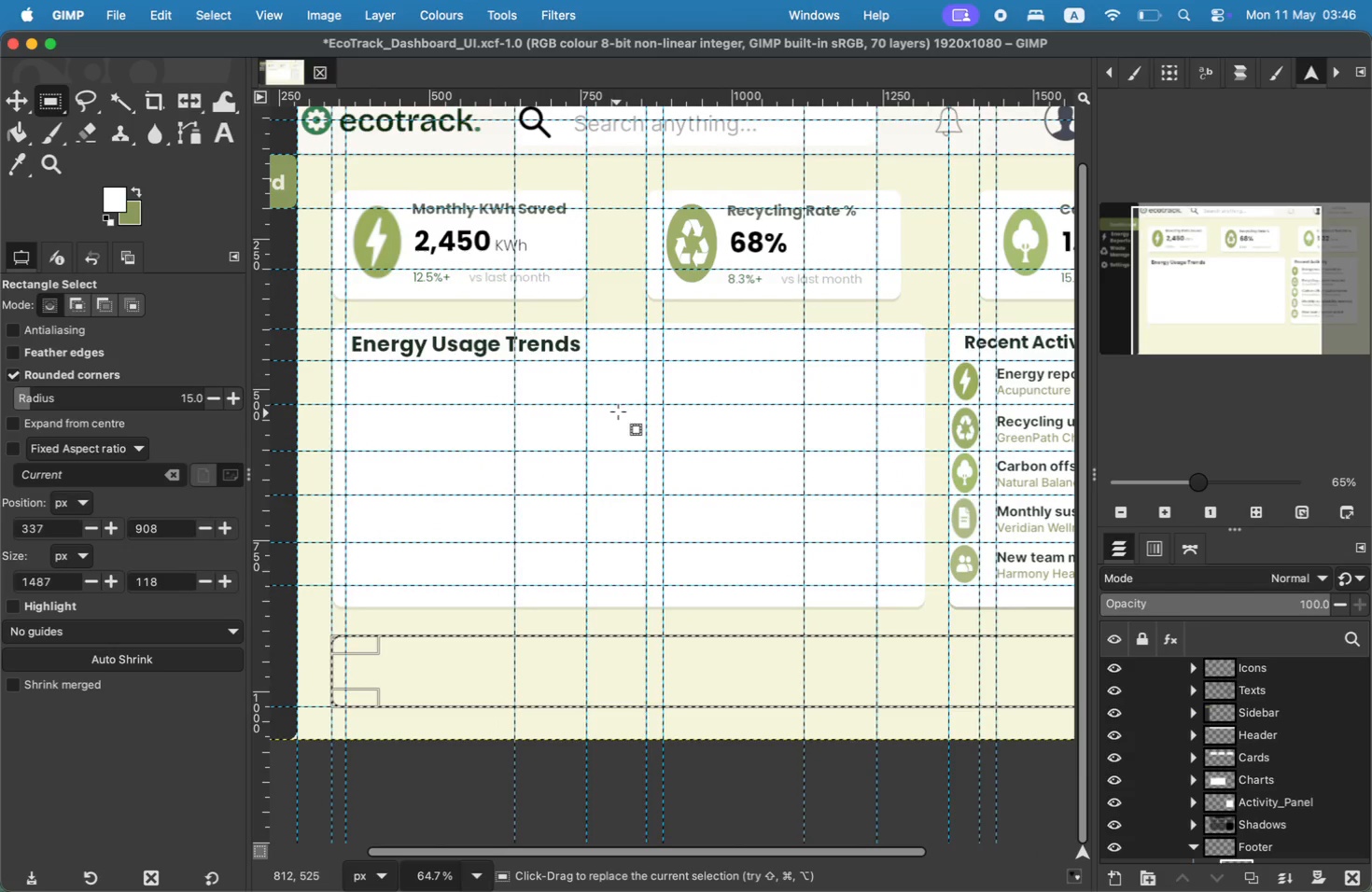 
left_click_drag(start_coordinate=[700, 664], to_coordinate=[701, 657])
 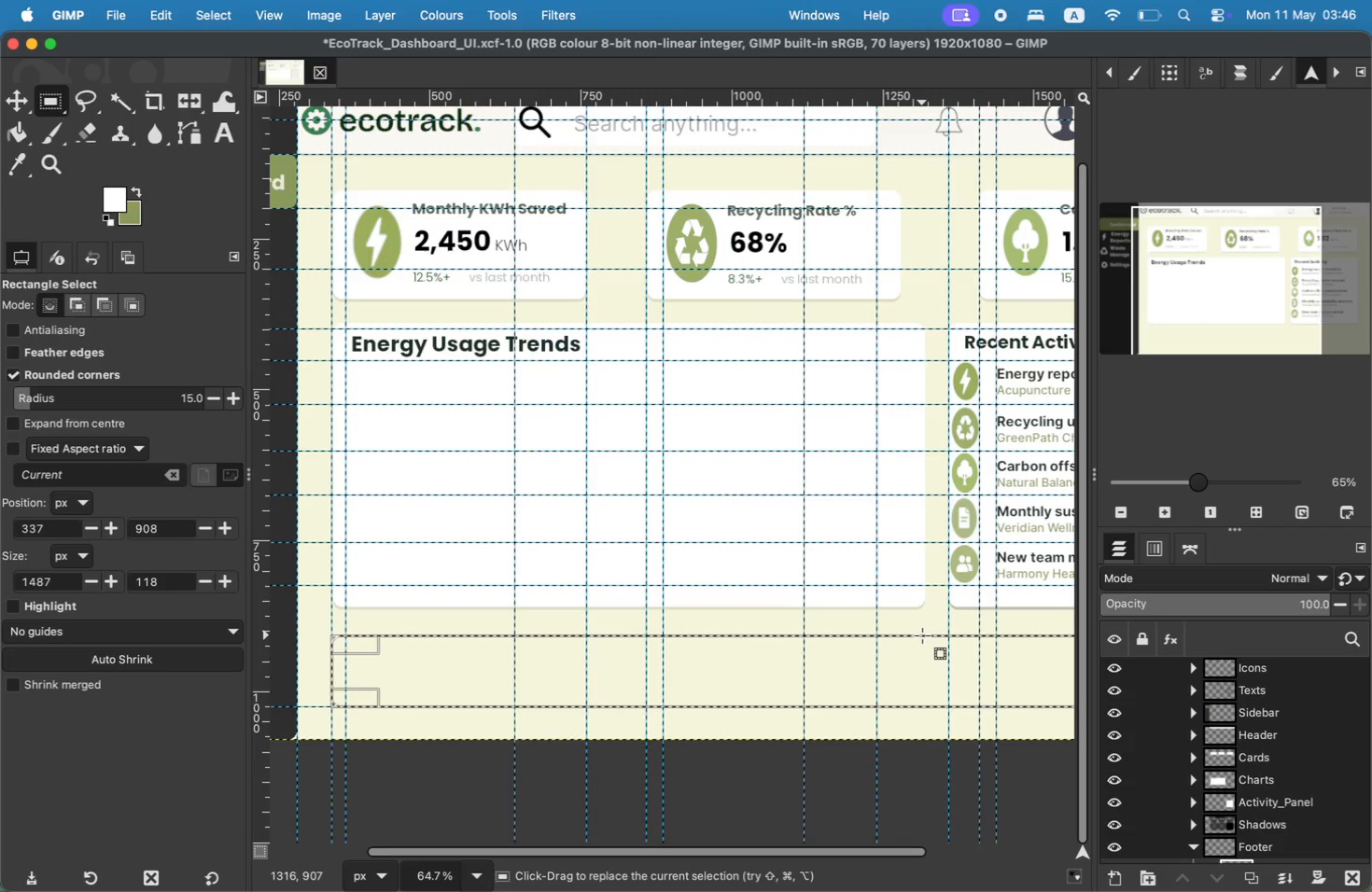 
wait(8.12)
 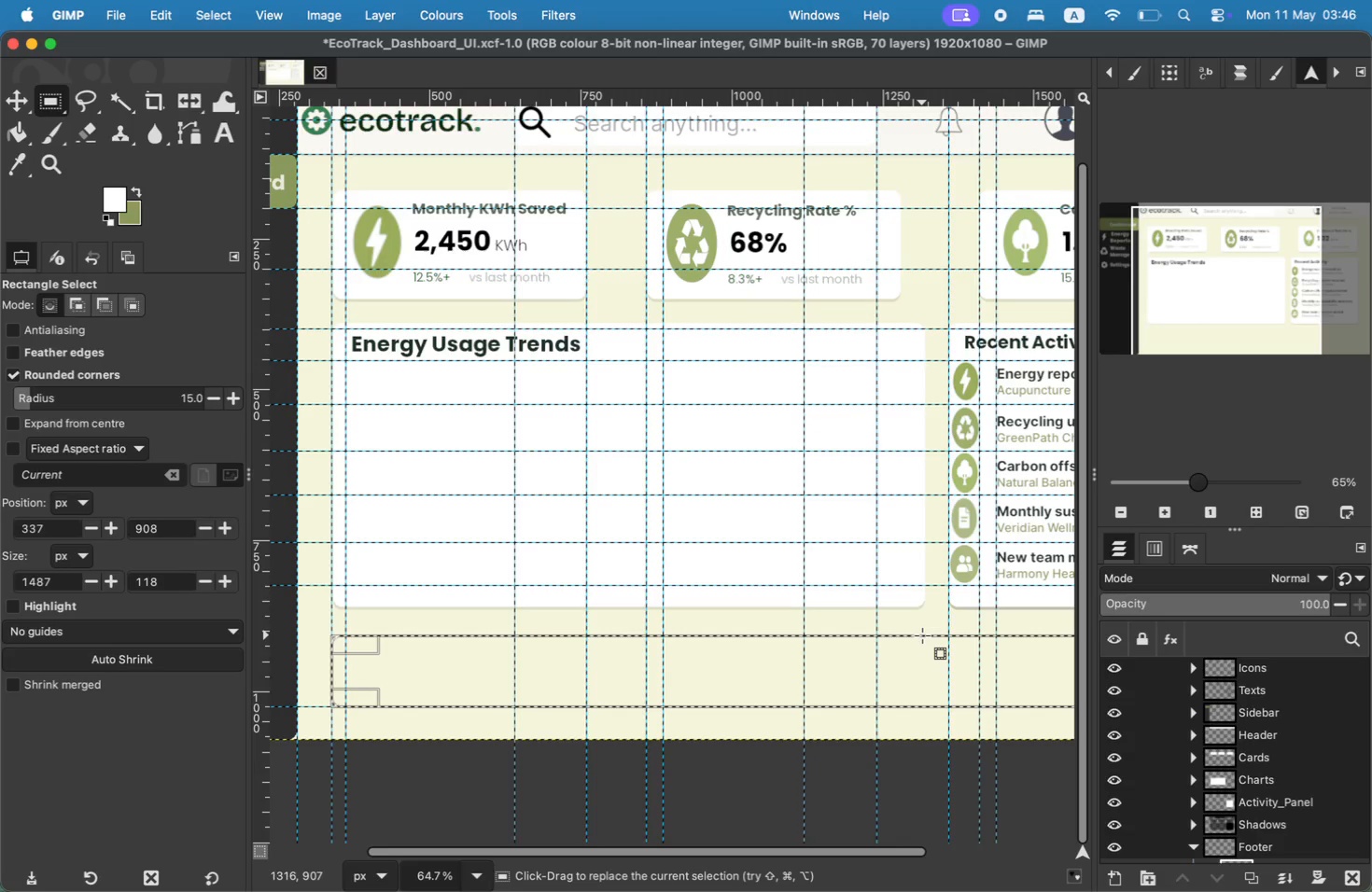 
left_click([29, 134])
 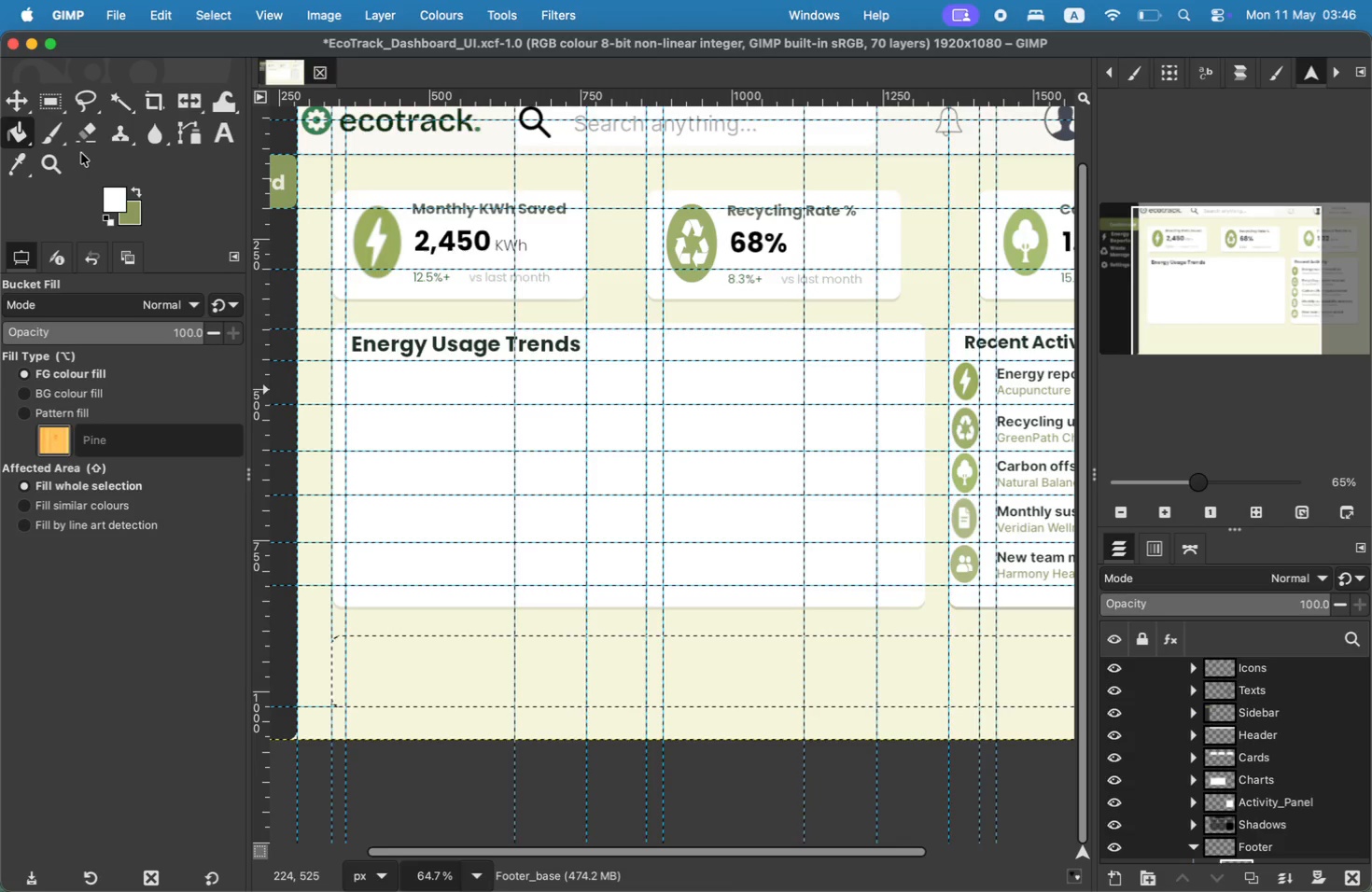 
left_click([46, 106])
 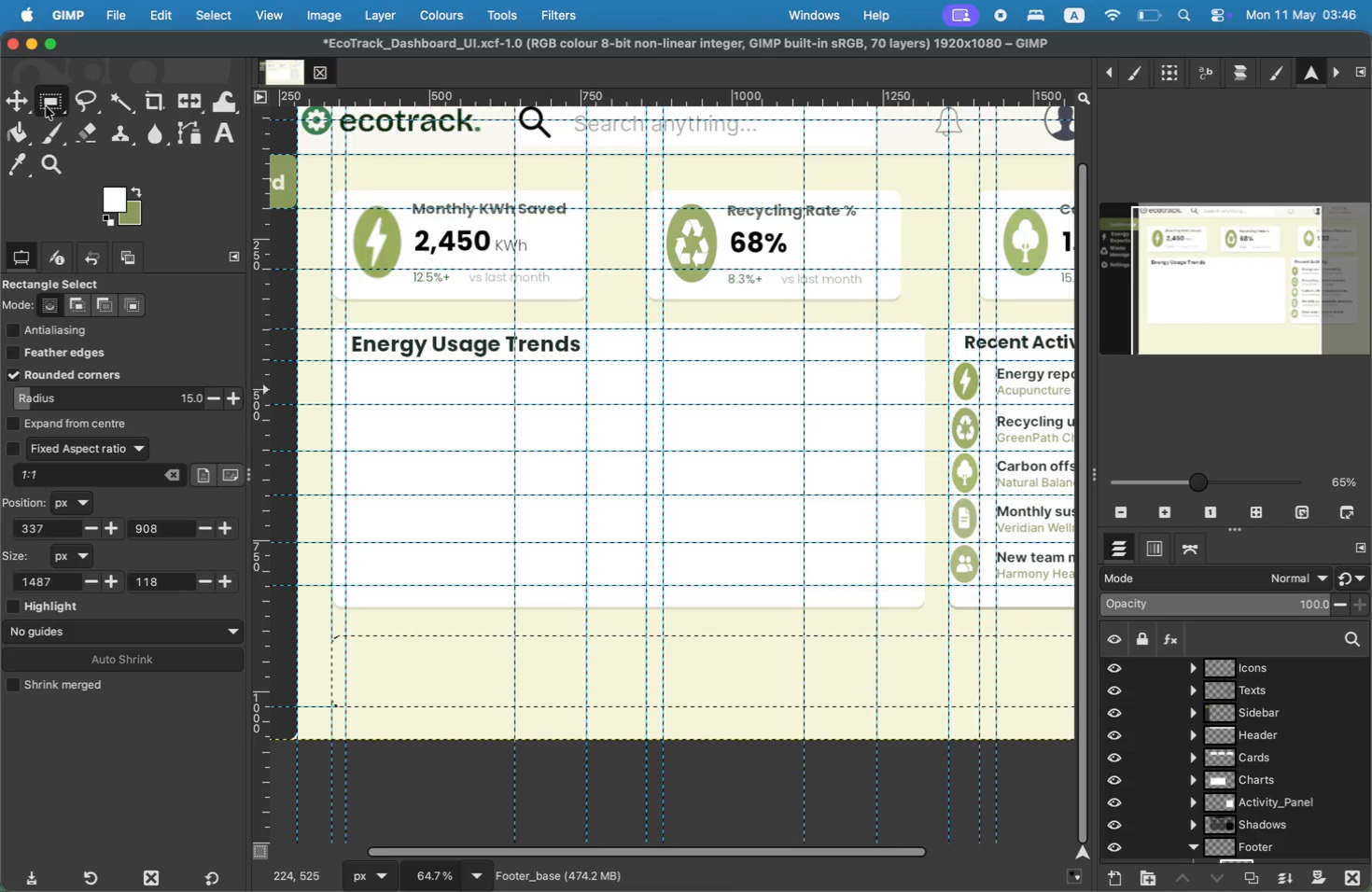 
wait(5.43)
 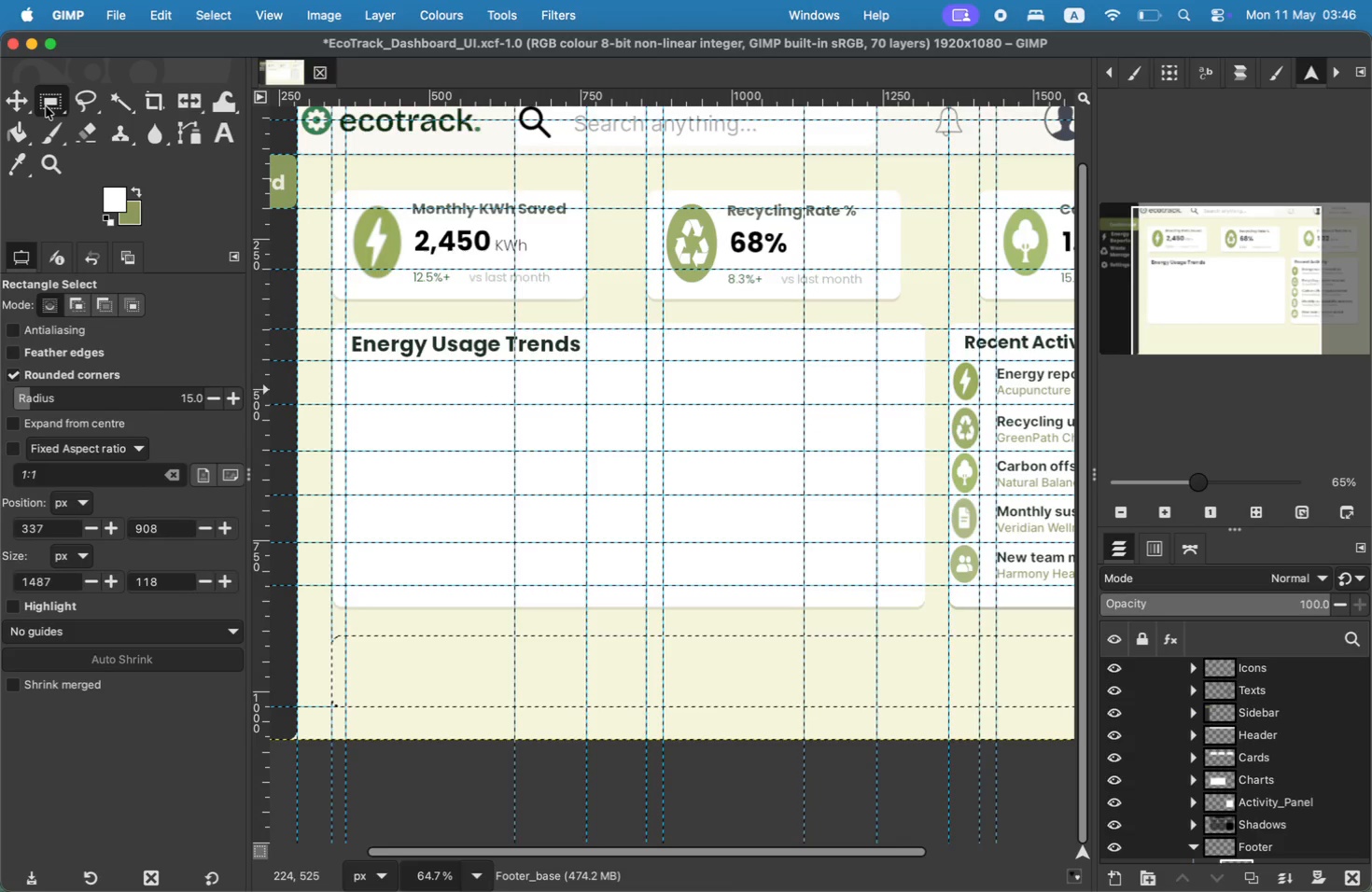 
key(Meta+Z)
 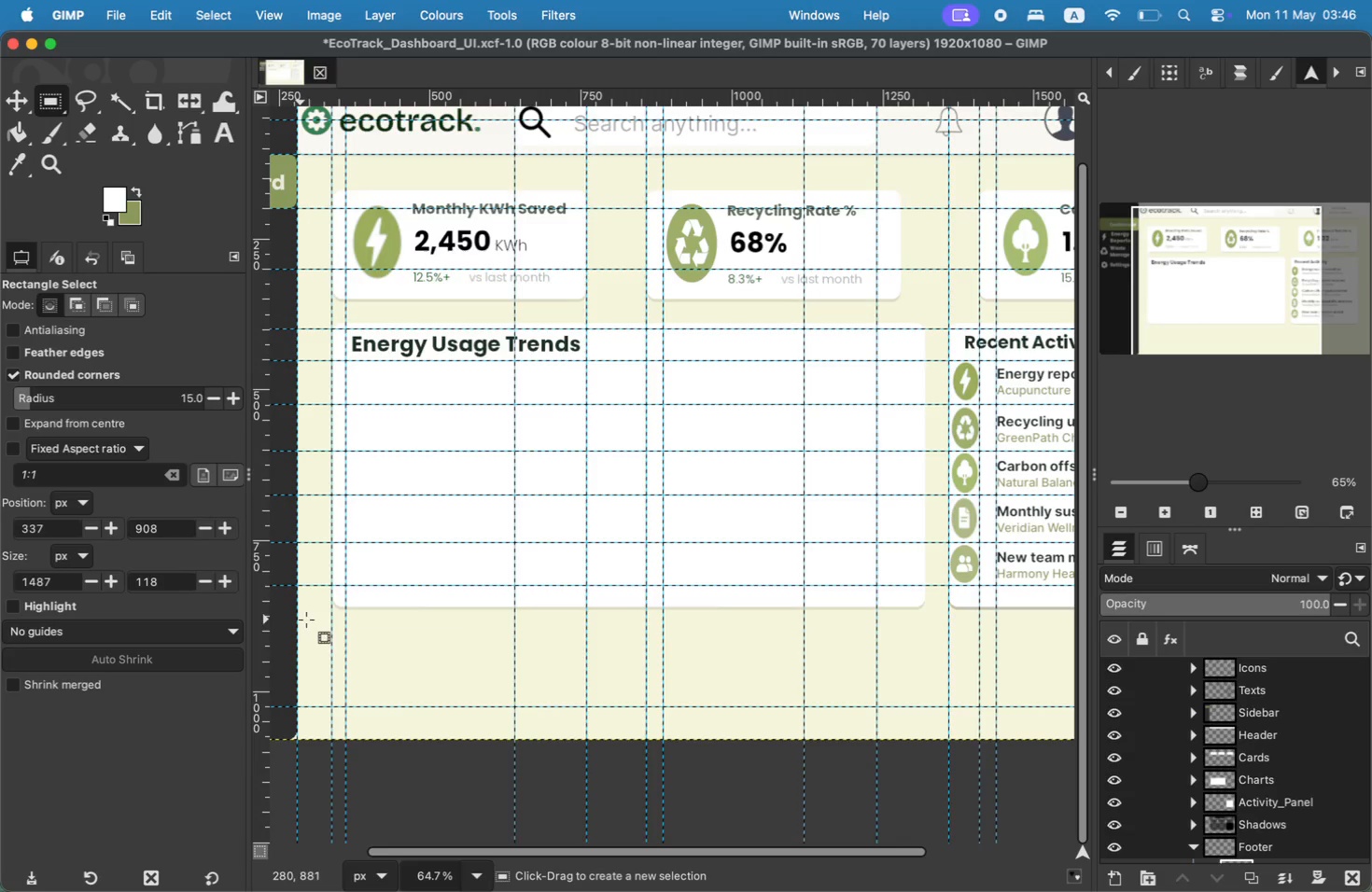 
left_click_drag(start_coordinate=[331, 643], to_coordinate=[769, 690])
 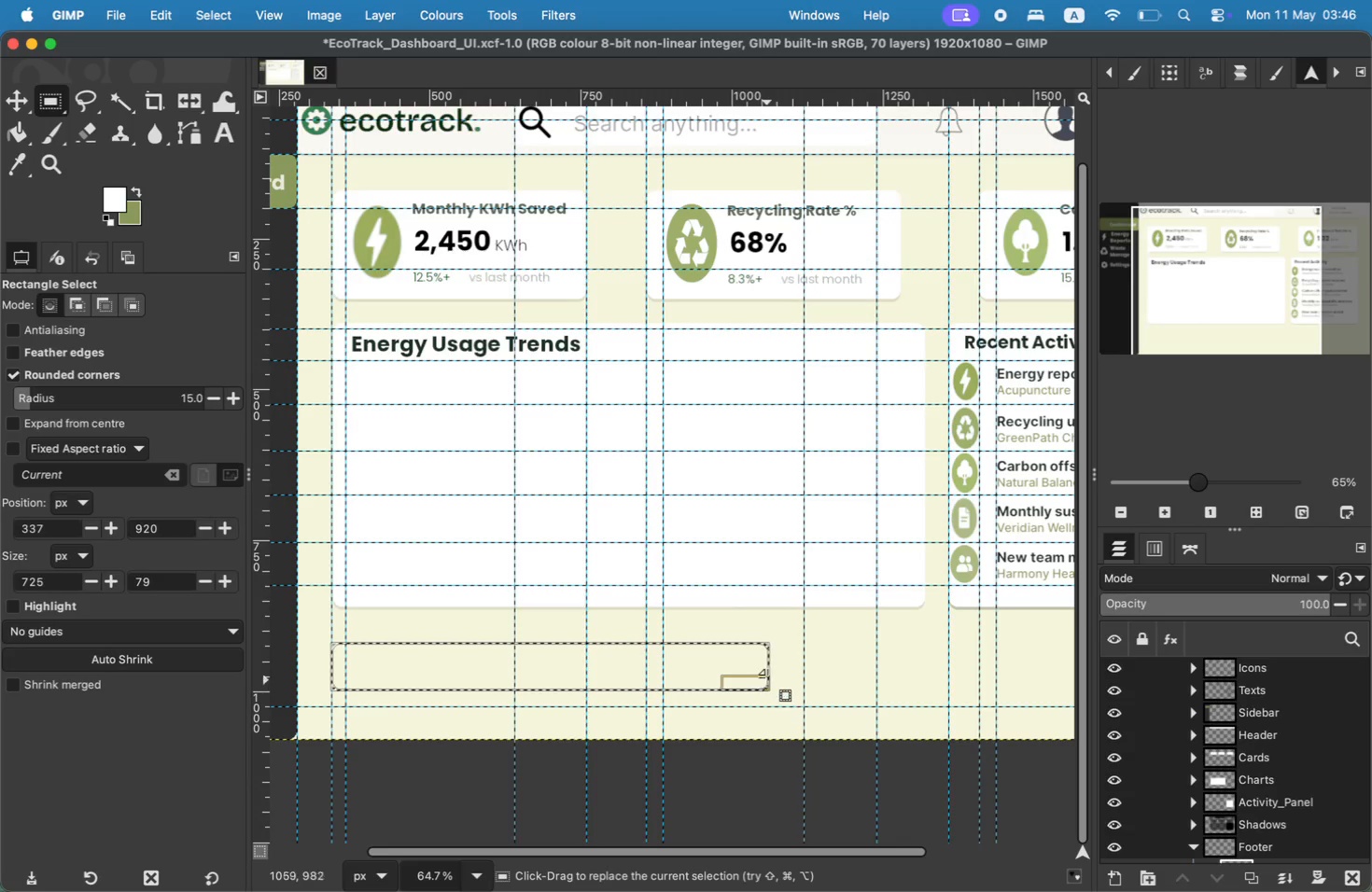 
left_click_drag(start_coordinate=[1227, 320], to_coordinate=[1288, 325])
 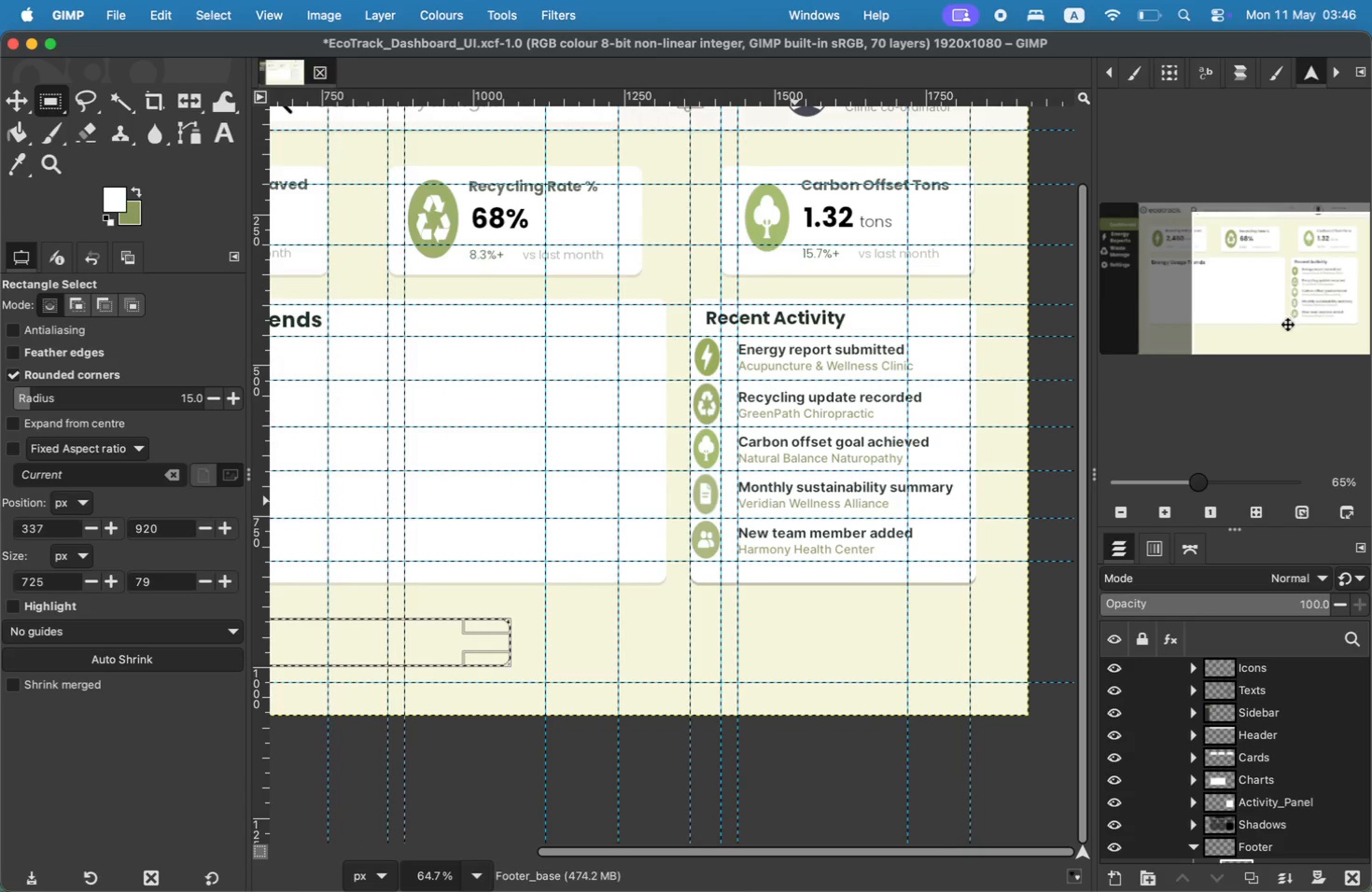 
left_click_drag(start_coordinate=[511, 643], to_coordinate=[934, 644])
 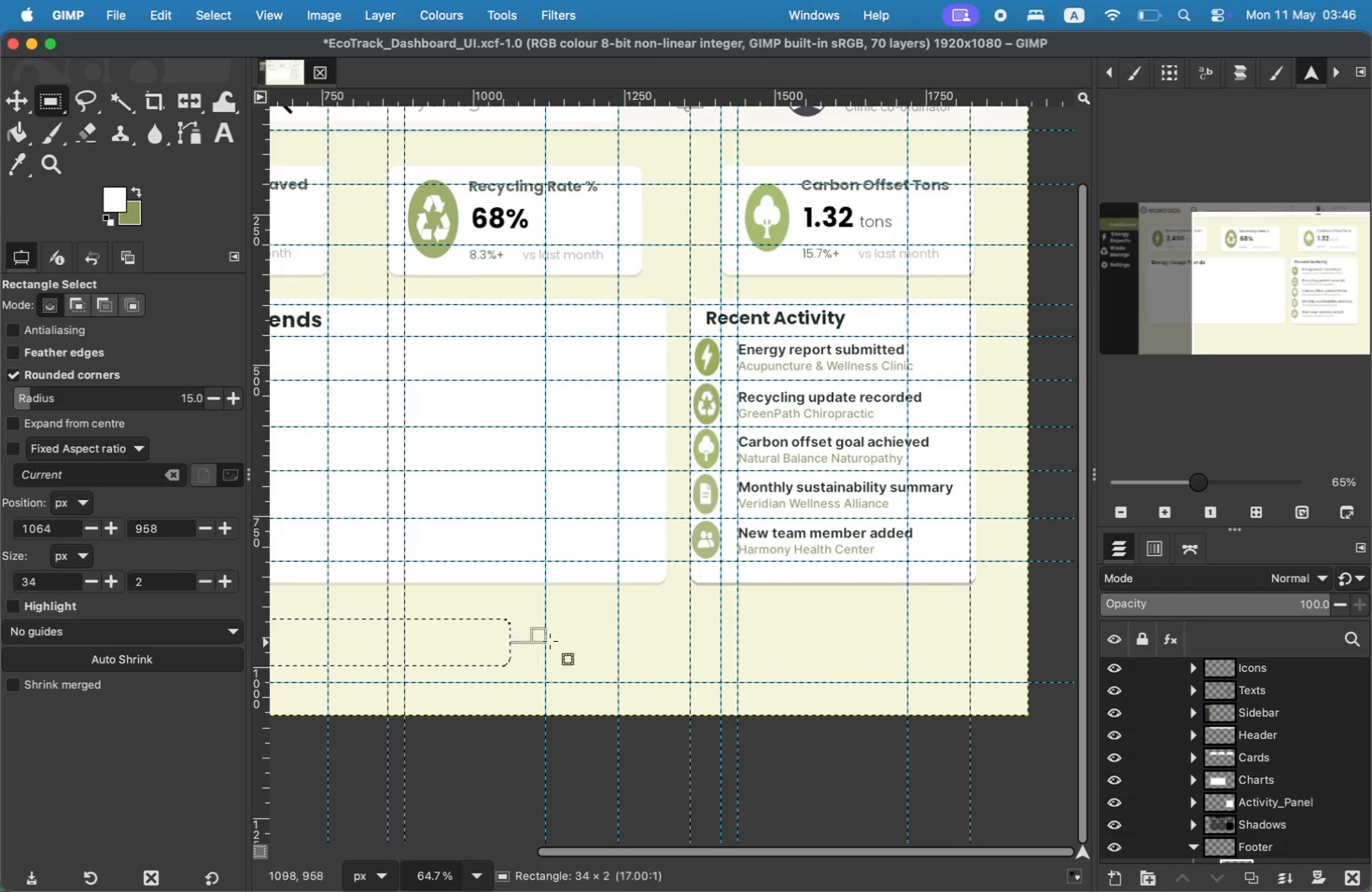 
key(Meta+Z)
 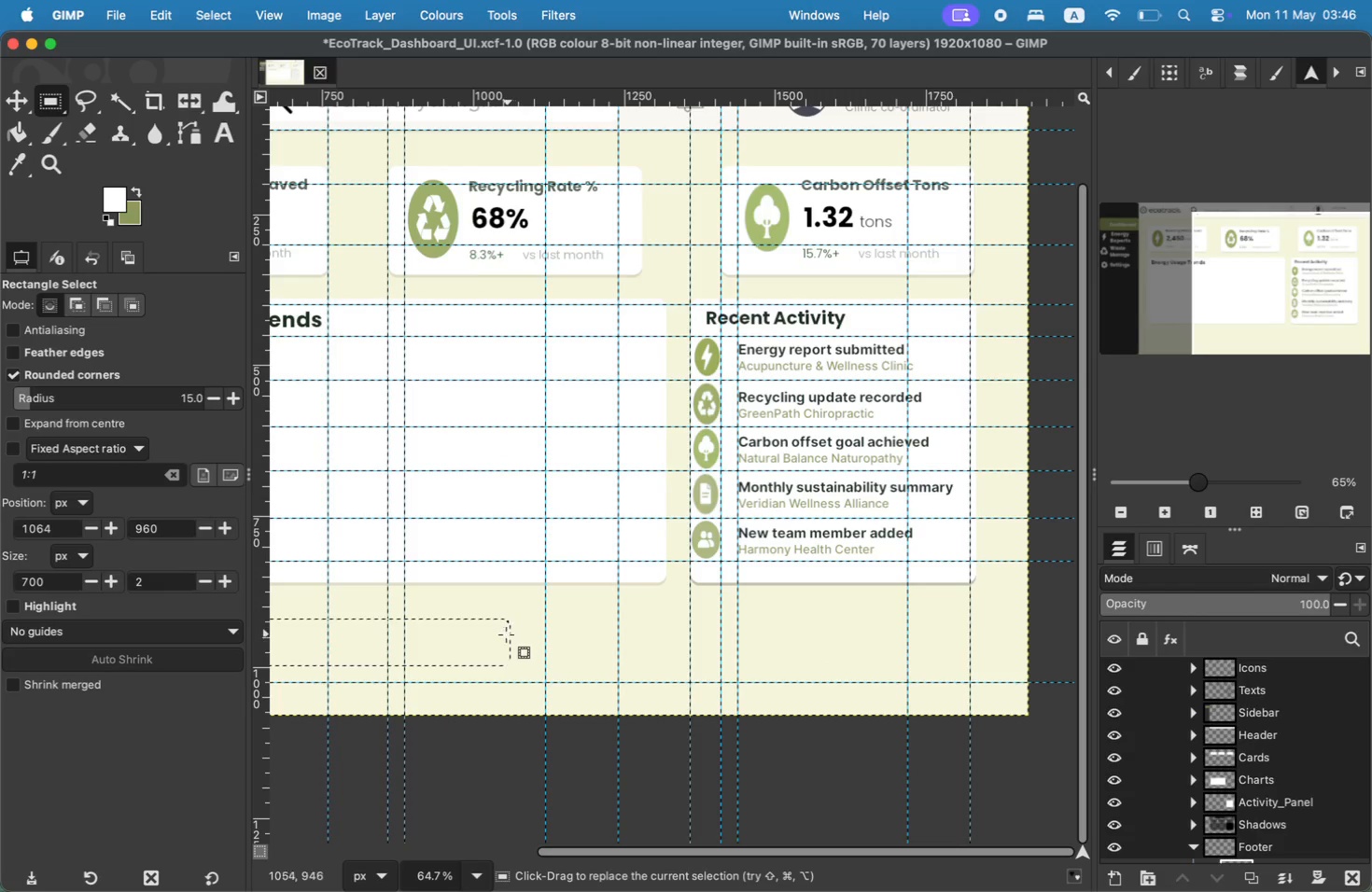 
left_click([503, 640])
 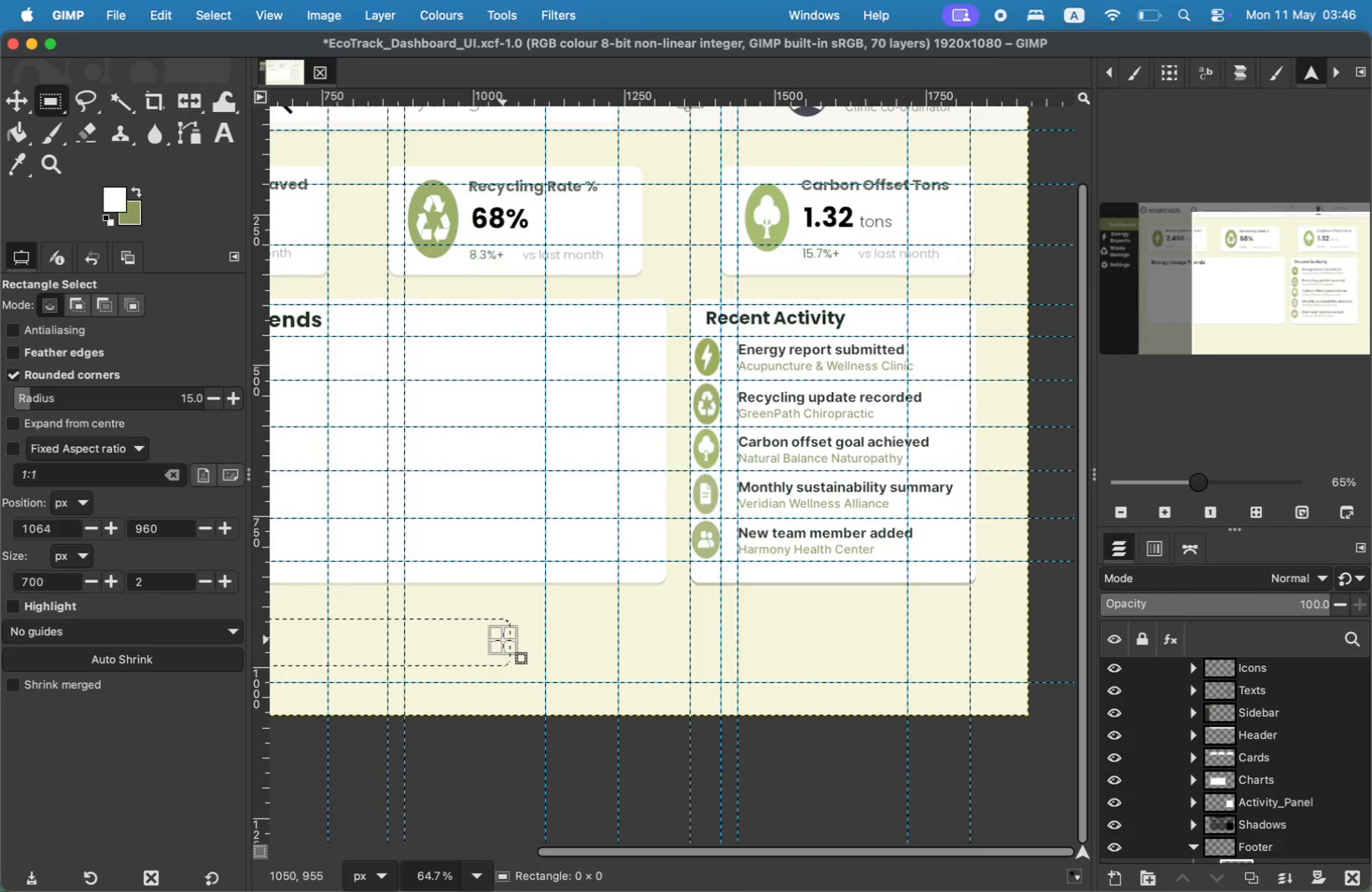 
key(Meta+CommandLeft)
 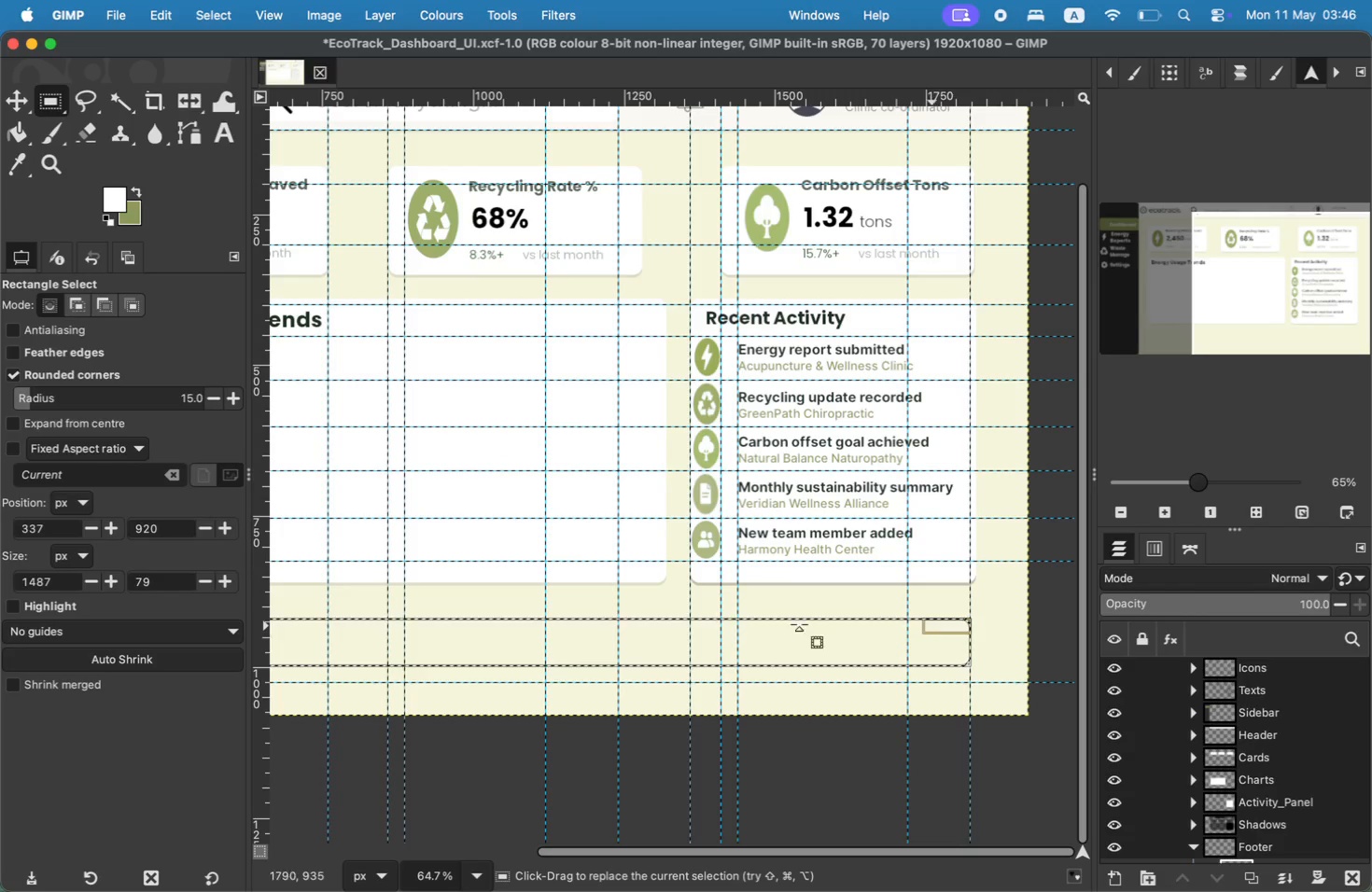 
left_click_drag(start_coordinate=[503, 640], to_coordinate=[967, 628])
 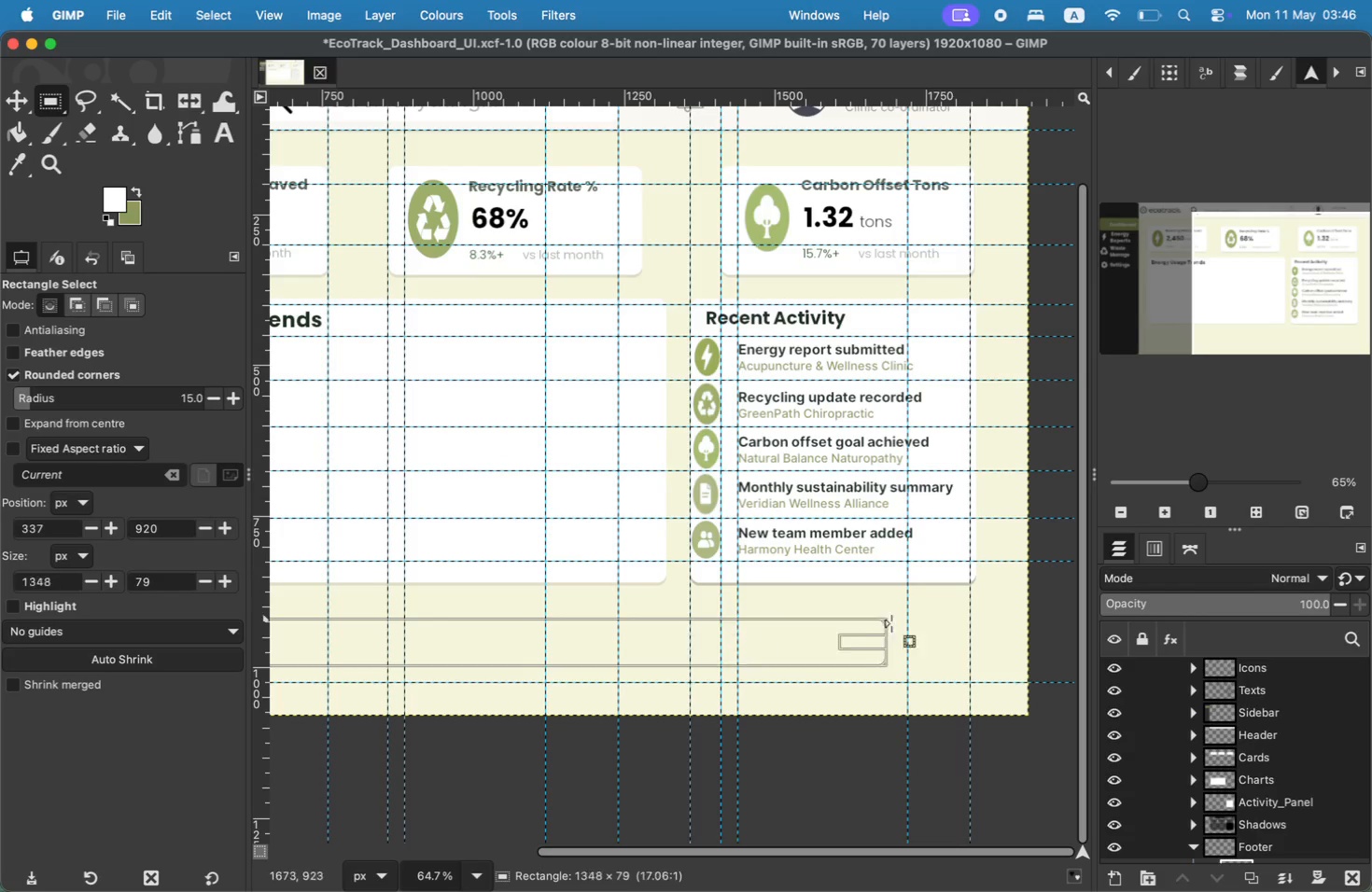 
left_click_drag(start_coordinate=[628, 665], to_coordinate=[629, 676])
 